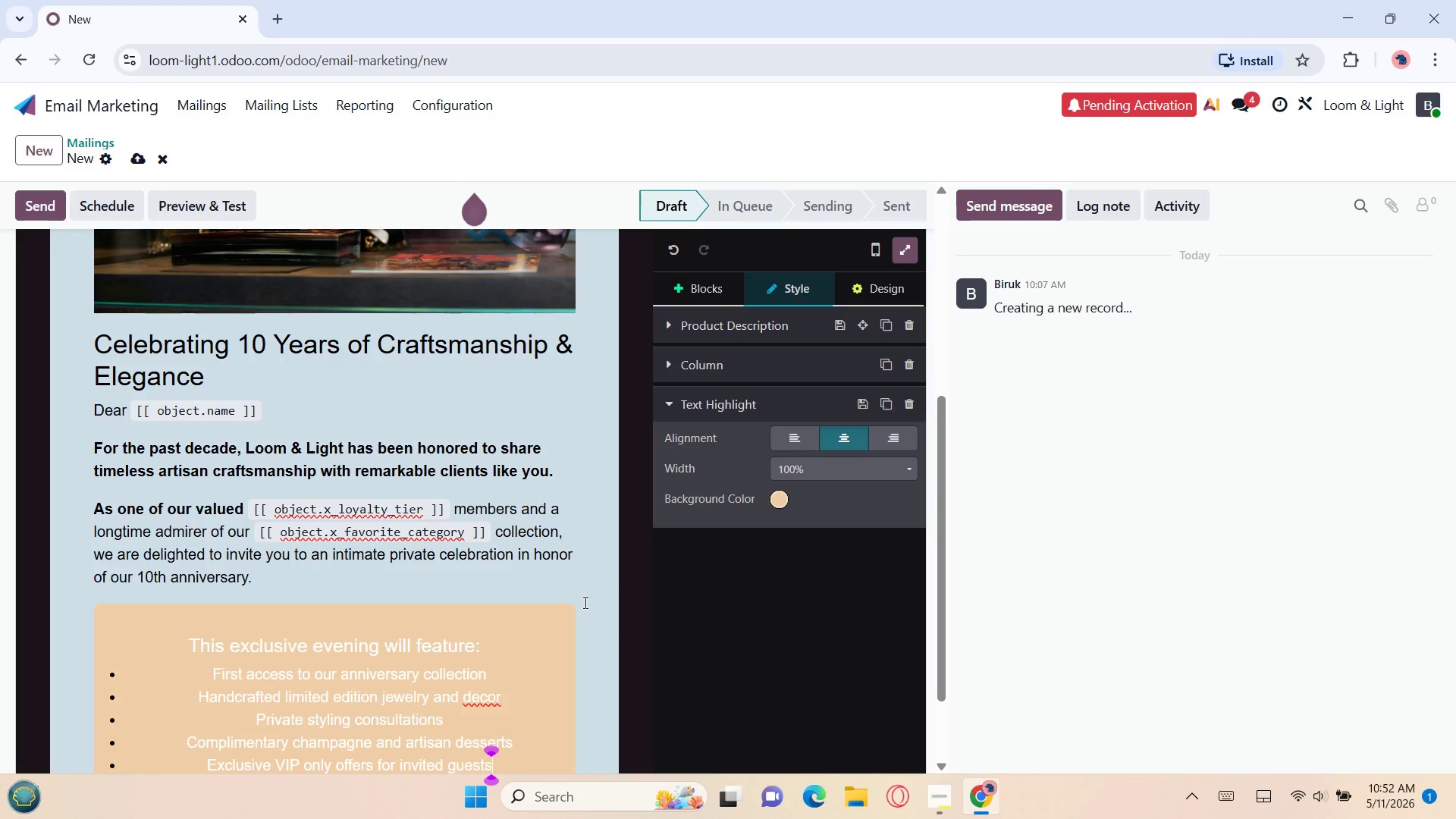 
left_click([497, 701])
 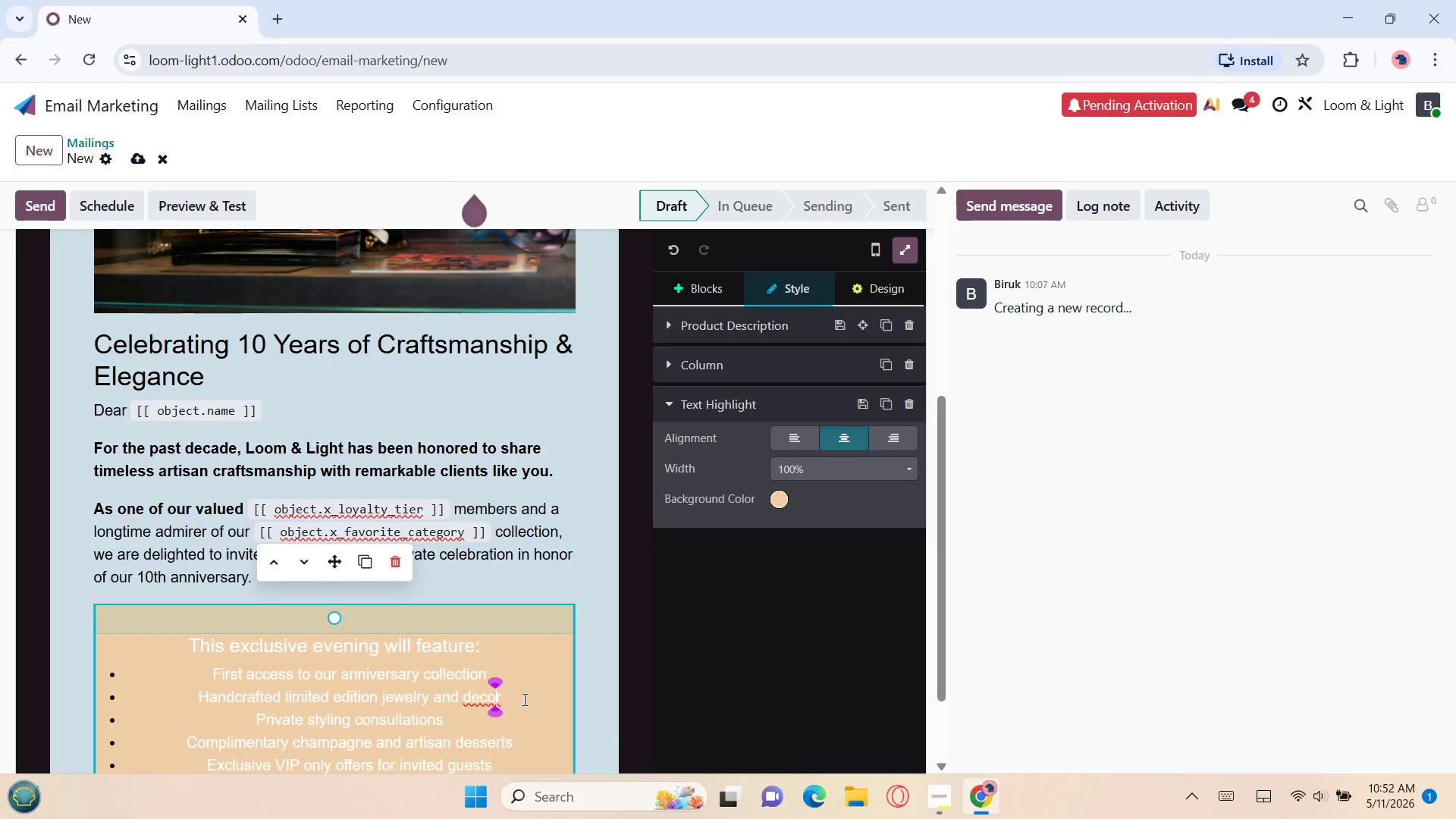 
wait(8.42)
 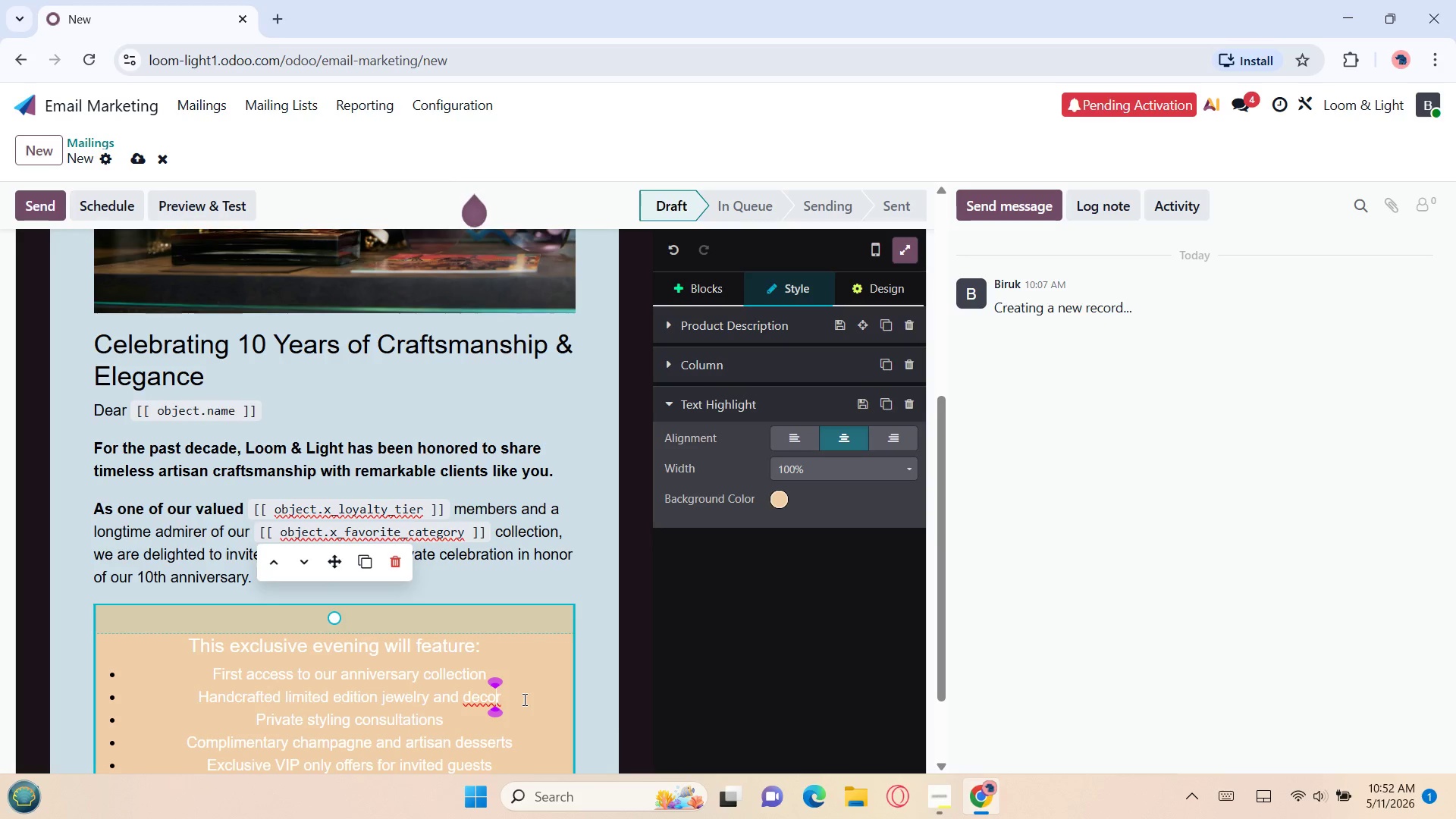 
right_click([526, 699])
 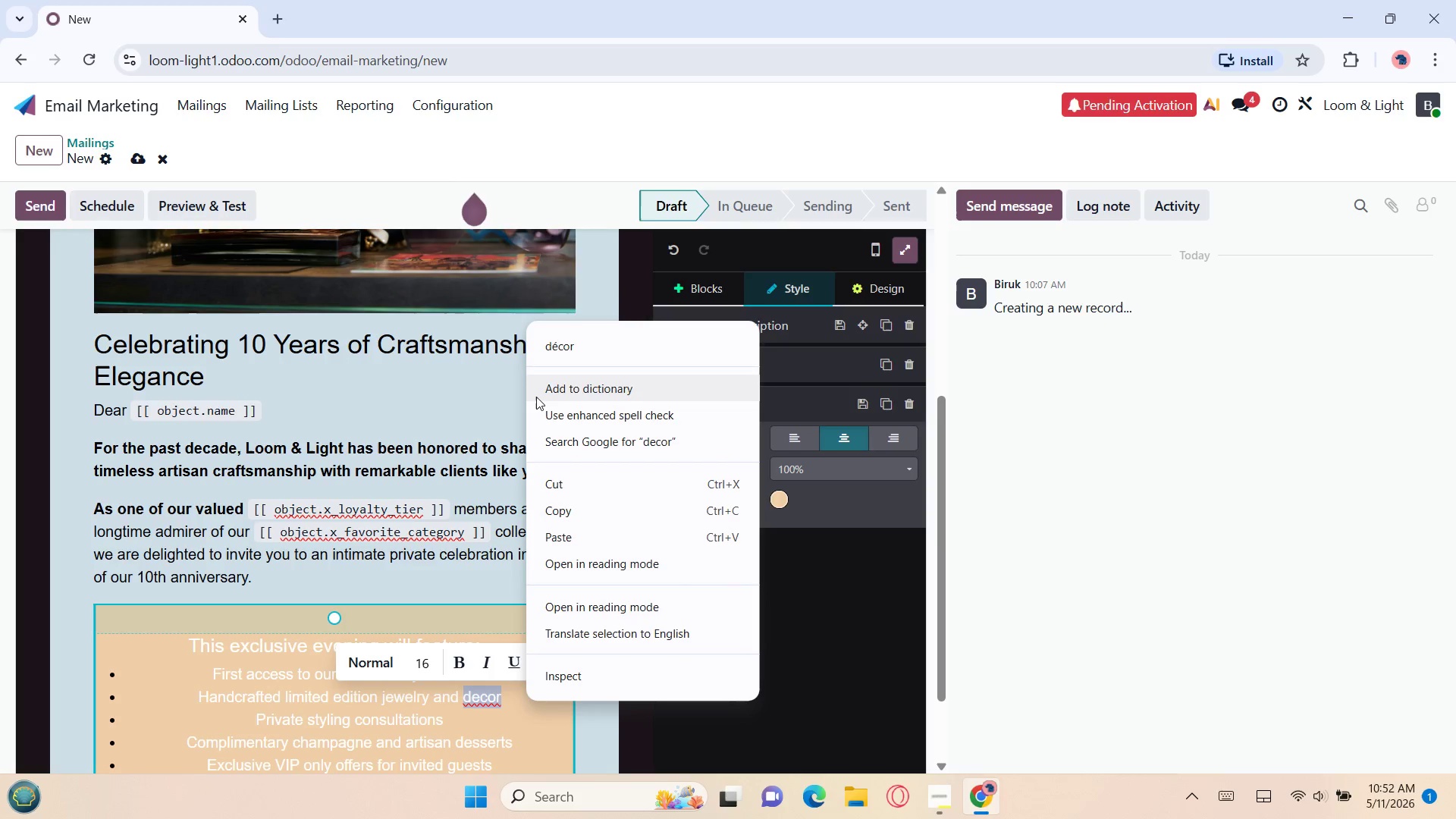 
left_click([559, 356])
 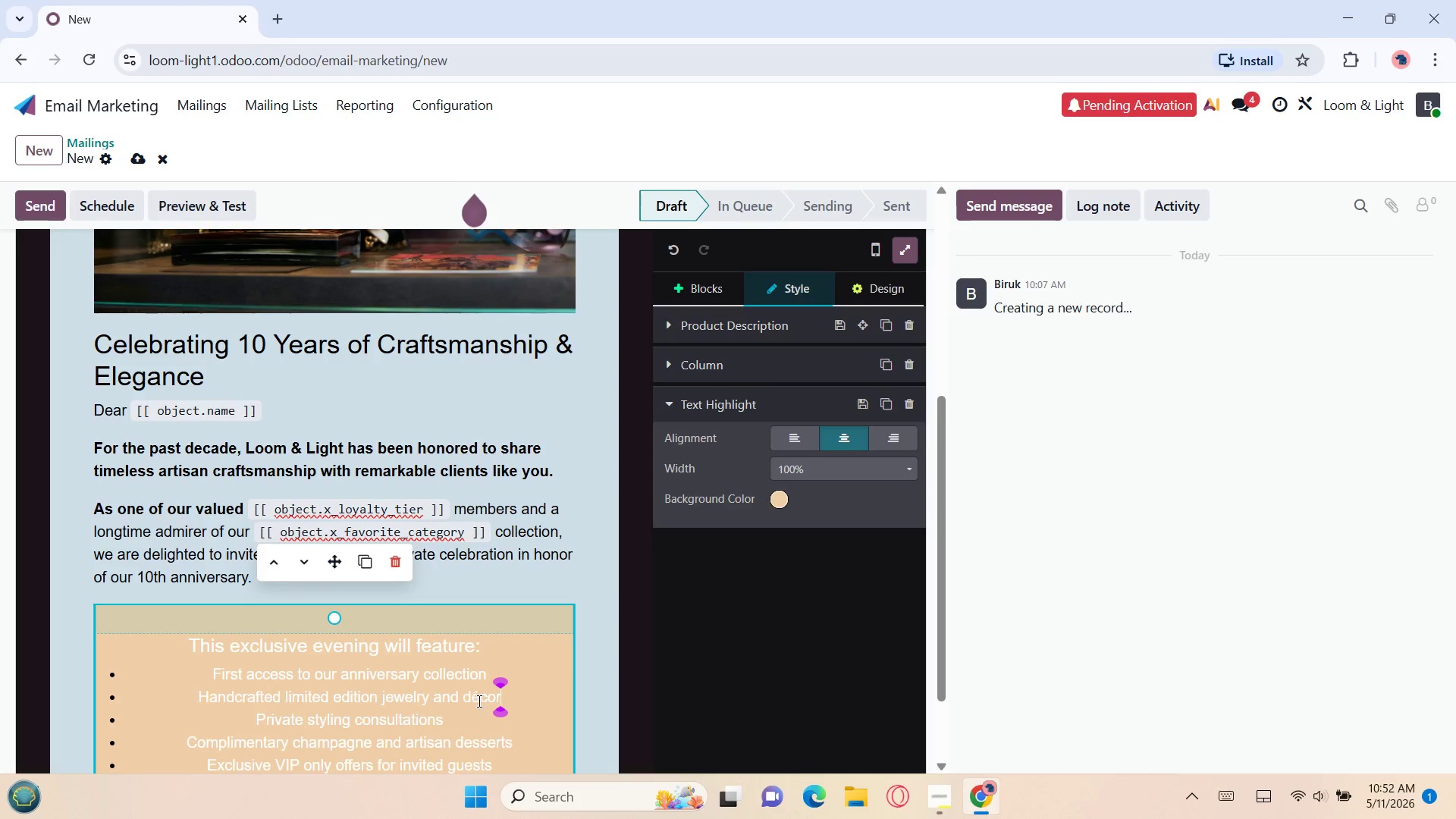 
left_click([383, 534])
 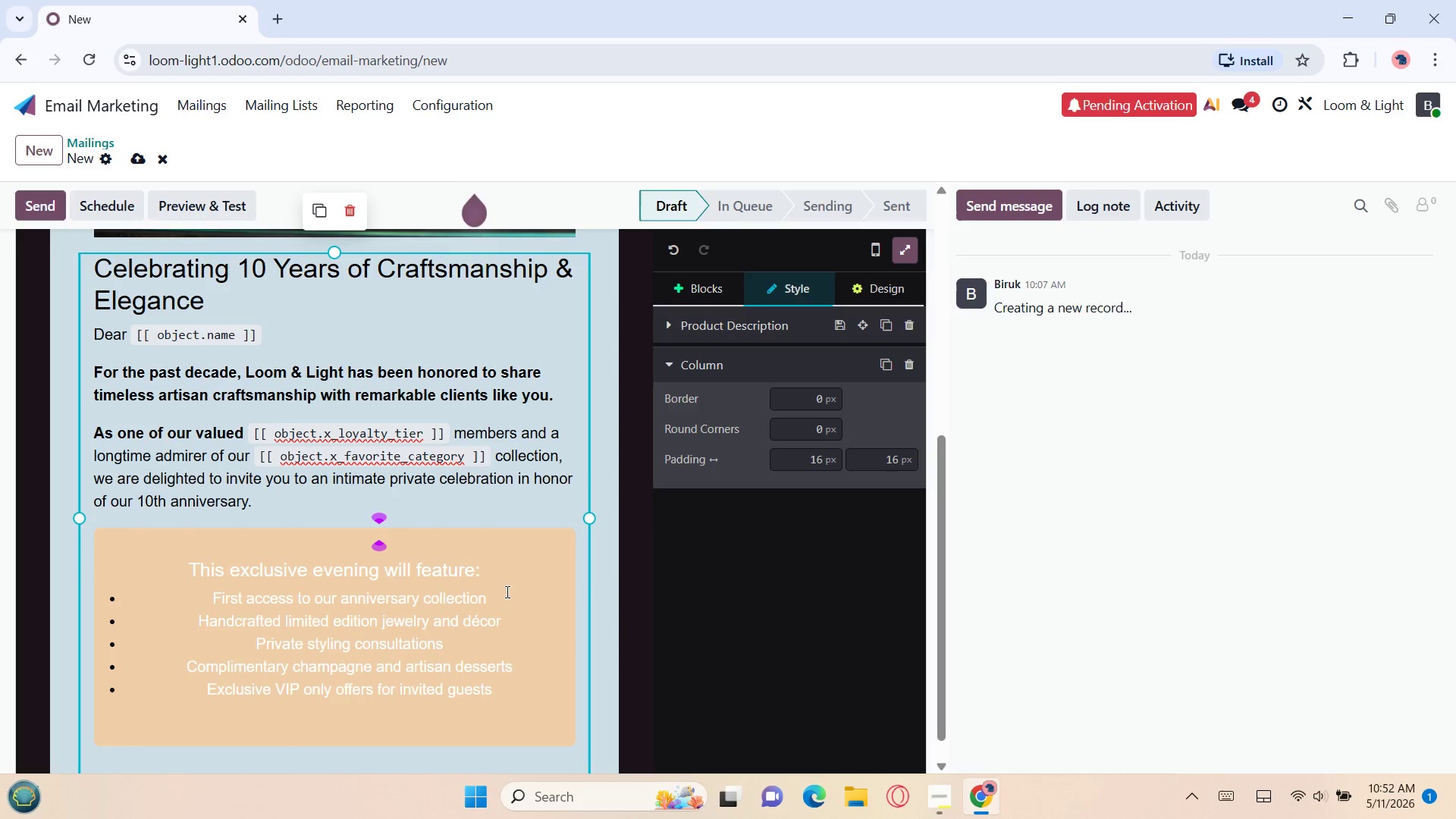 
wait(8.12)
 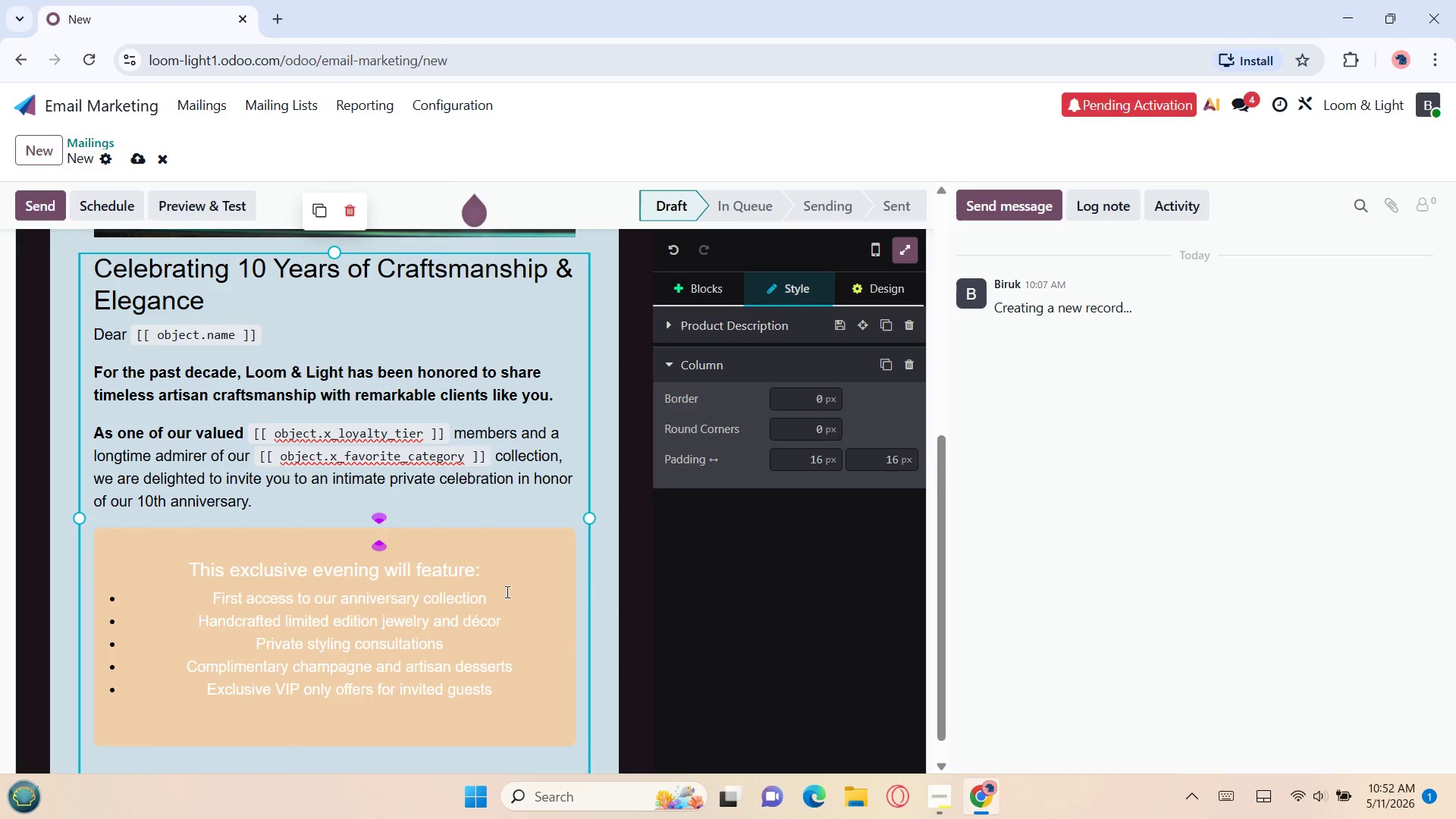 
left_click([554, 568])
 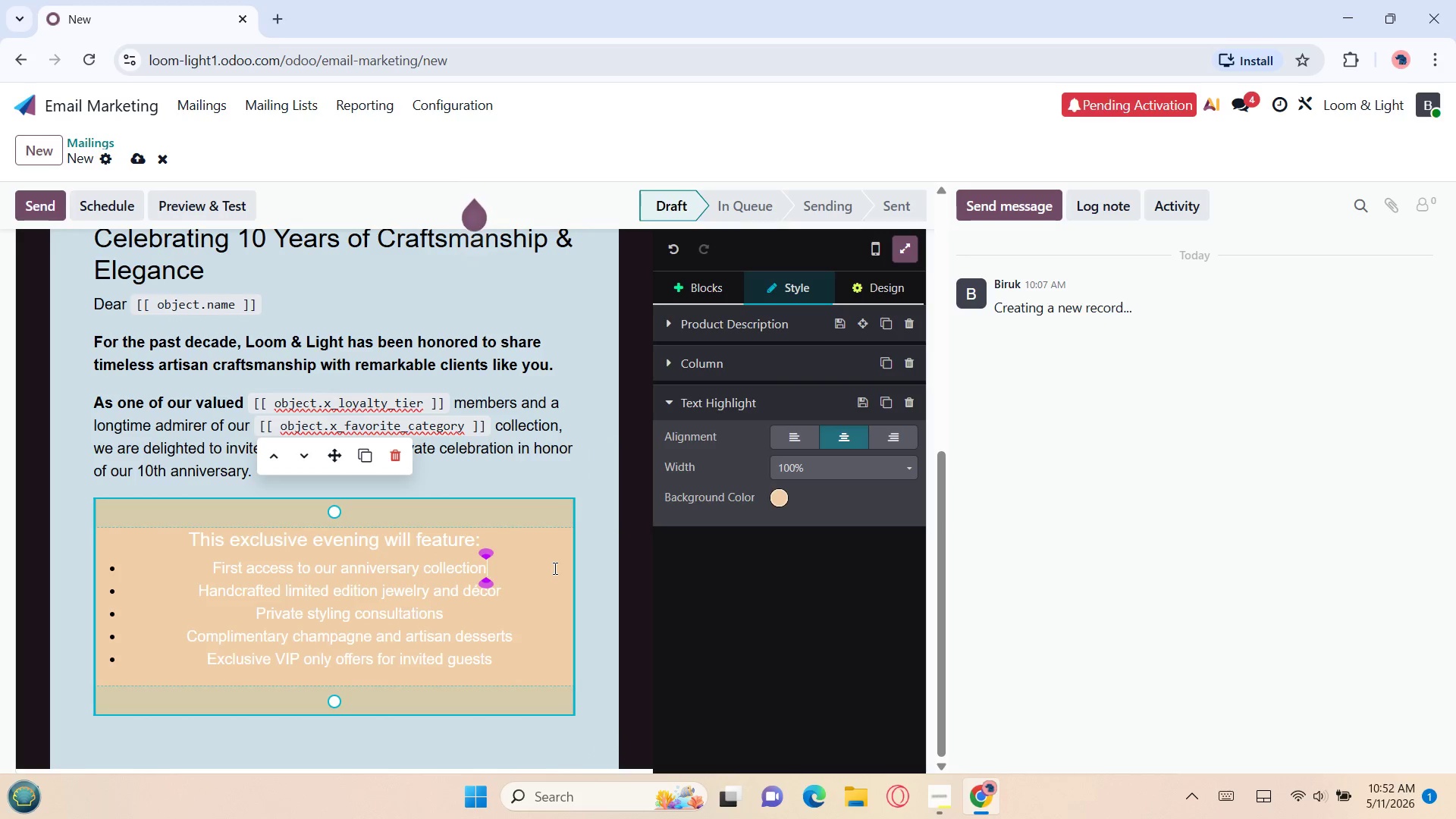 
left_click([519, 571])
 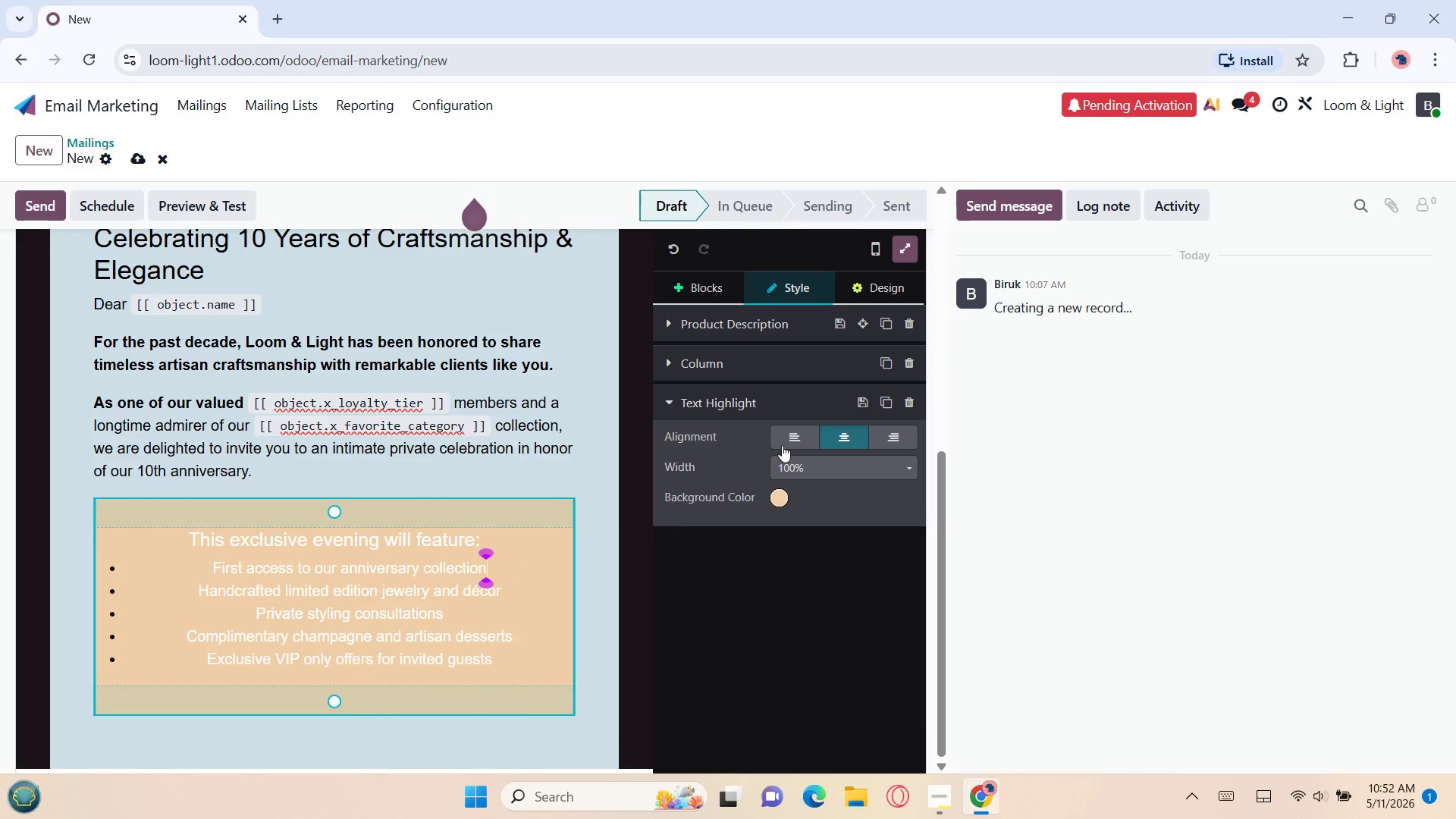 
left_click([792, 441])
 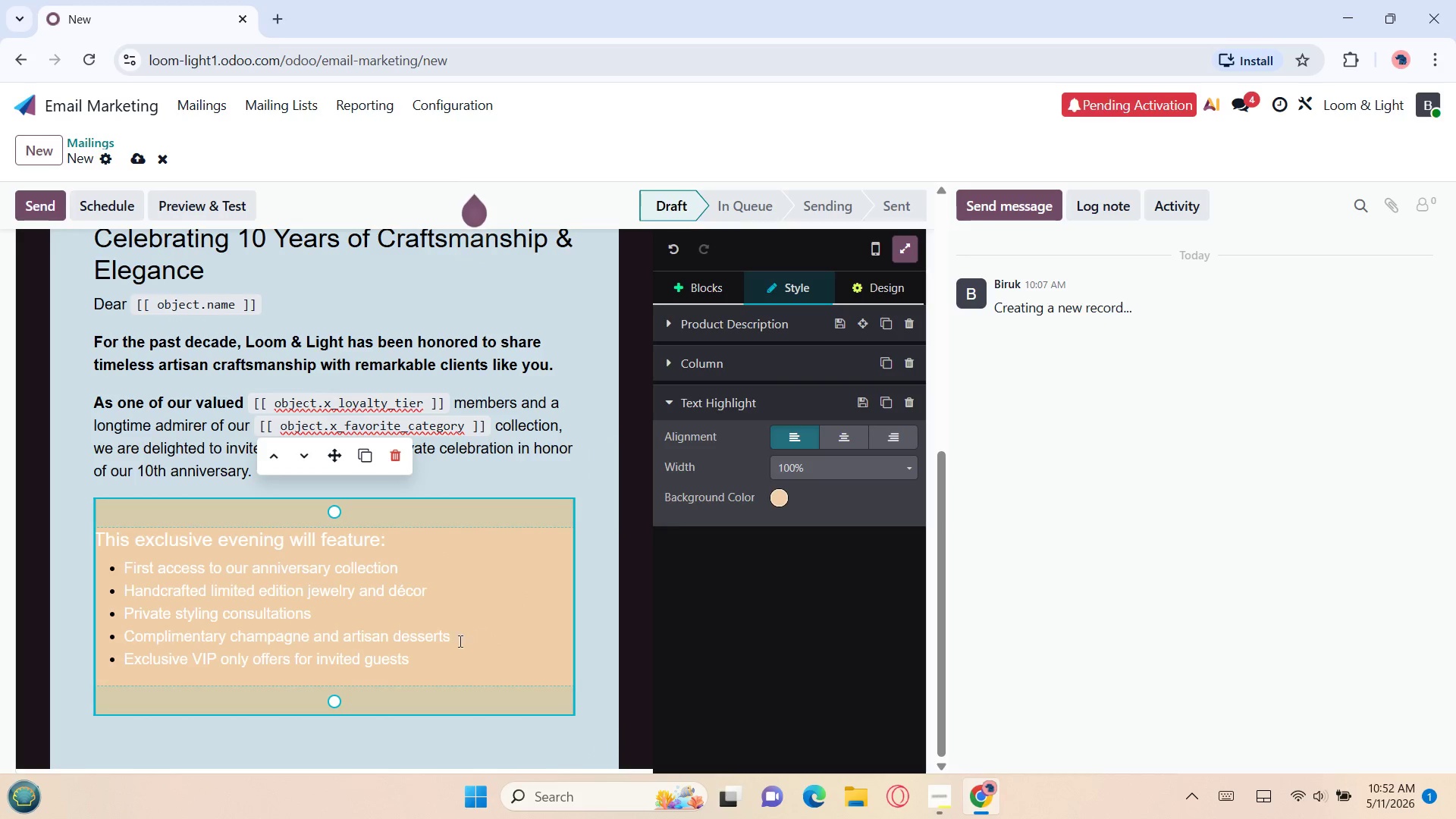 
left_click_drag(start_coordinate=[335, 698], to_coordinate=[325, 669])
 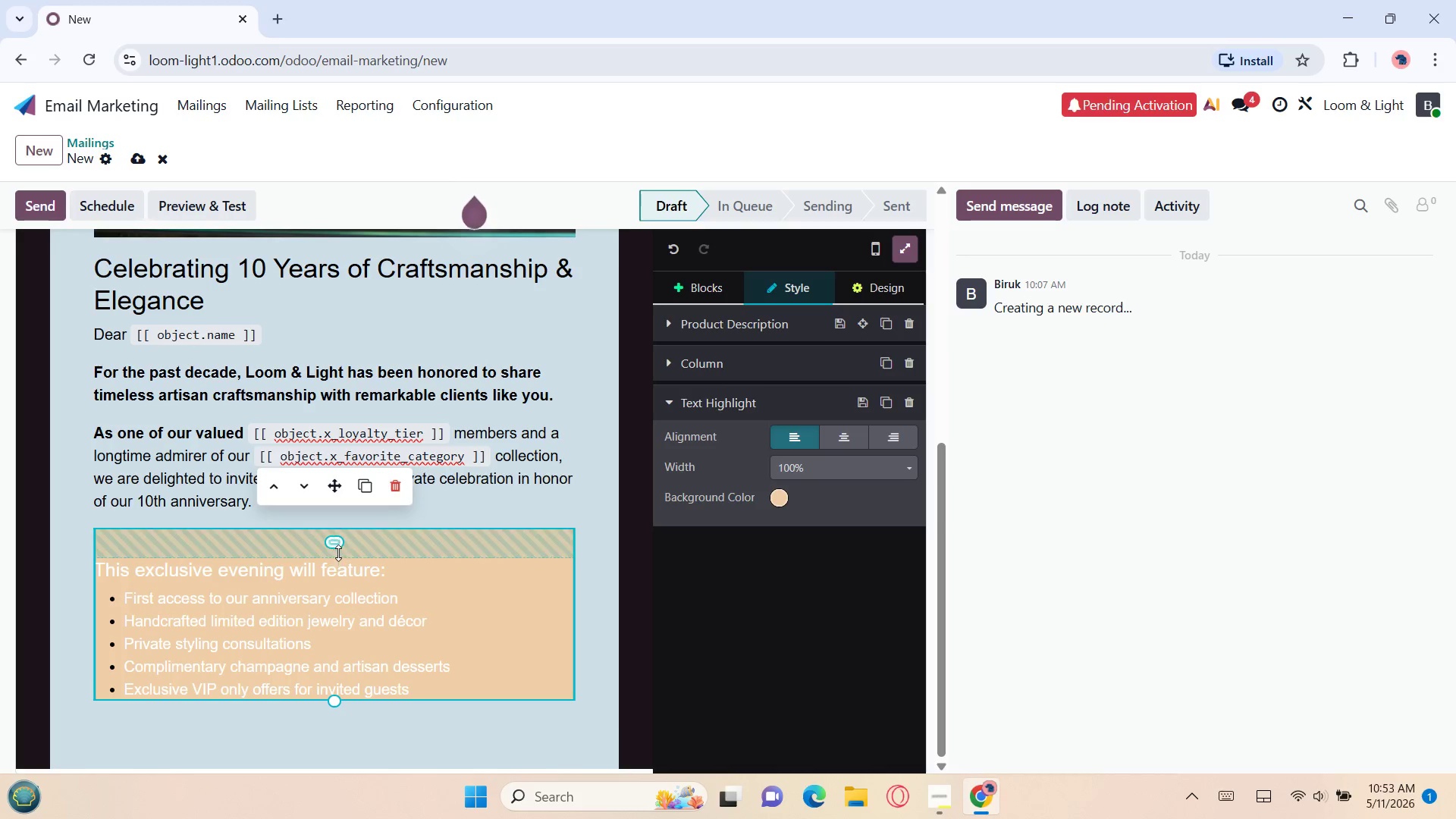 
left_click_drag(start_coordinate=[334, 529], to_coordinate=[330, 507])
 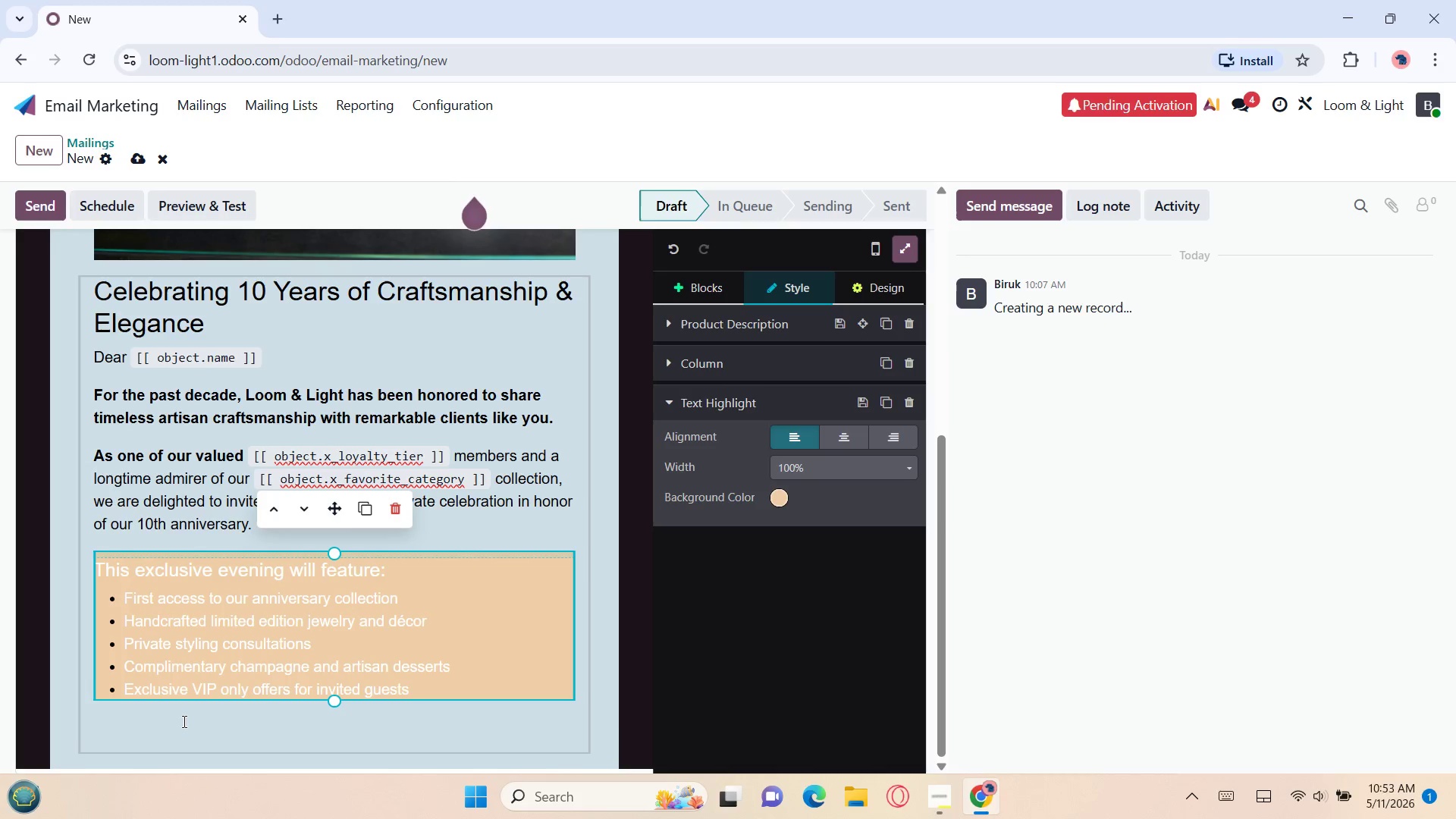 
left_click([183, 721])
 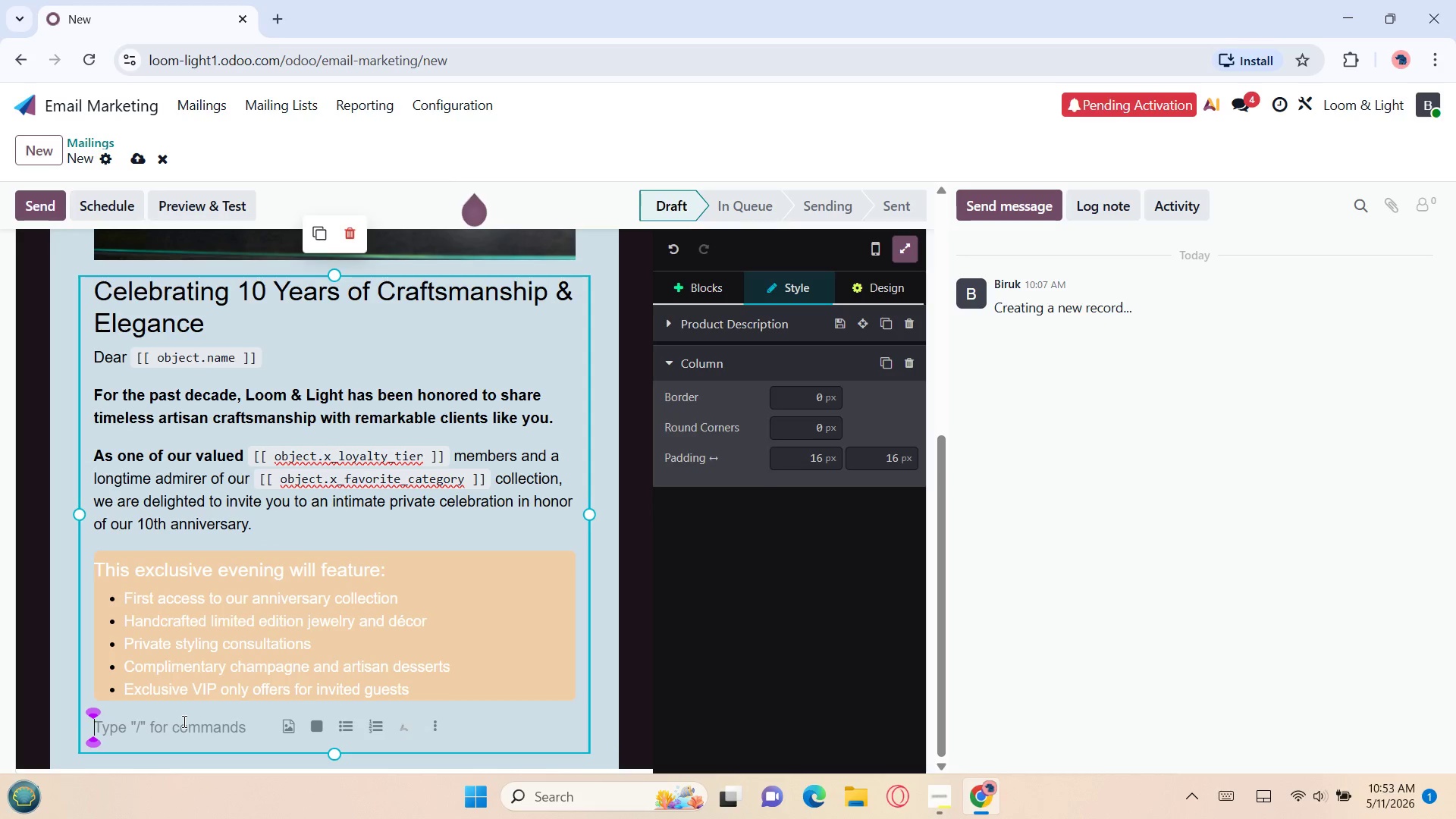 
type(Event Det)
key(Backspace)
key(Backspace)
key(Backspace)
key(Backspace)
key(Backspace)
key(Backspace)
key(Backspace)
key(Backspace)
key(Backspace)
 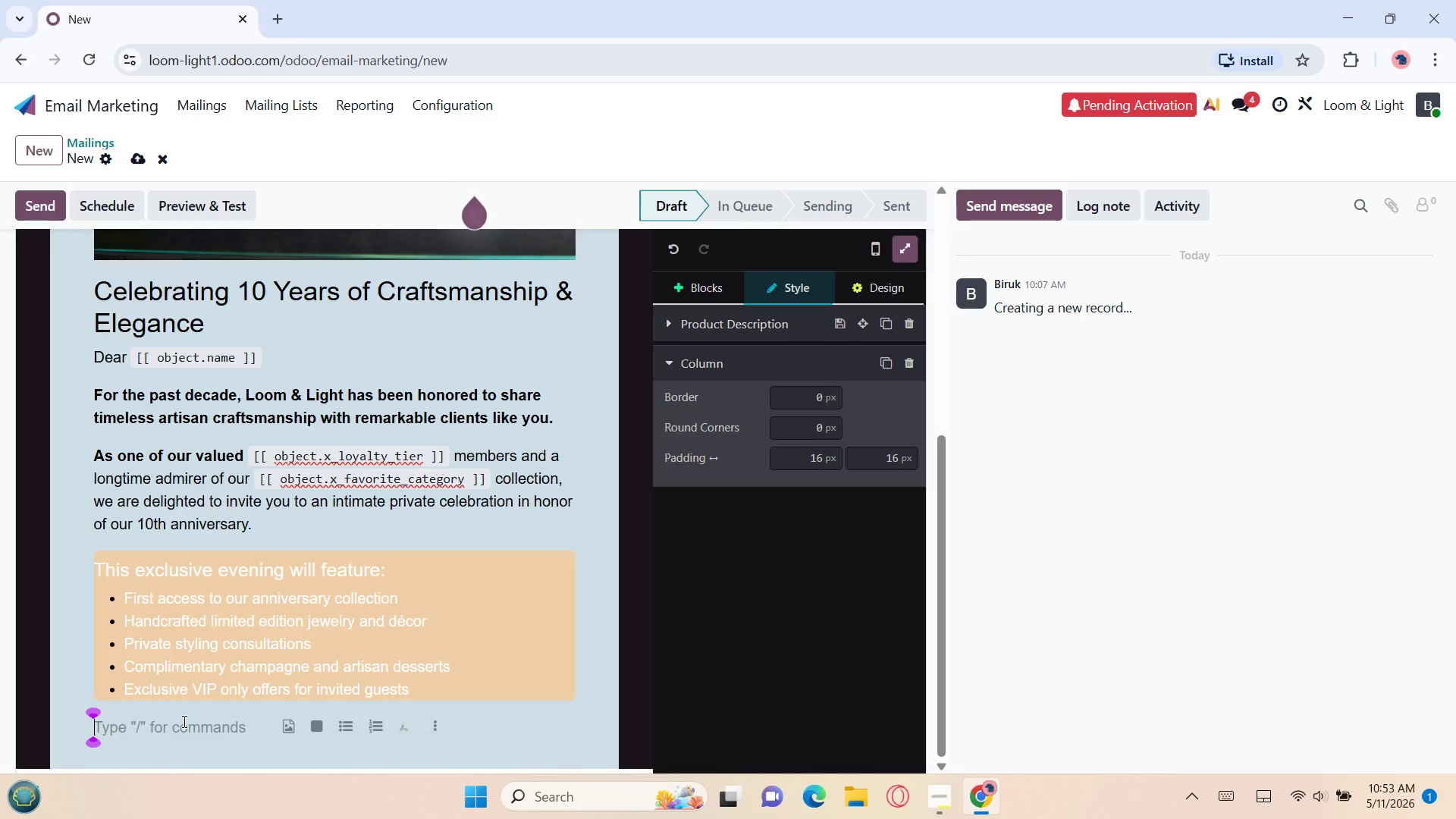 
wait(6.08)
 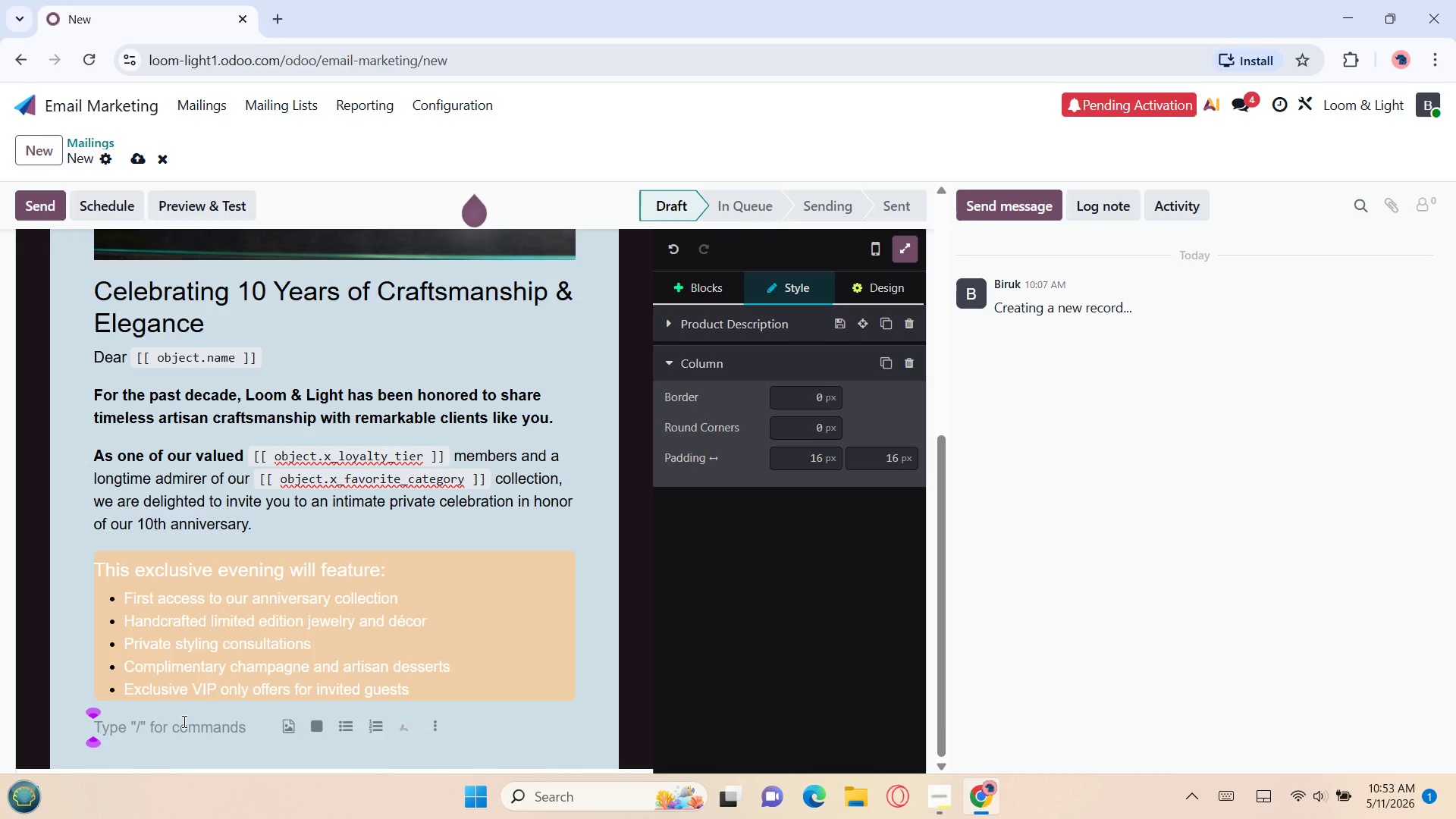 
key(CapsLock)
 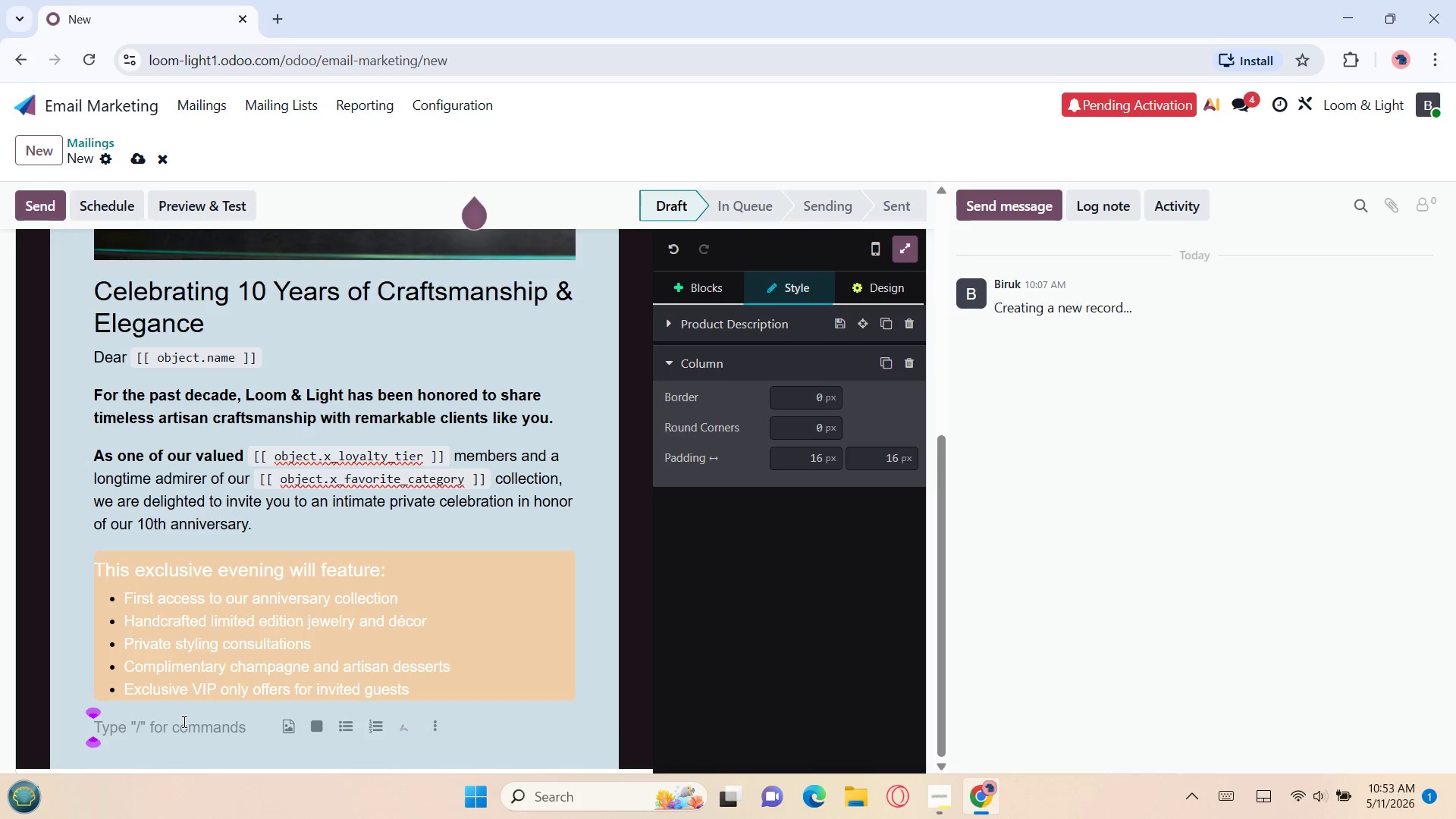 
type(EVENT DETAILS)
 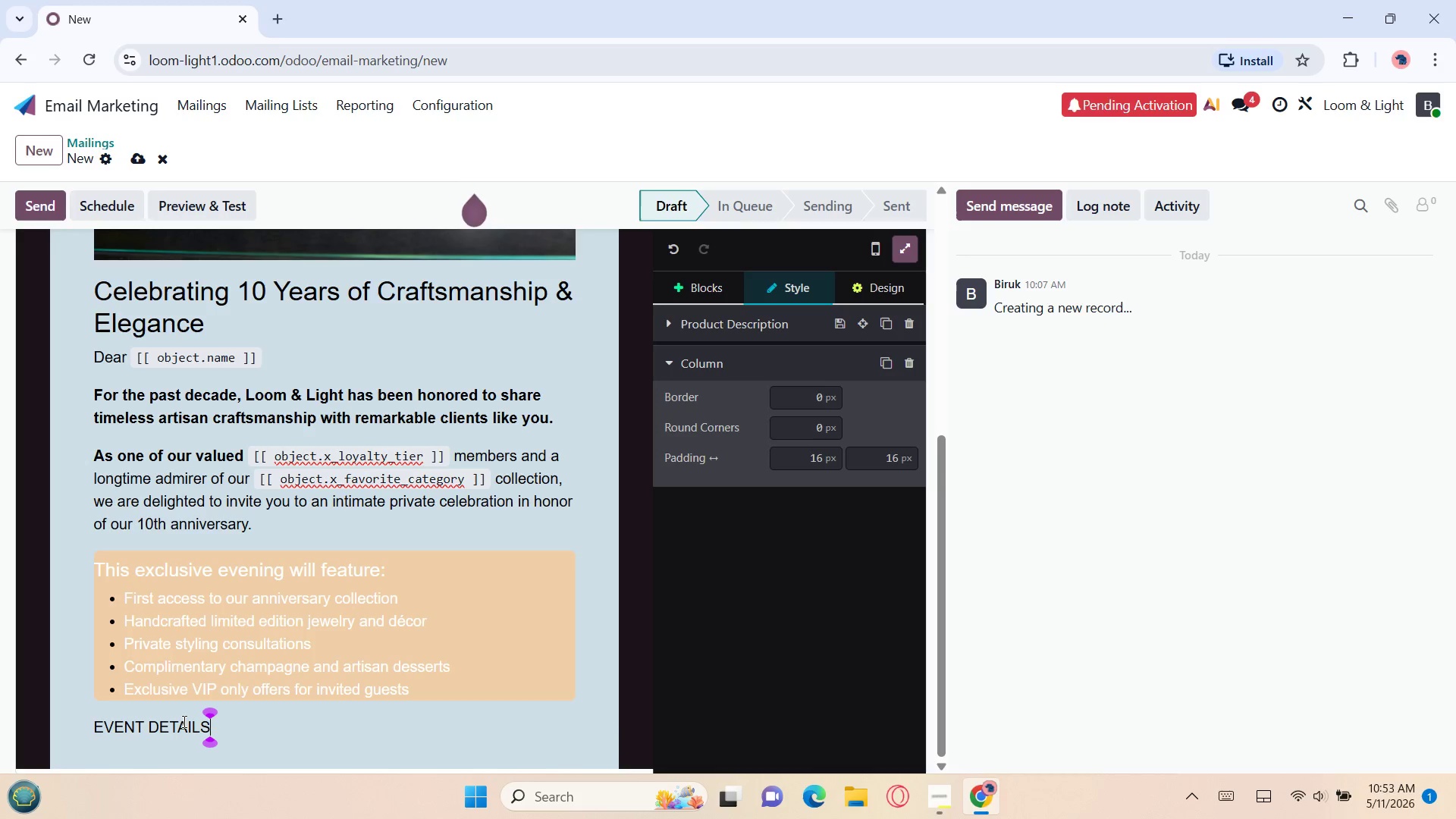 
key(Enter)
 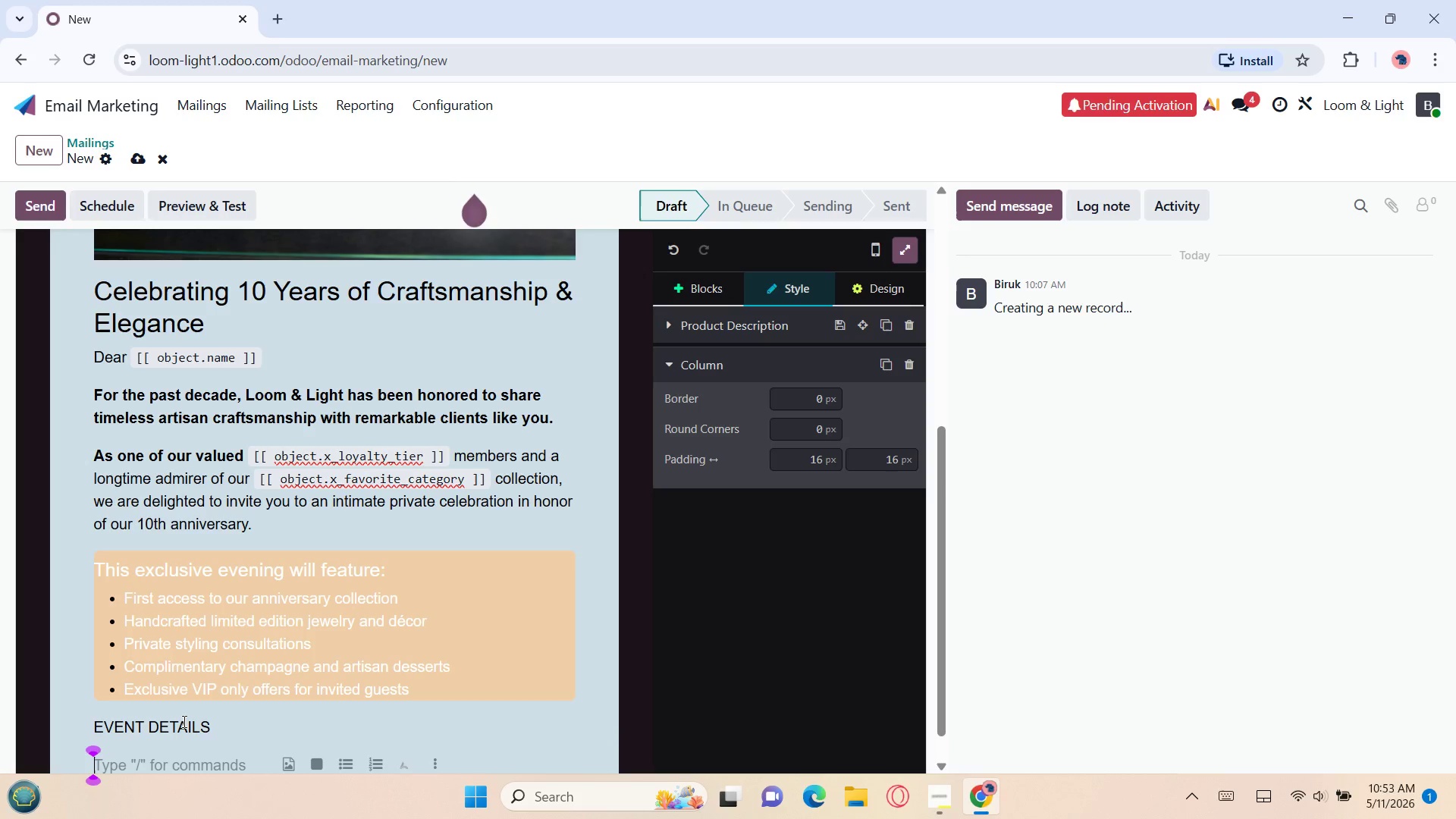 
key(CapsLock)
 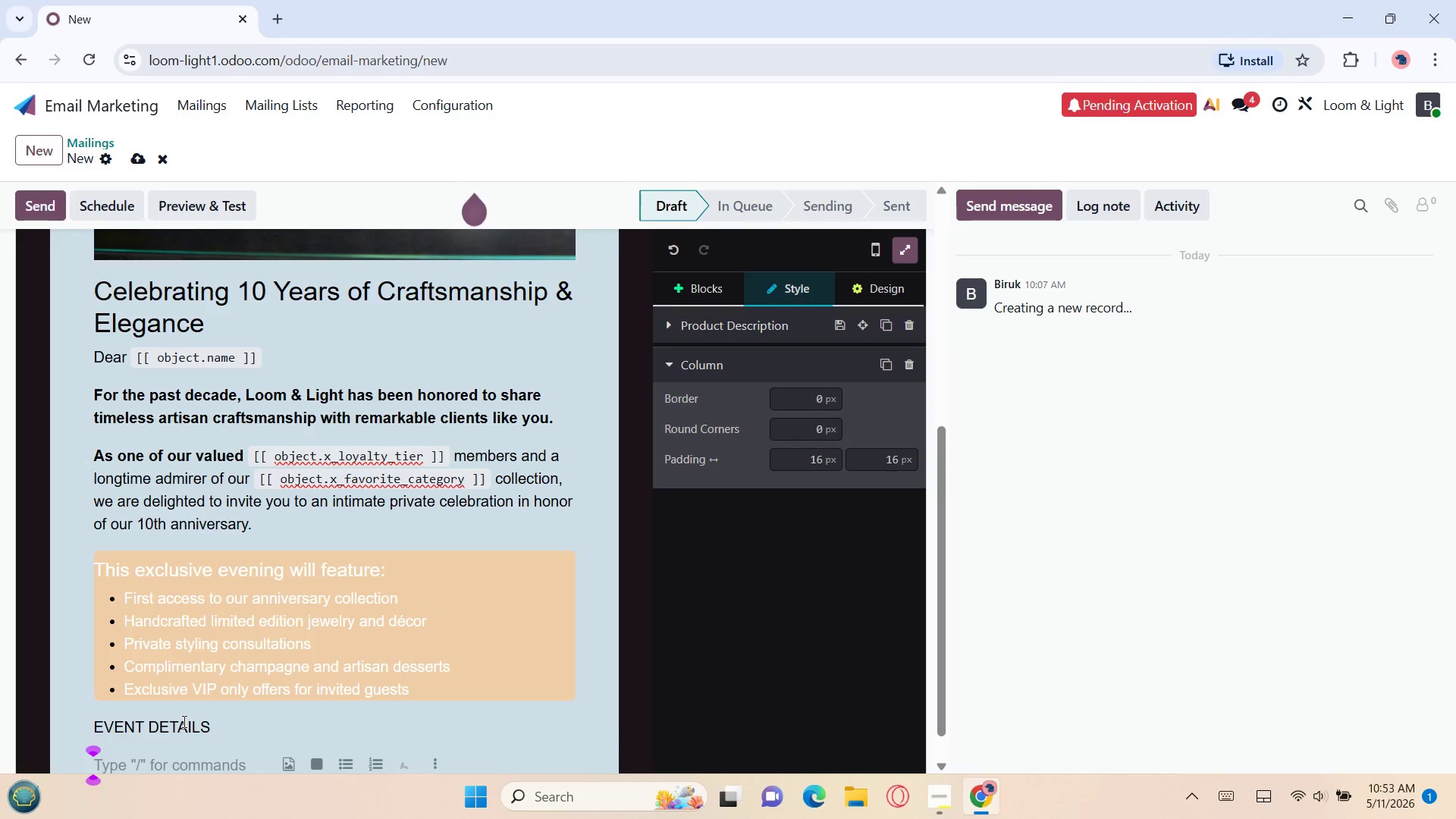 
wait(17.23)
 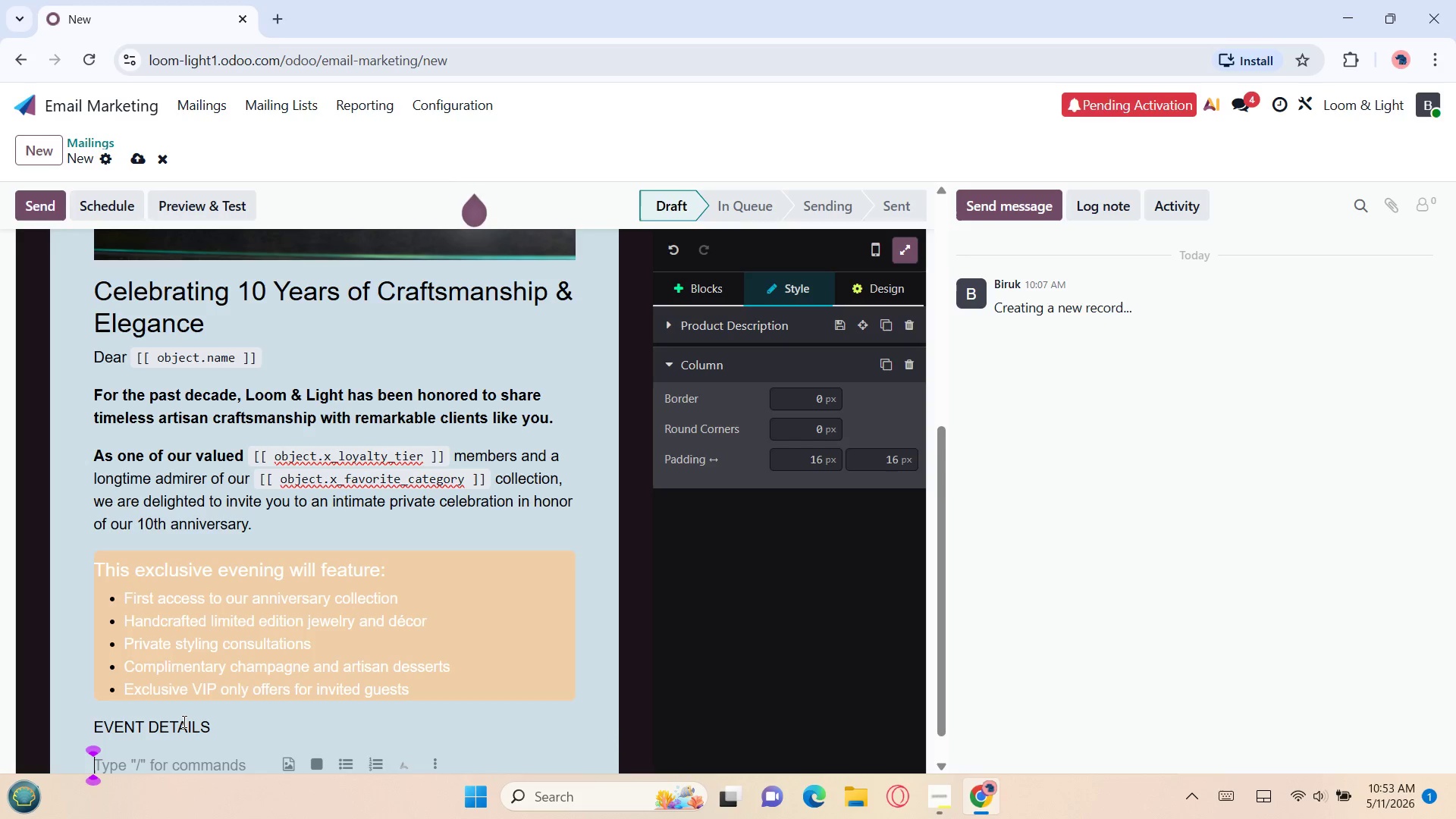 
type(Loom )
 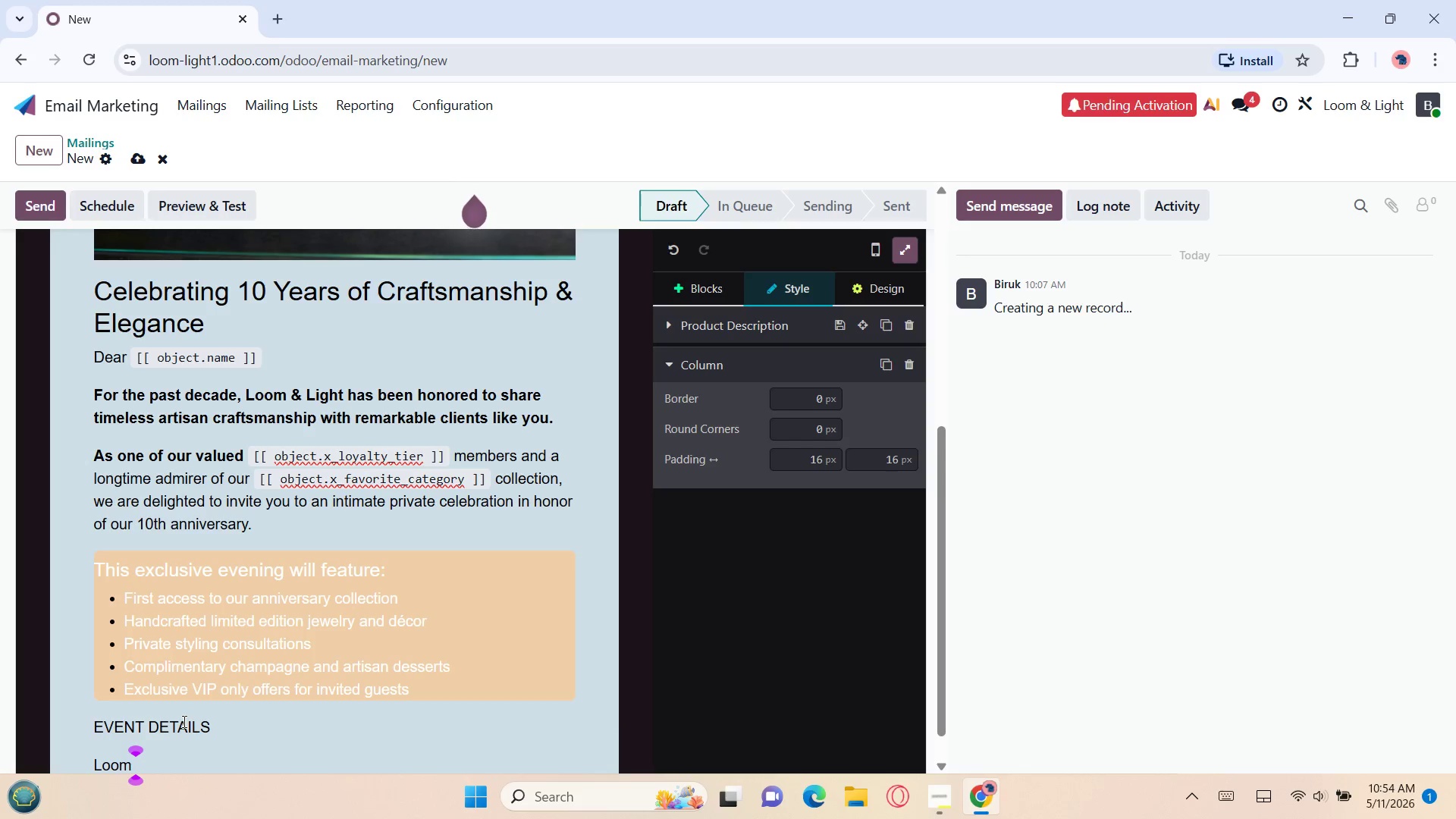 
hold_key(key=ShiftLeft, duration=1.5)
 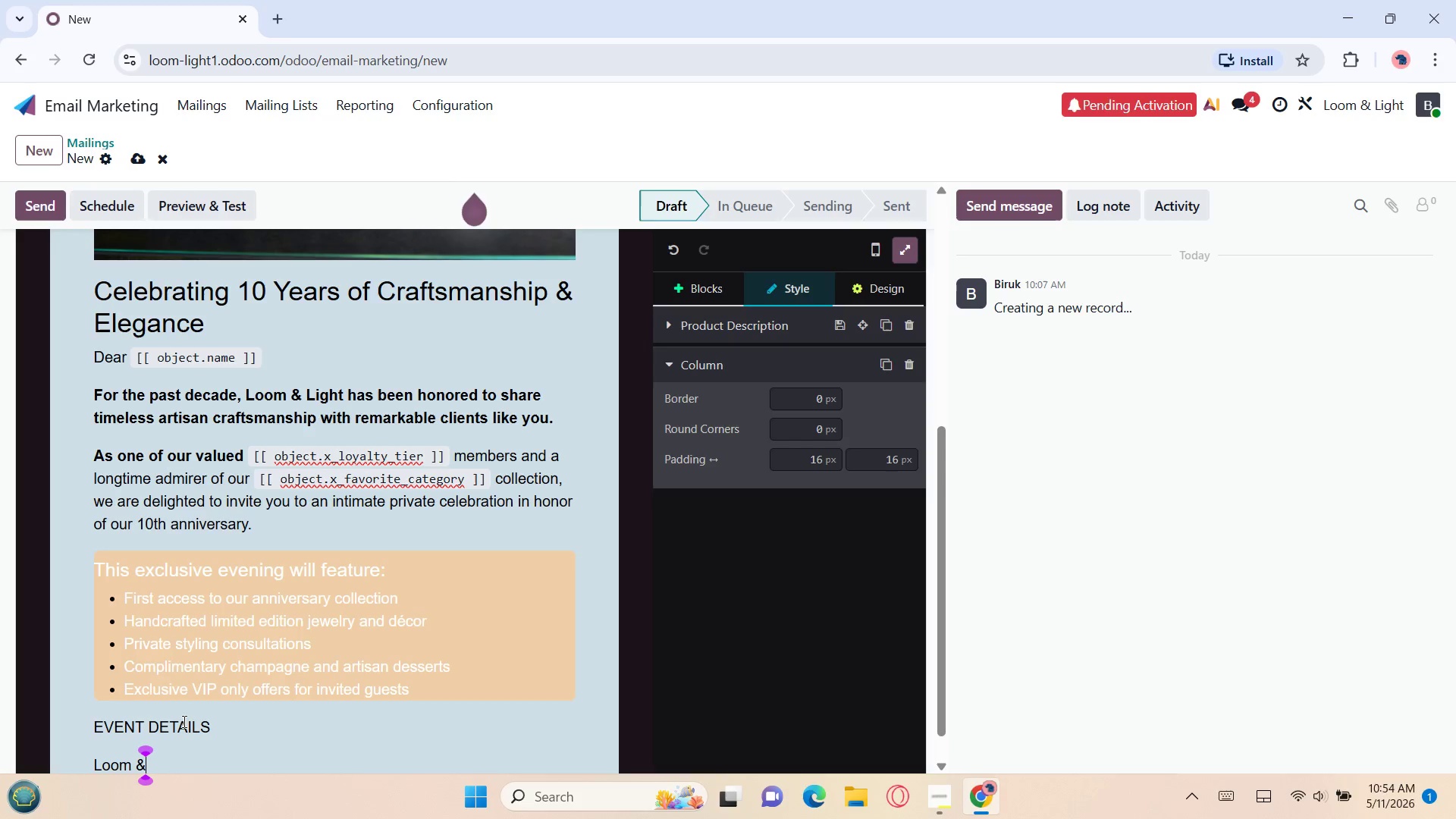 
type(& Light)
 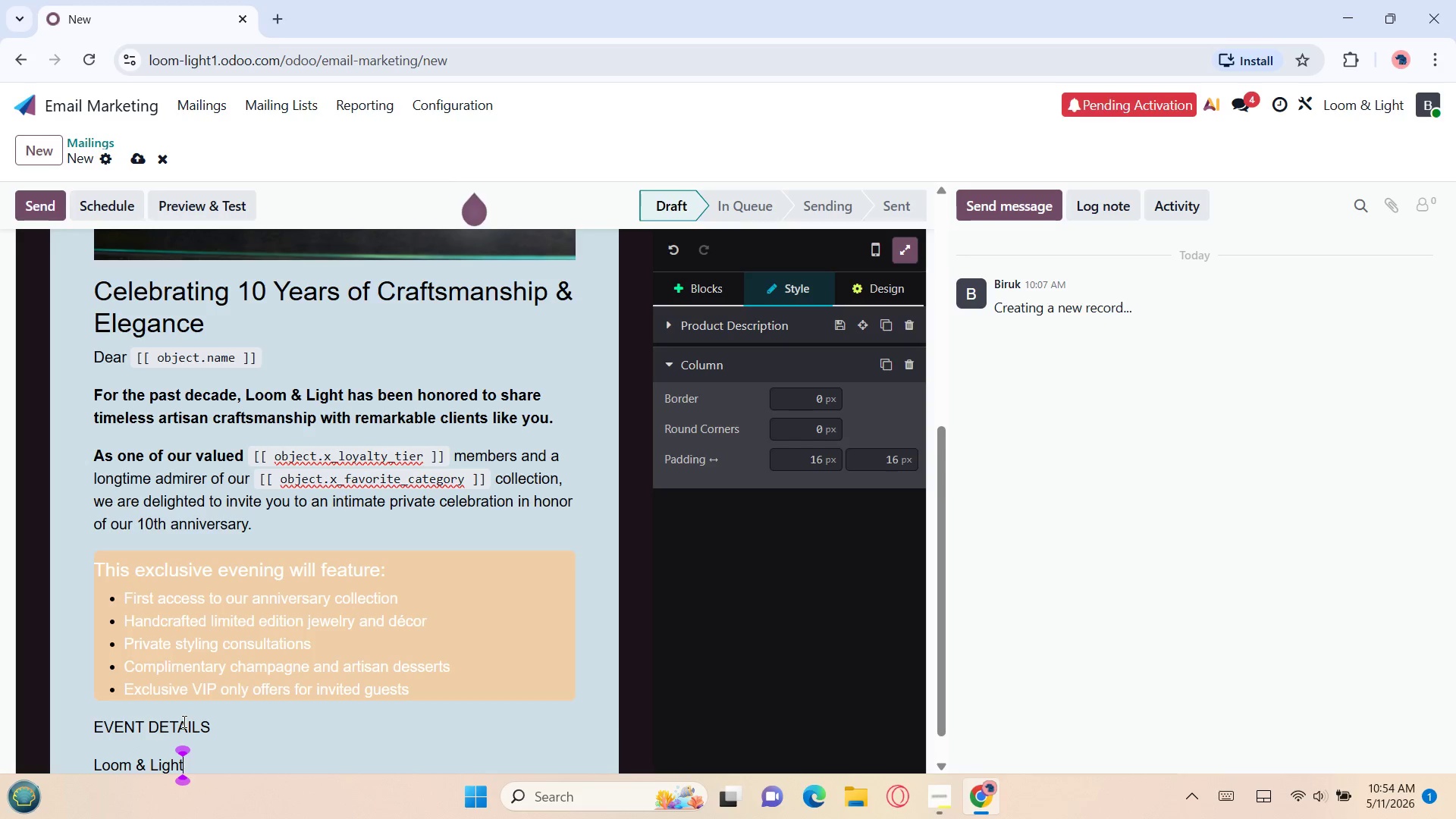 
wait(27.95)
 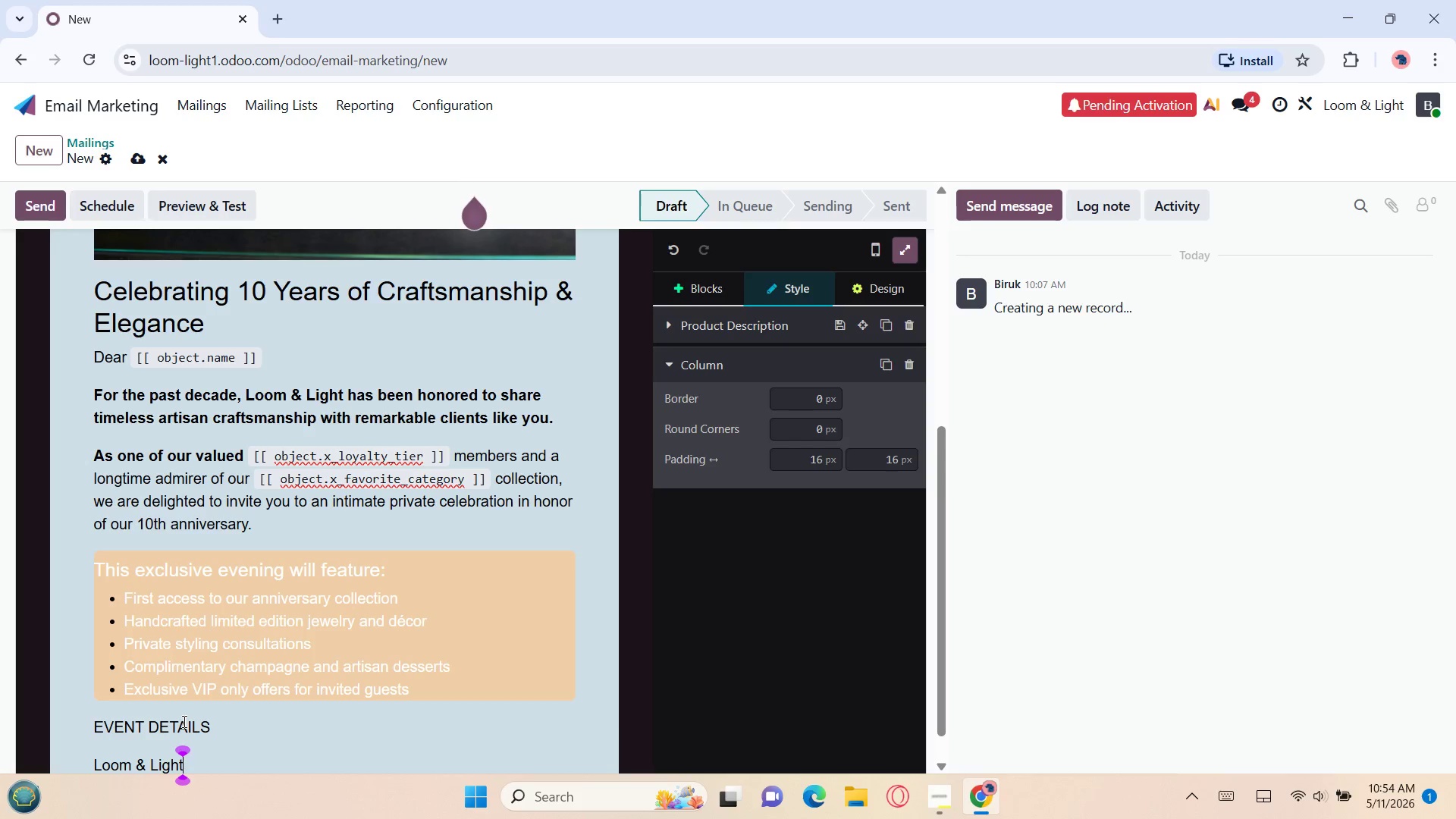 
key(Space)
 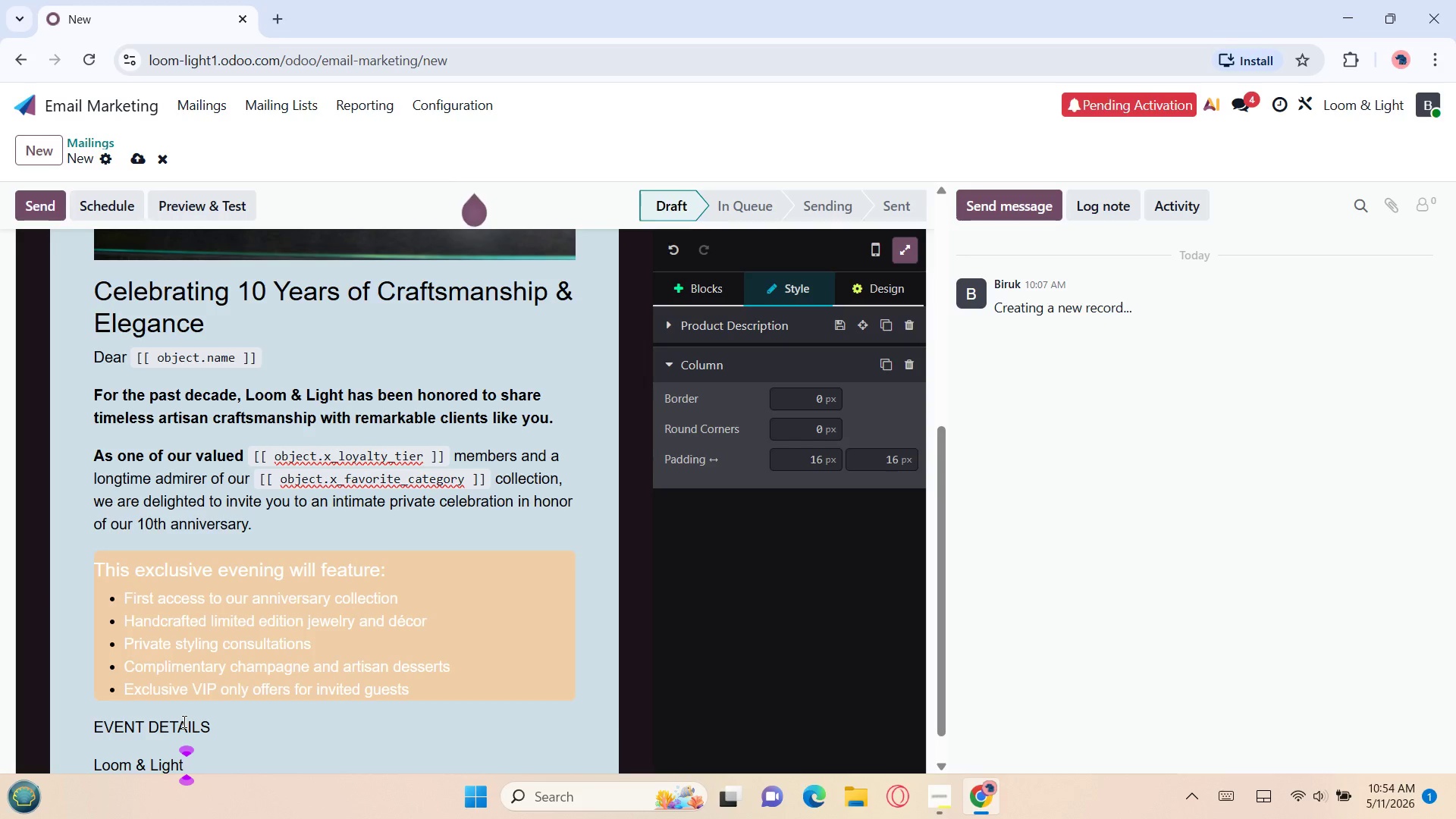 
wait(16.61)
 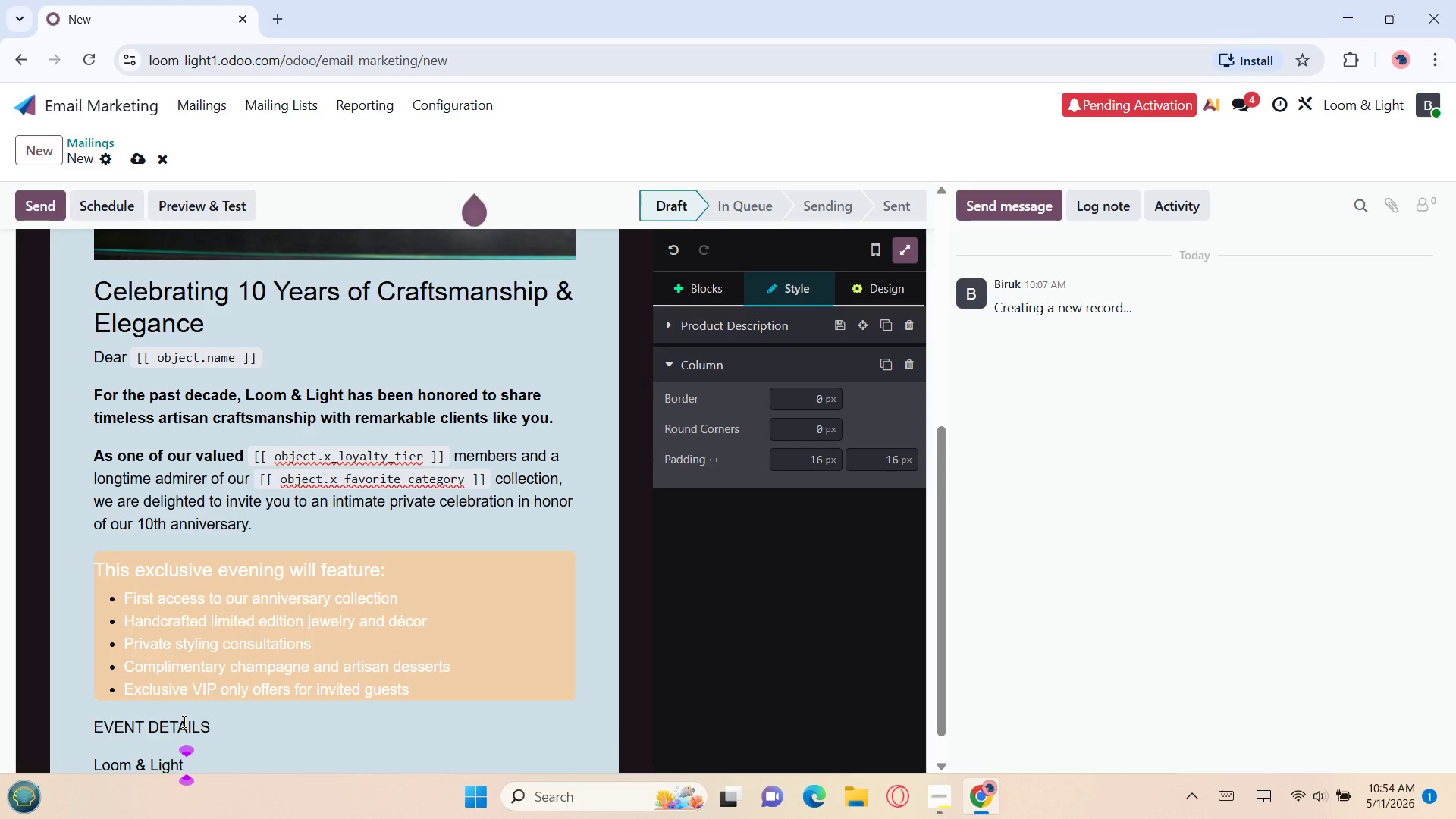 
type( 10th Anniversary Private Event)
 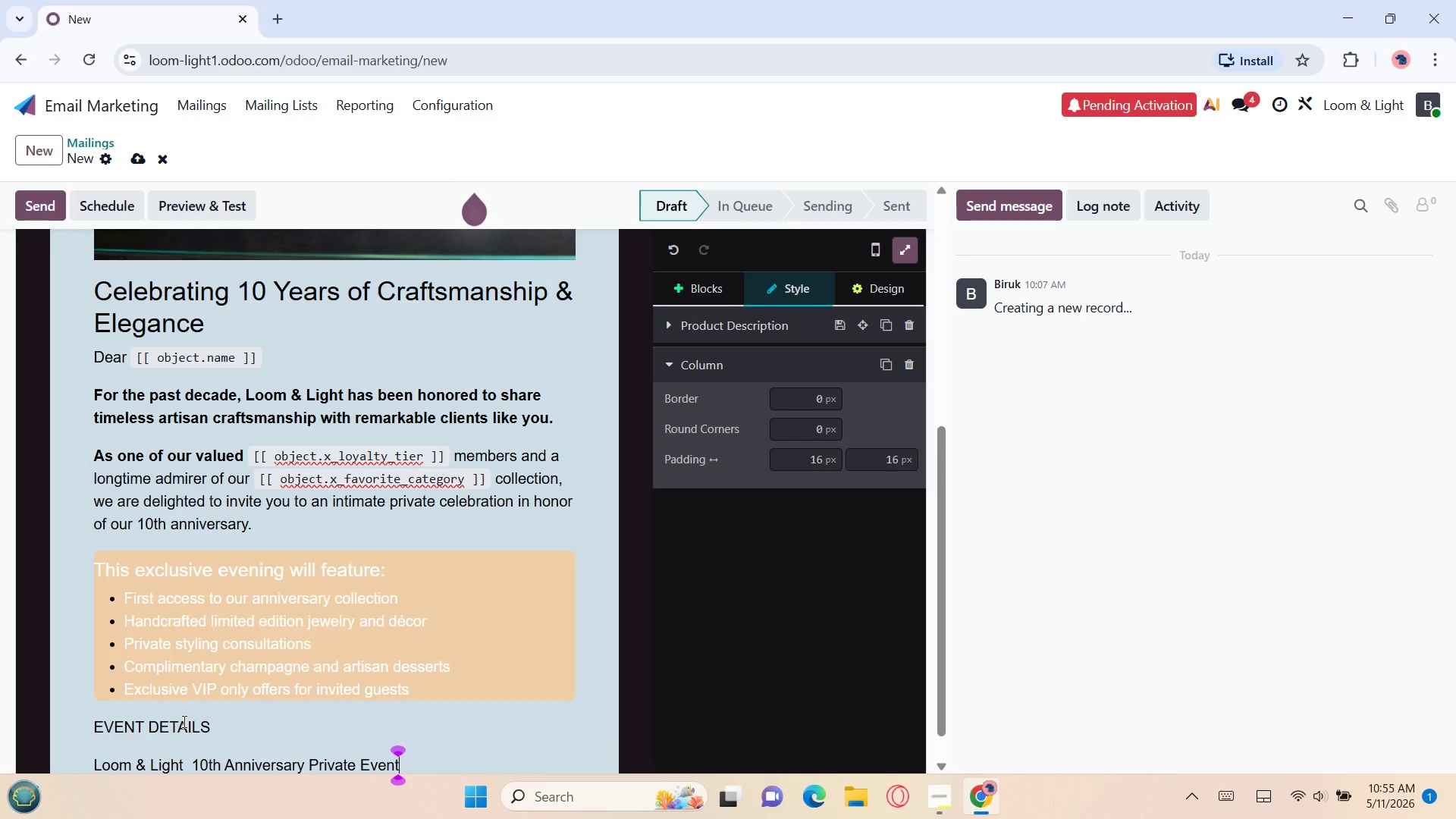 
wait(92.64)
 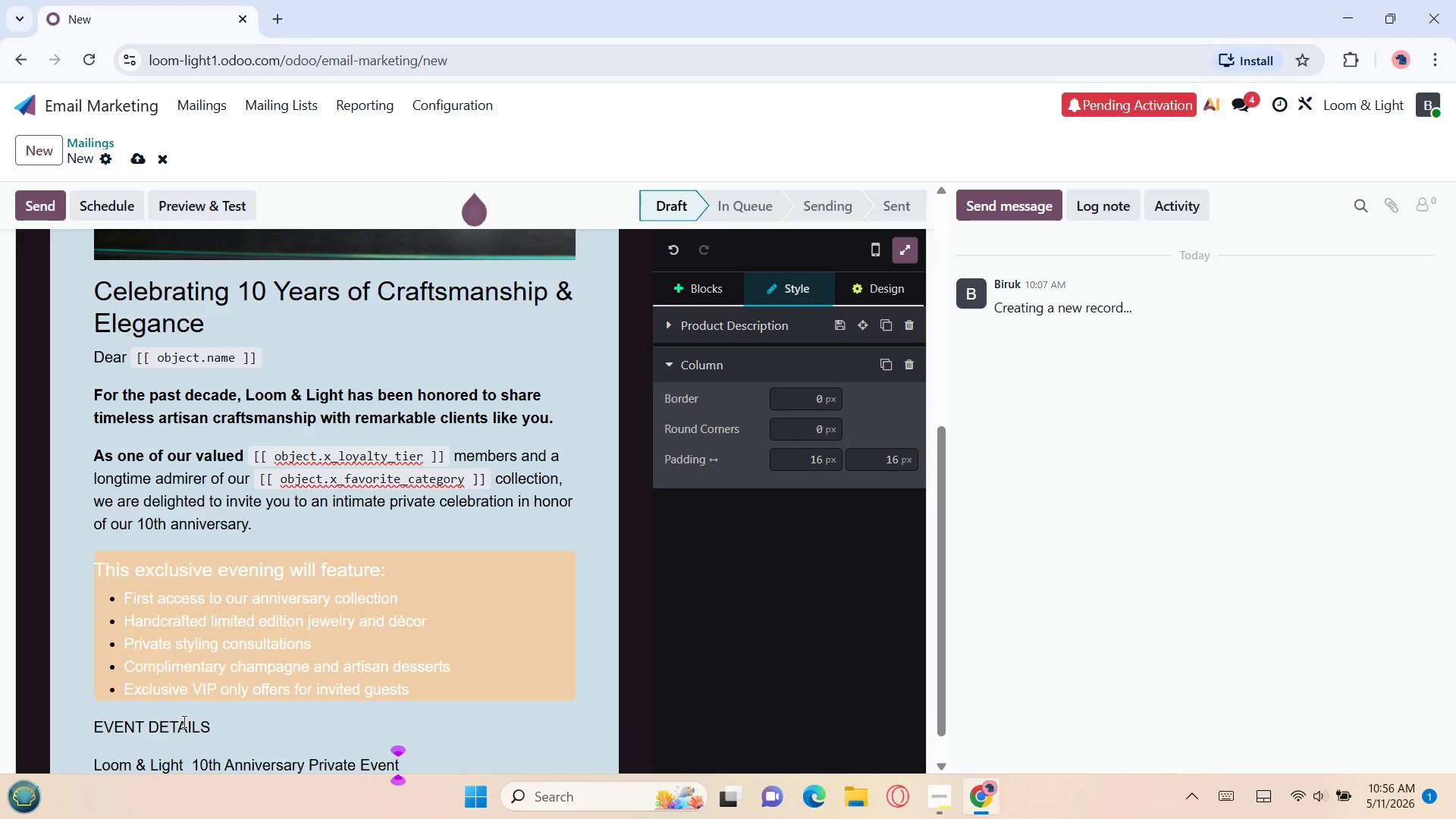 
key(Enter)
 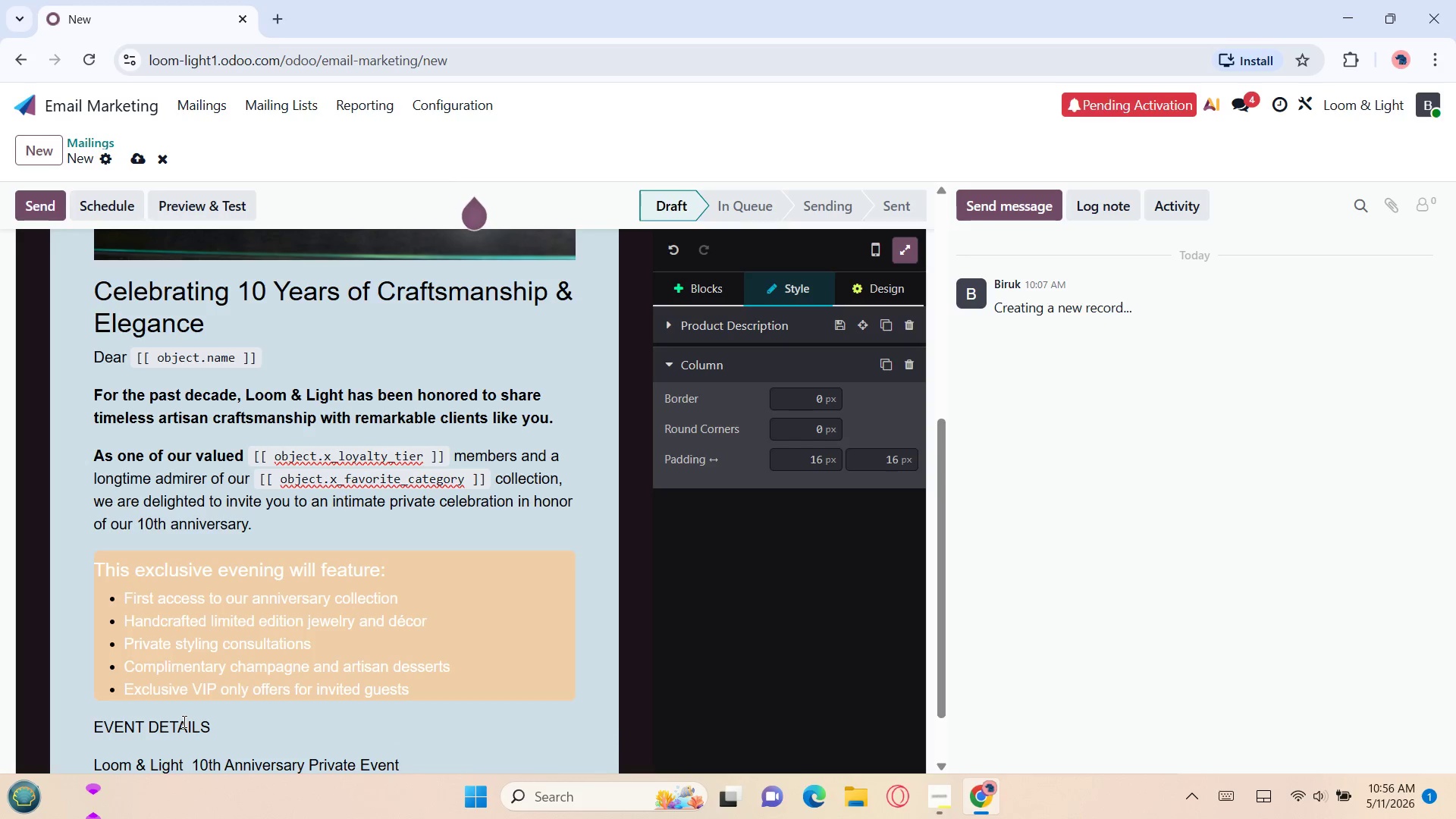 
type(Saturday Evening 7: 00)
 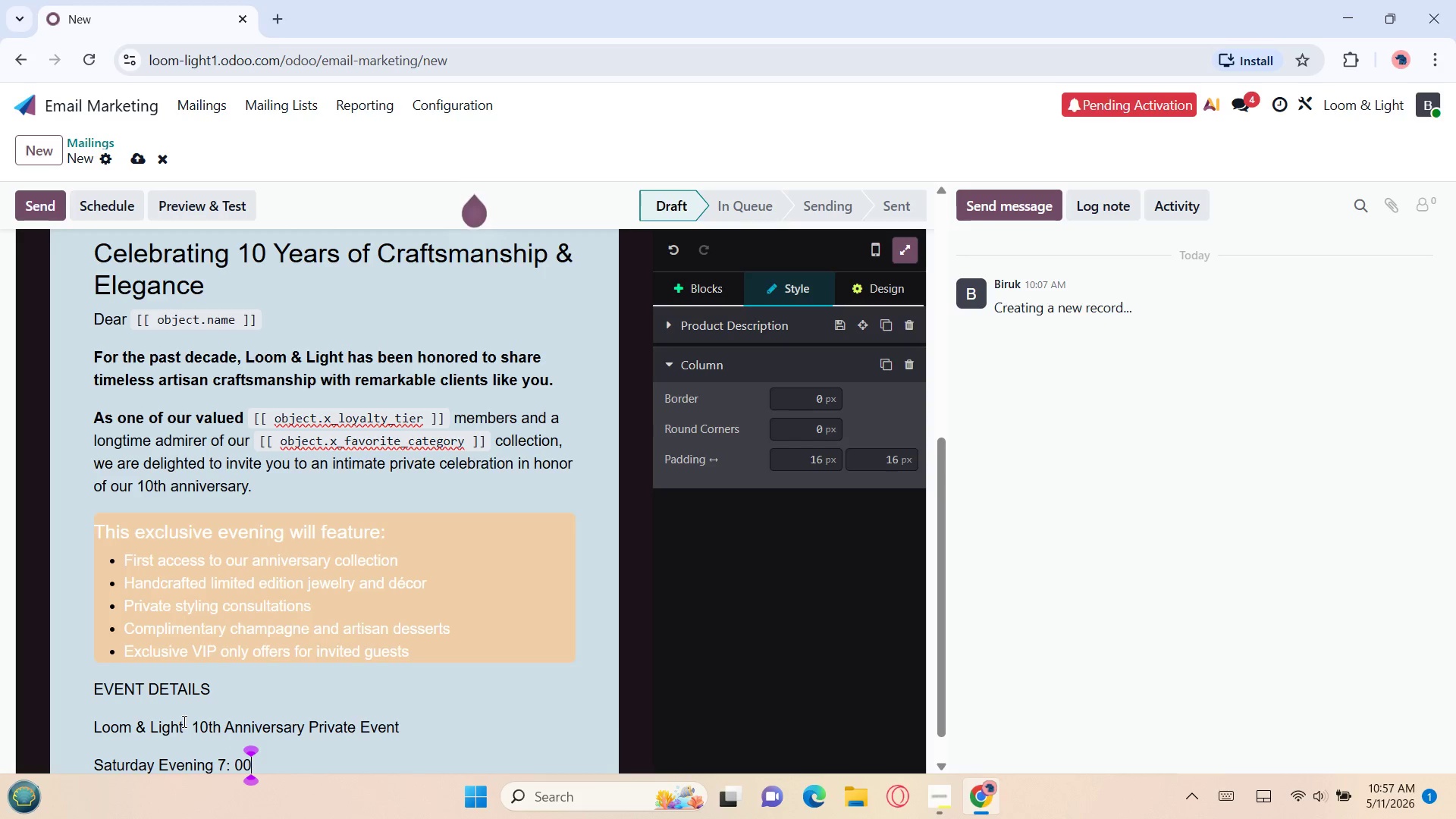 
wait(31.62)
 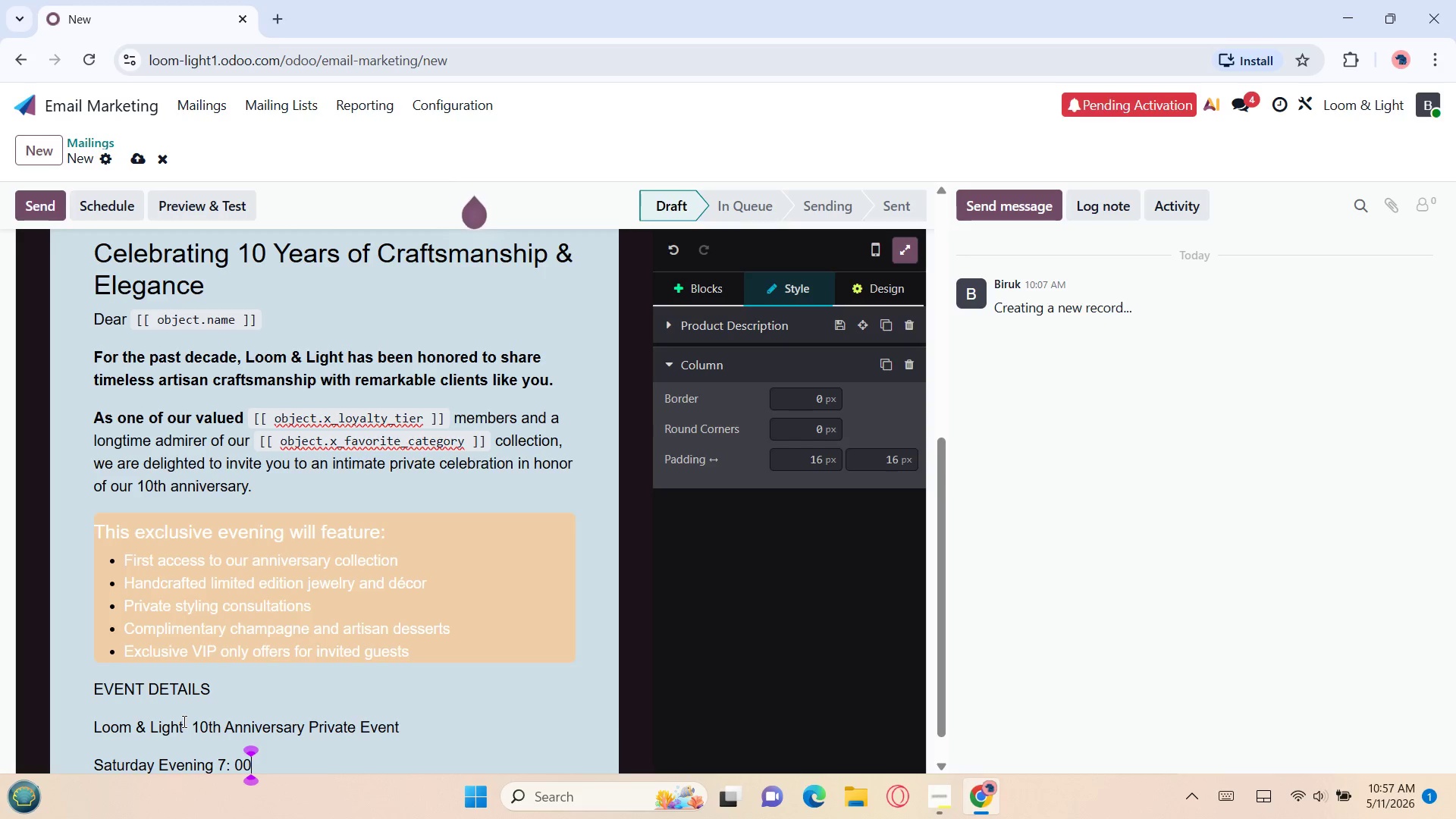 
type( PM)
 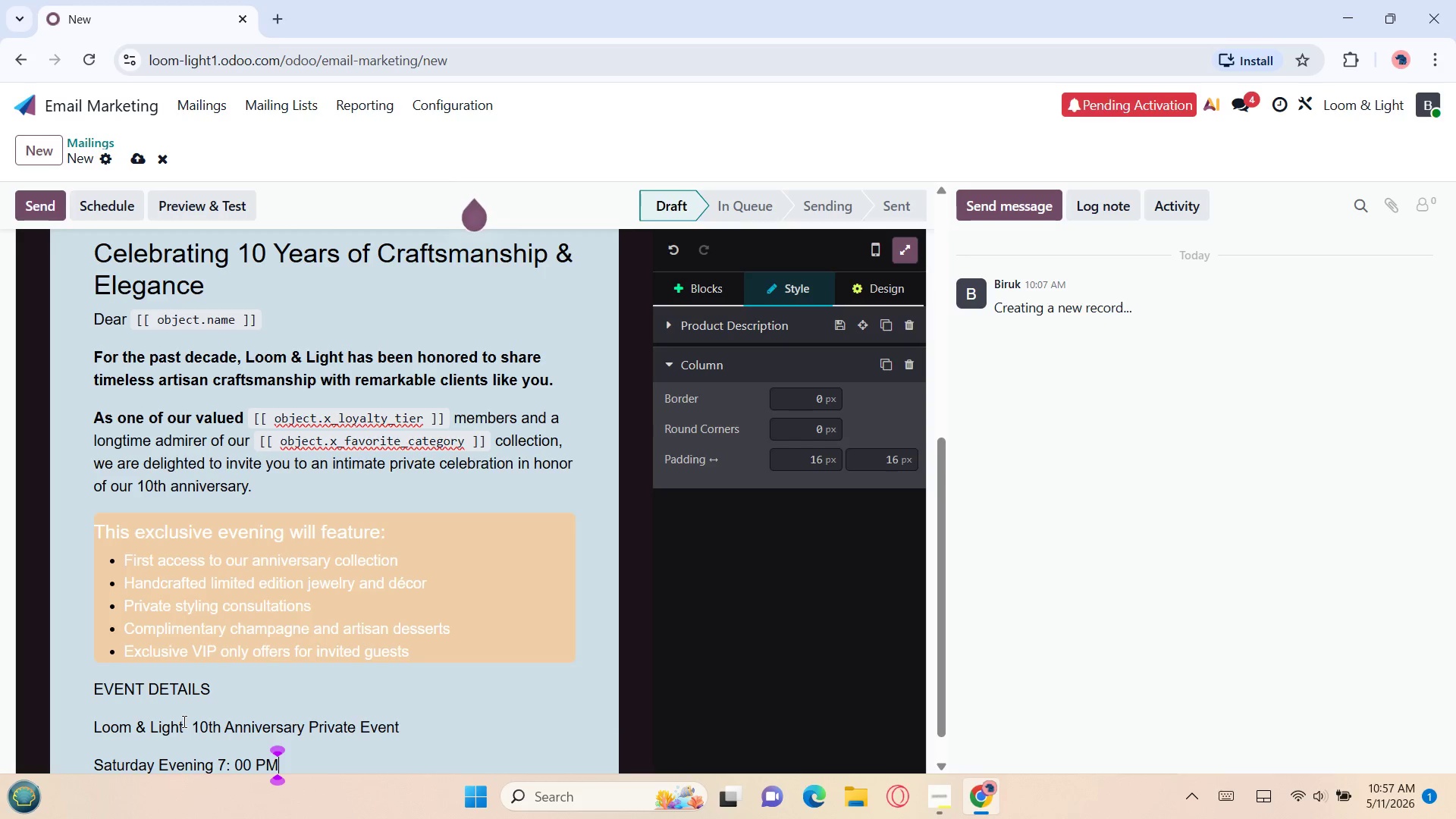 
key(ArrowLeft)
 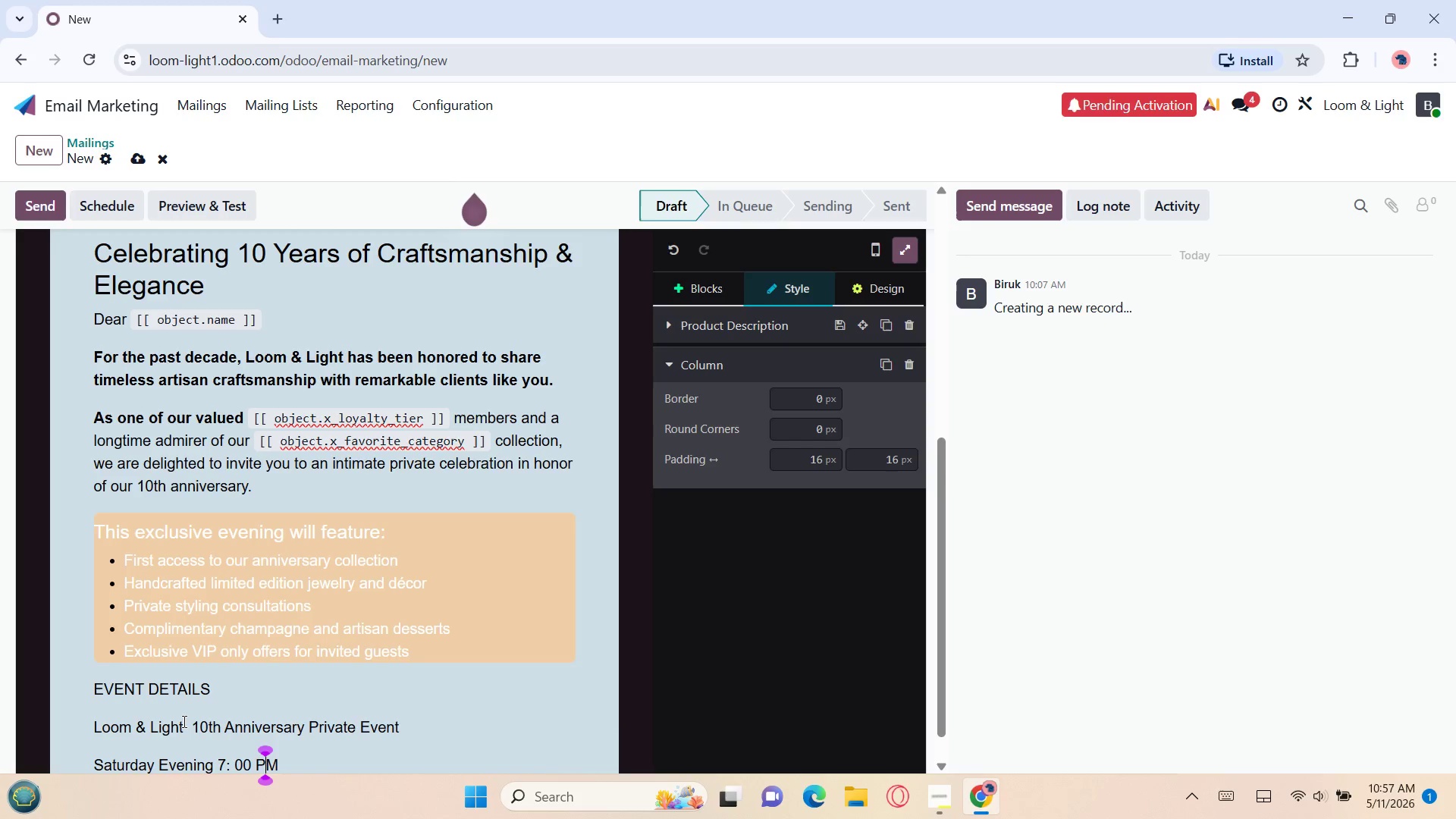 
key(ArrowLeft)
 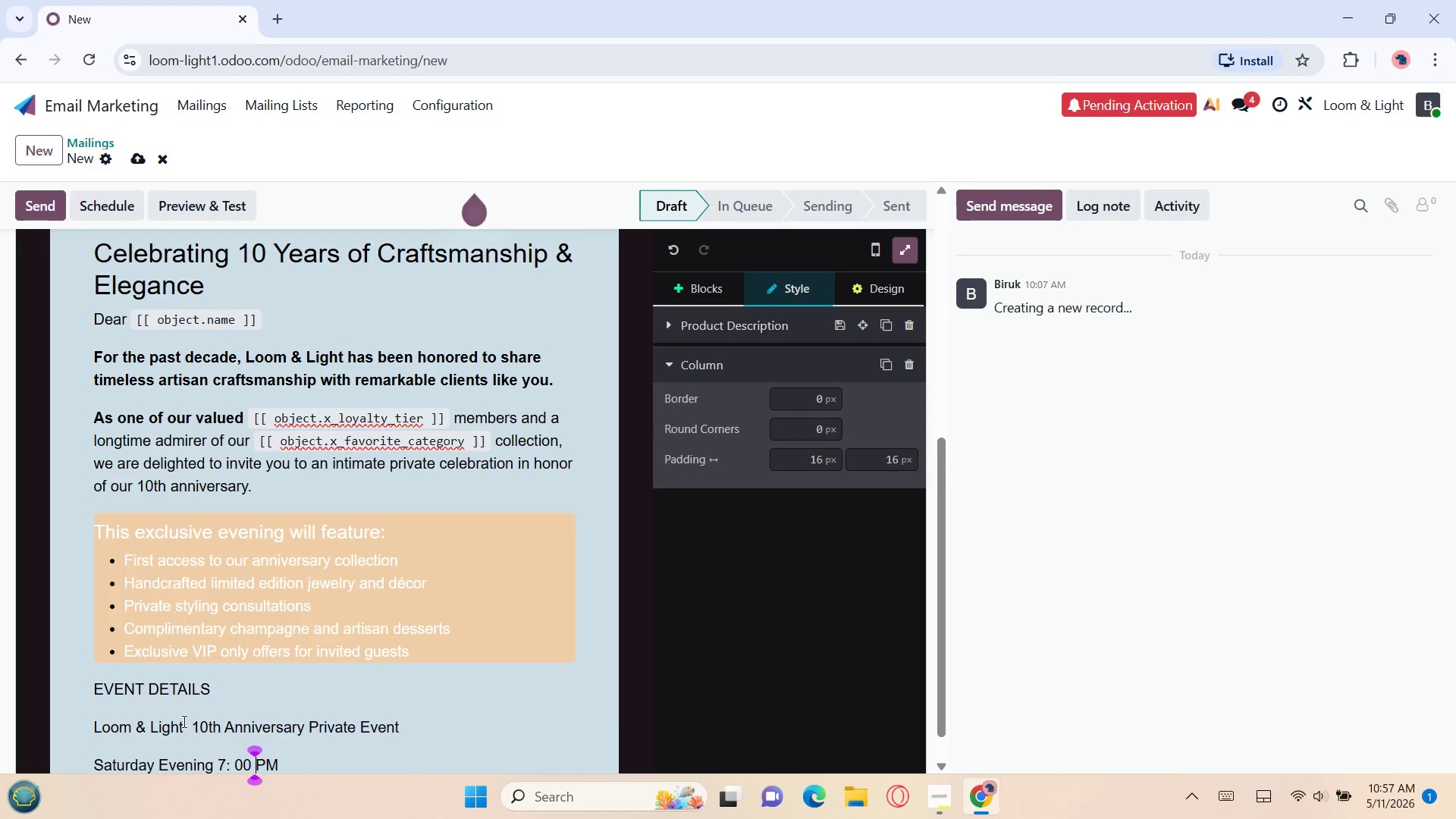 
key(ArrowLeft)
 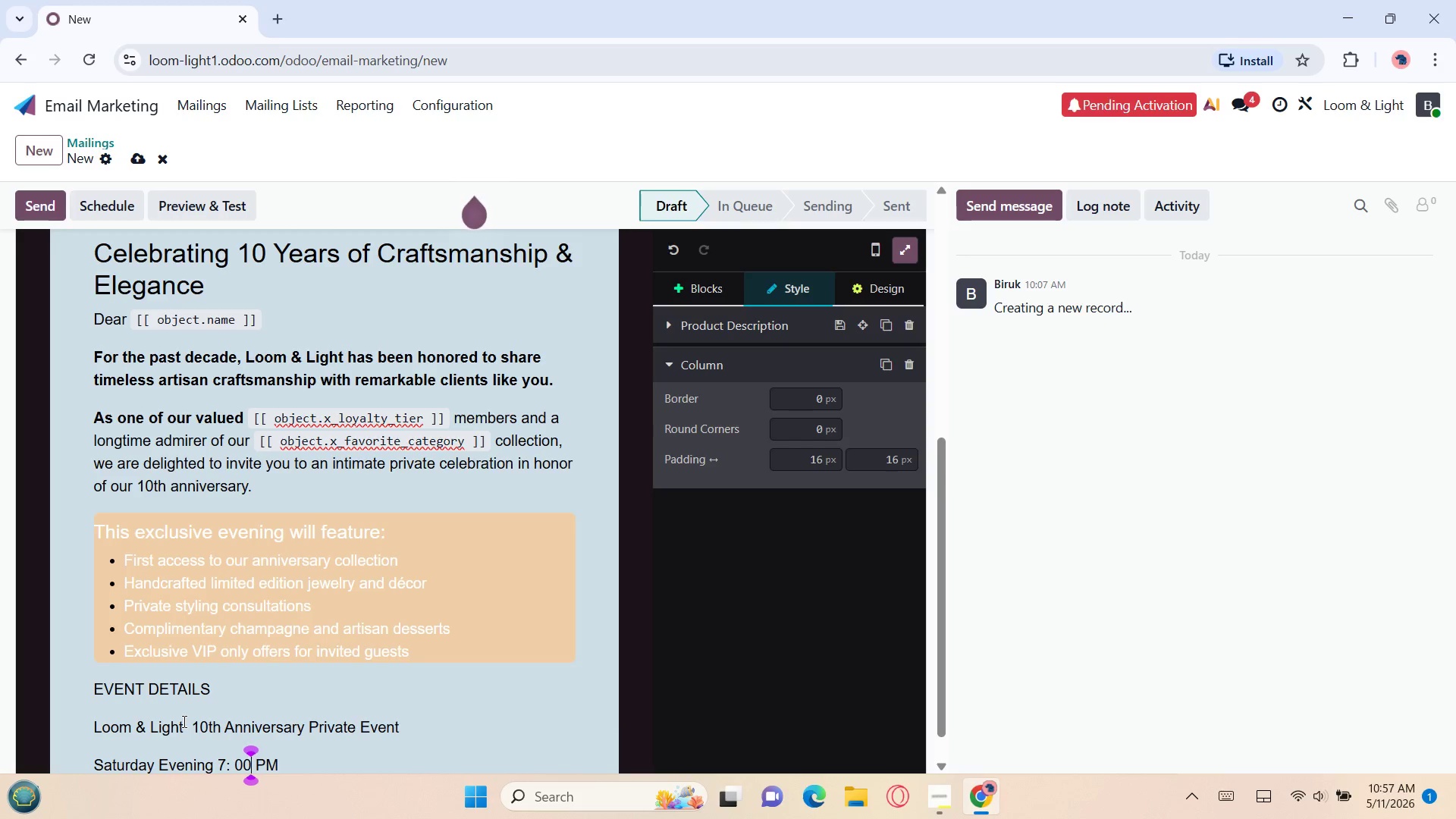 
key(ArrowLeft)
 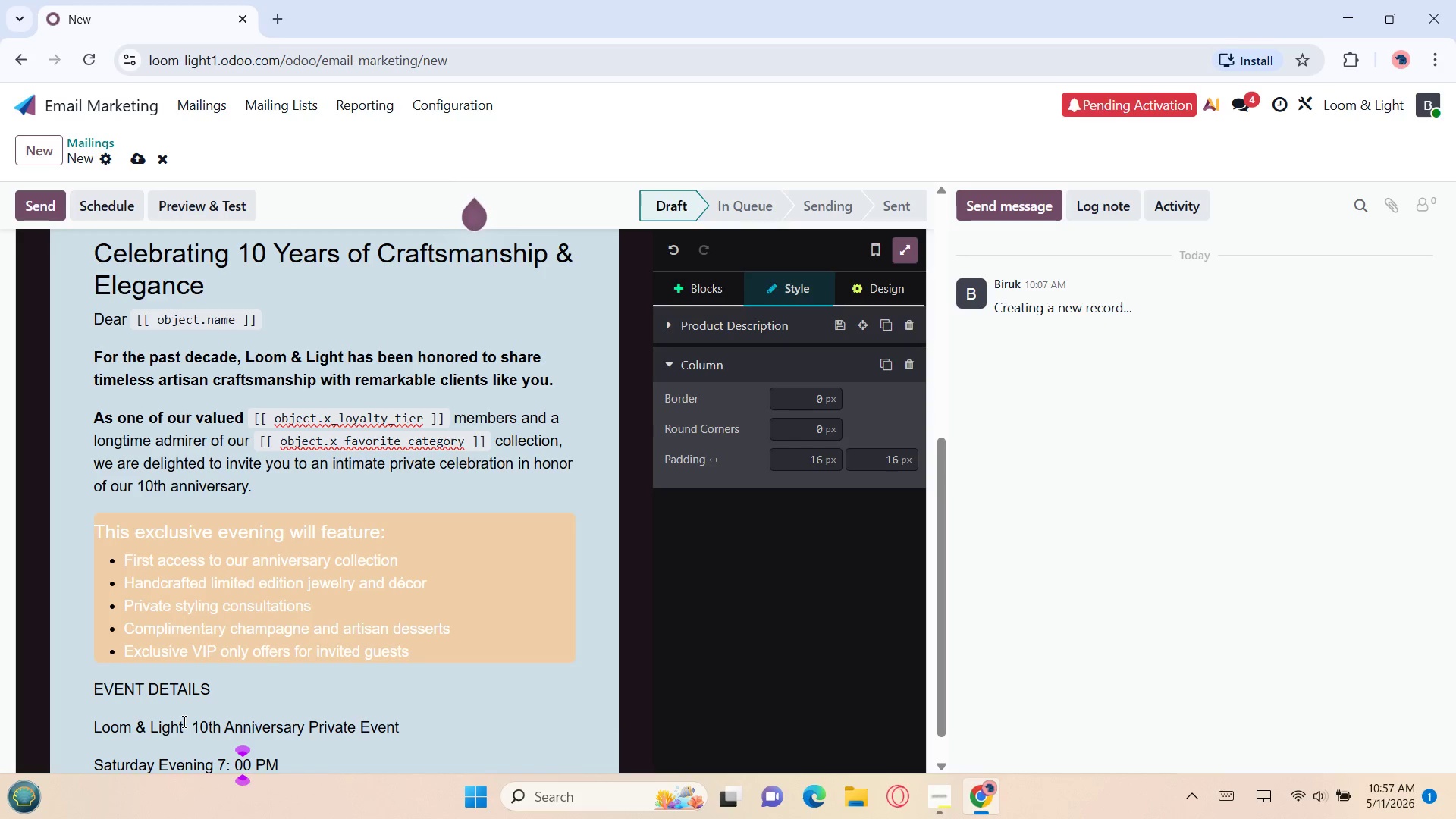 
key(ArrowLeft)
 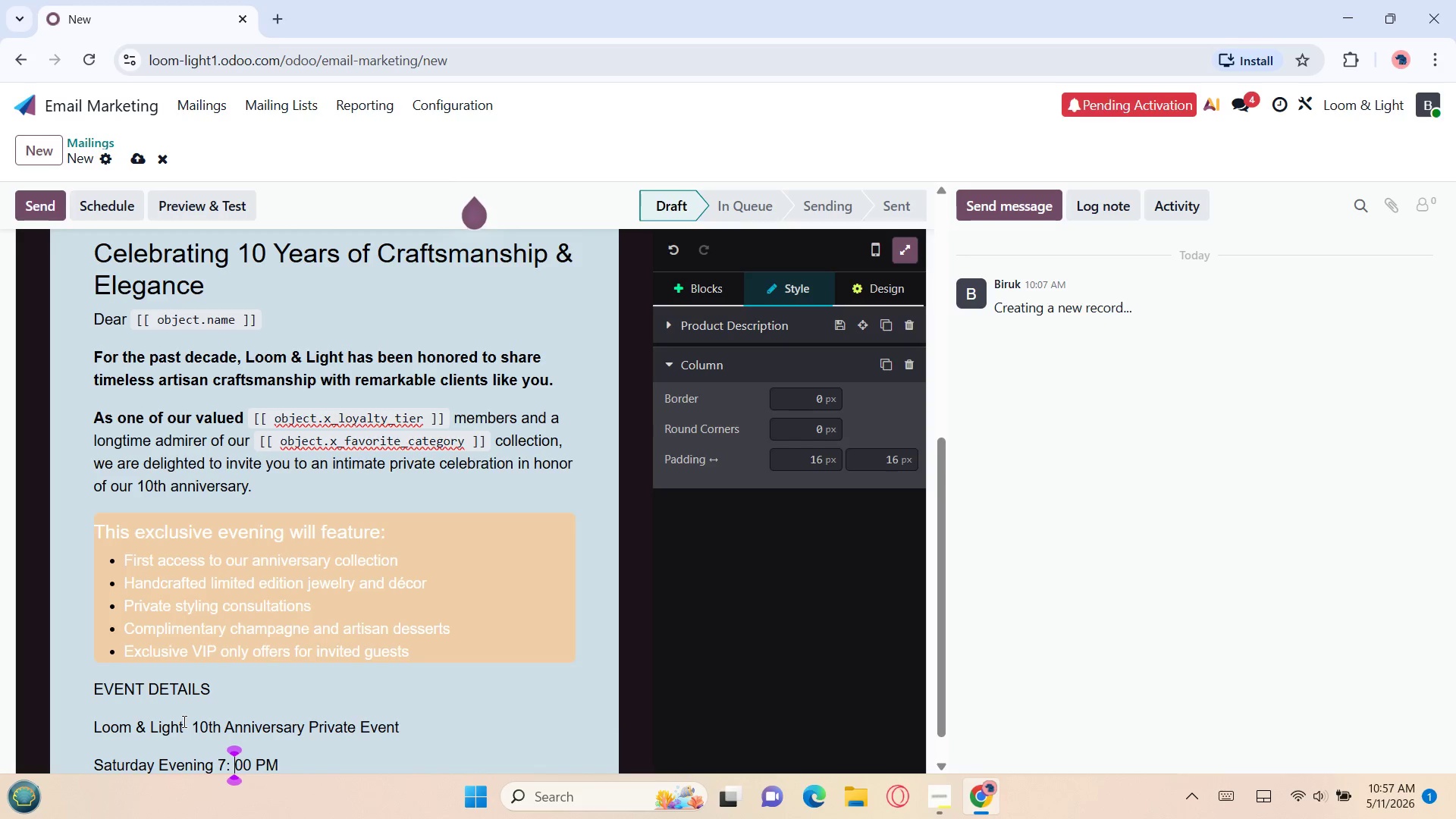 
key(ArrowLeft)
 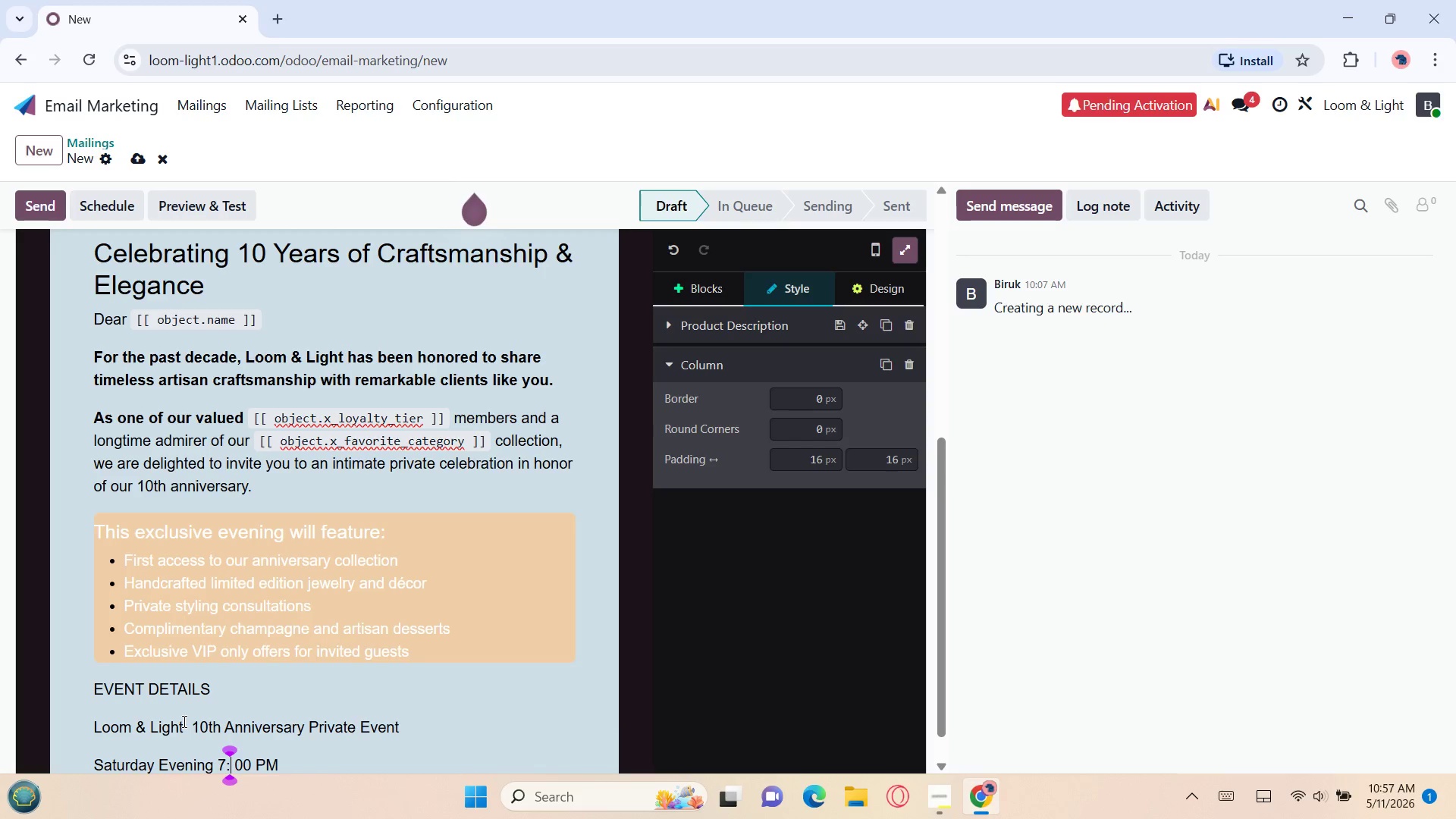 
key(ArrowLeft)
 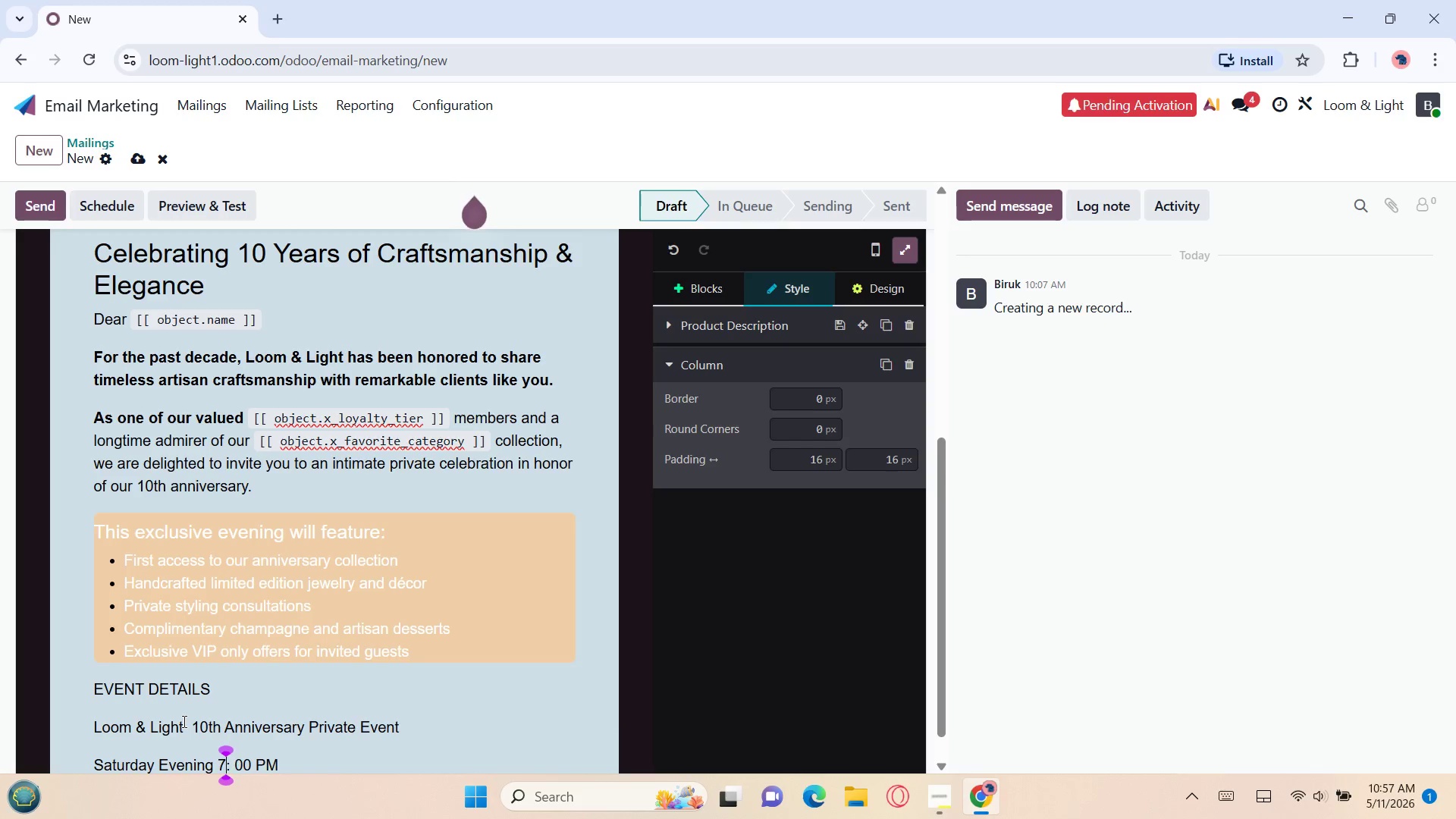 
key(Space)
 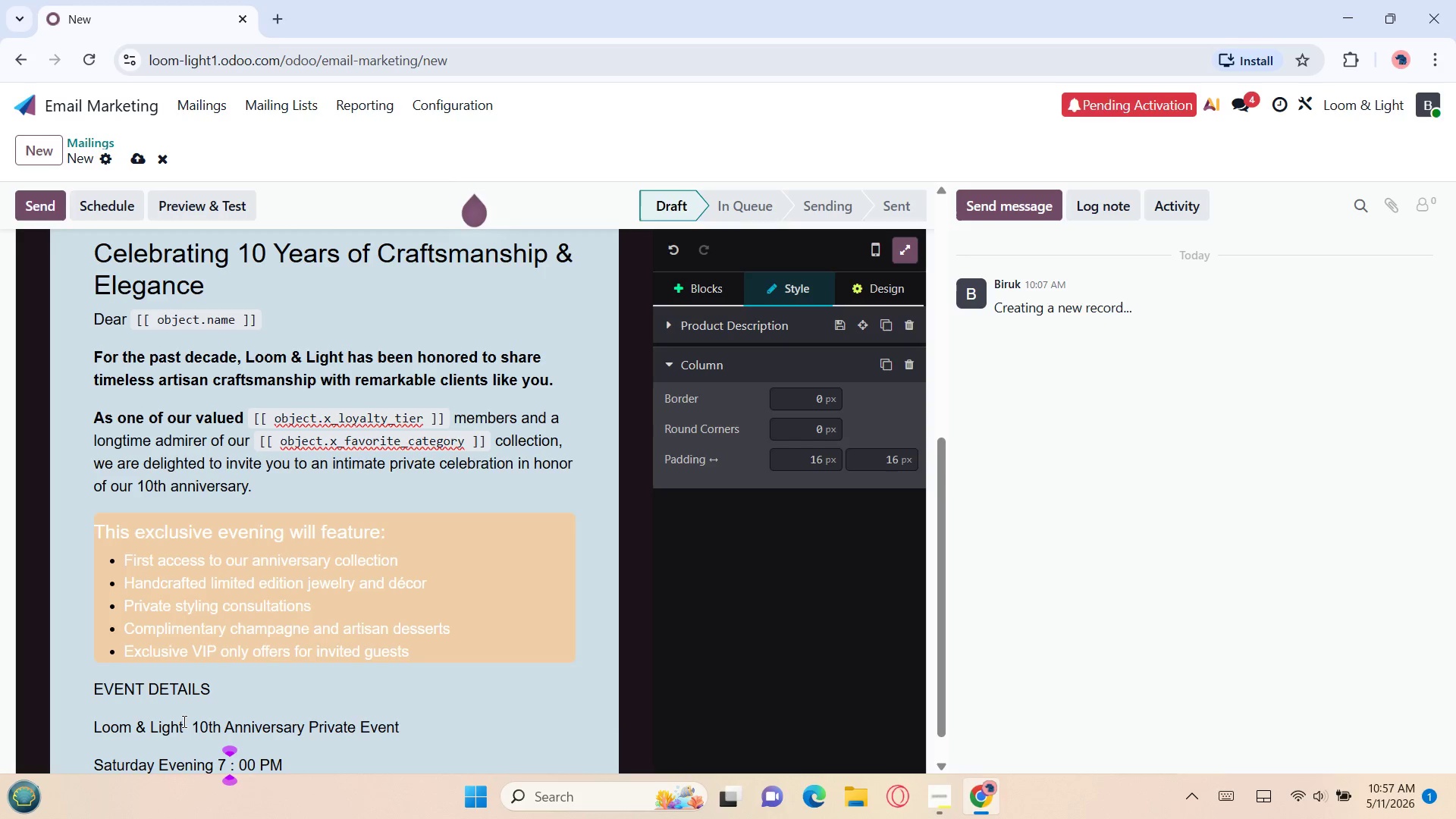 
key(ArrowRight)
 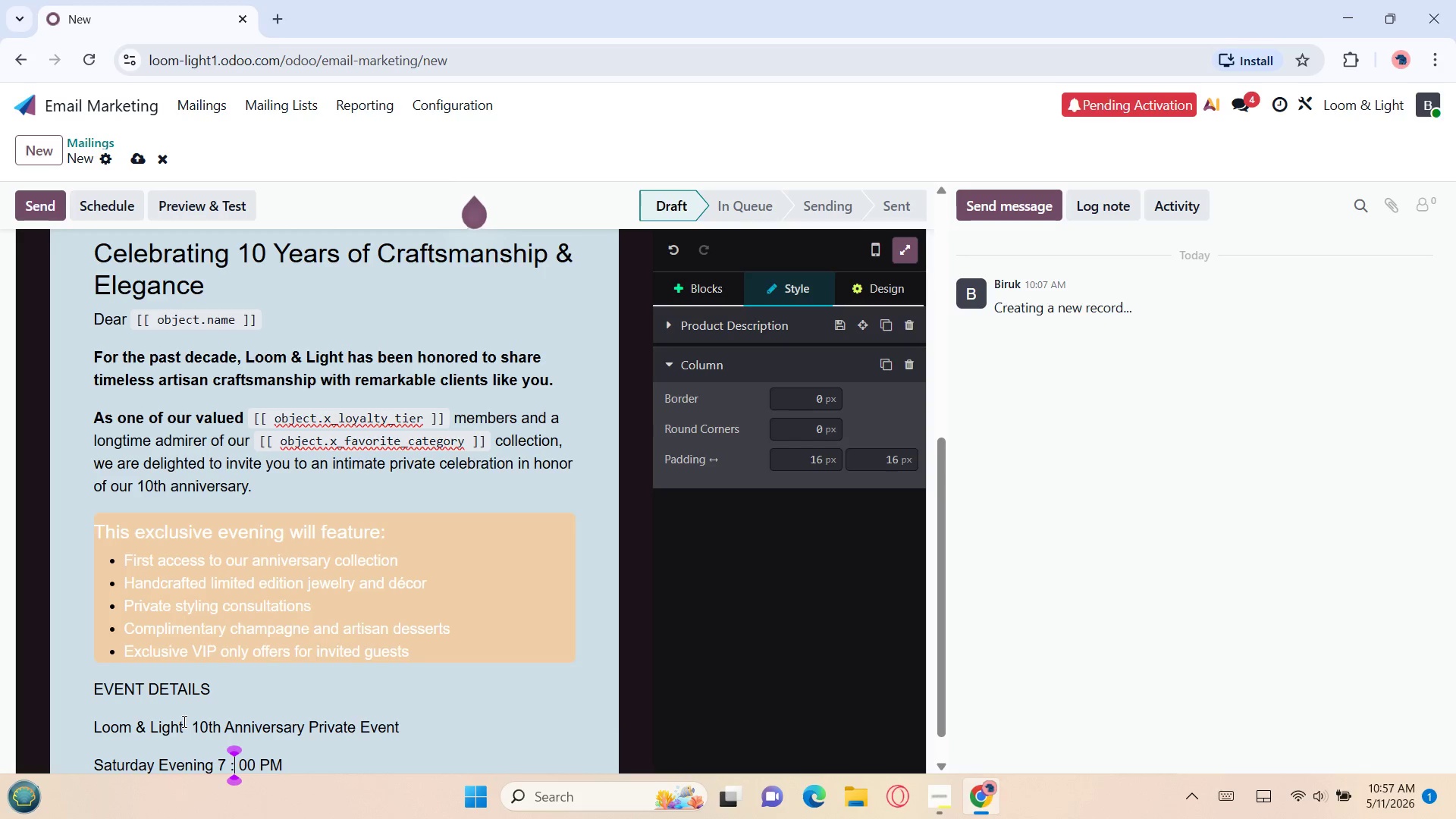 
key(ArrowRight)
 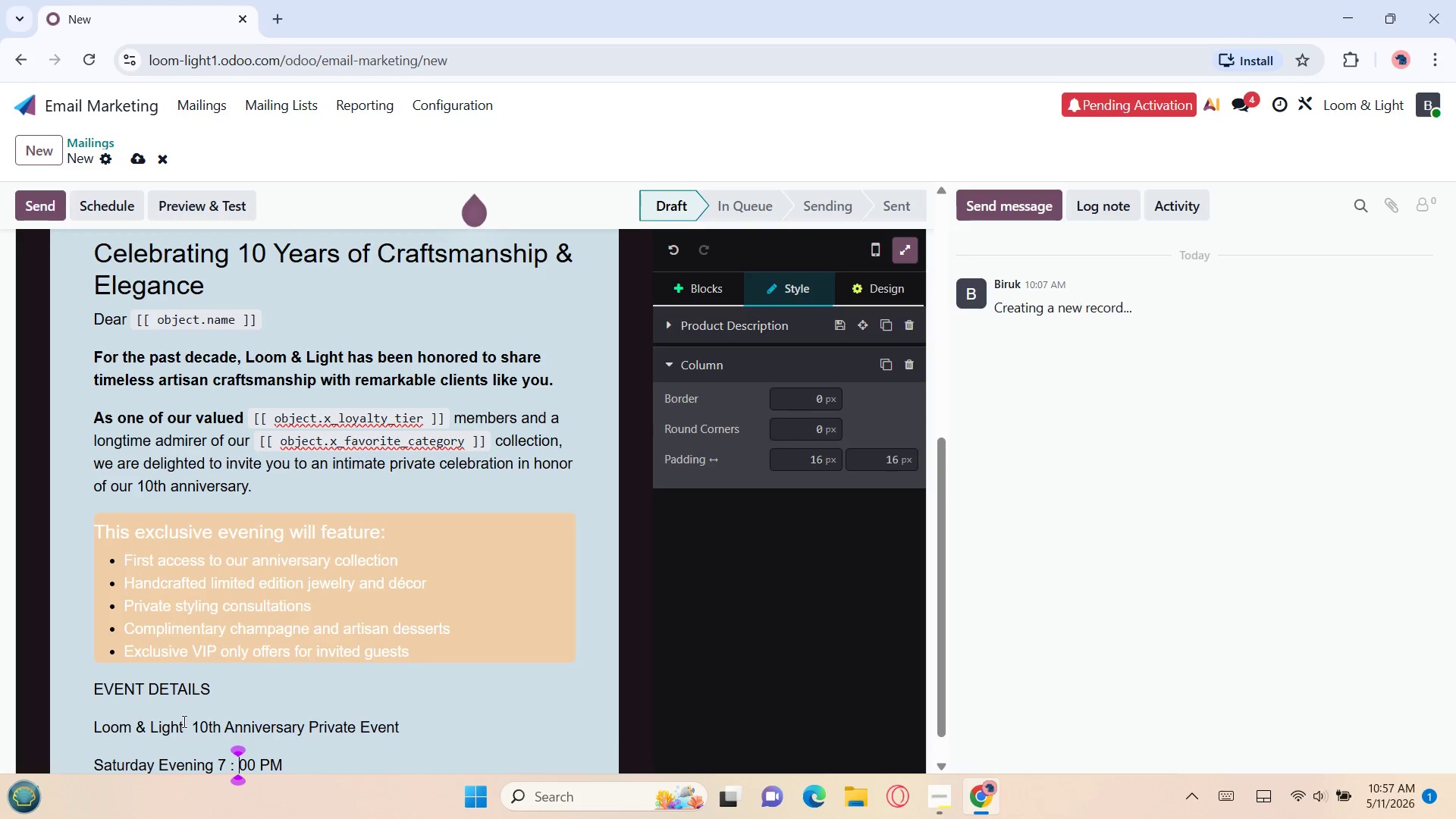 
key(ArrowRight)
 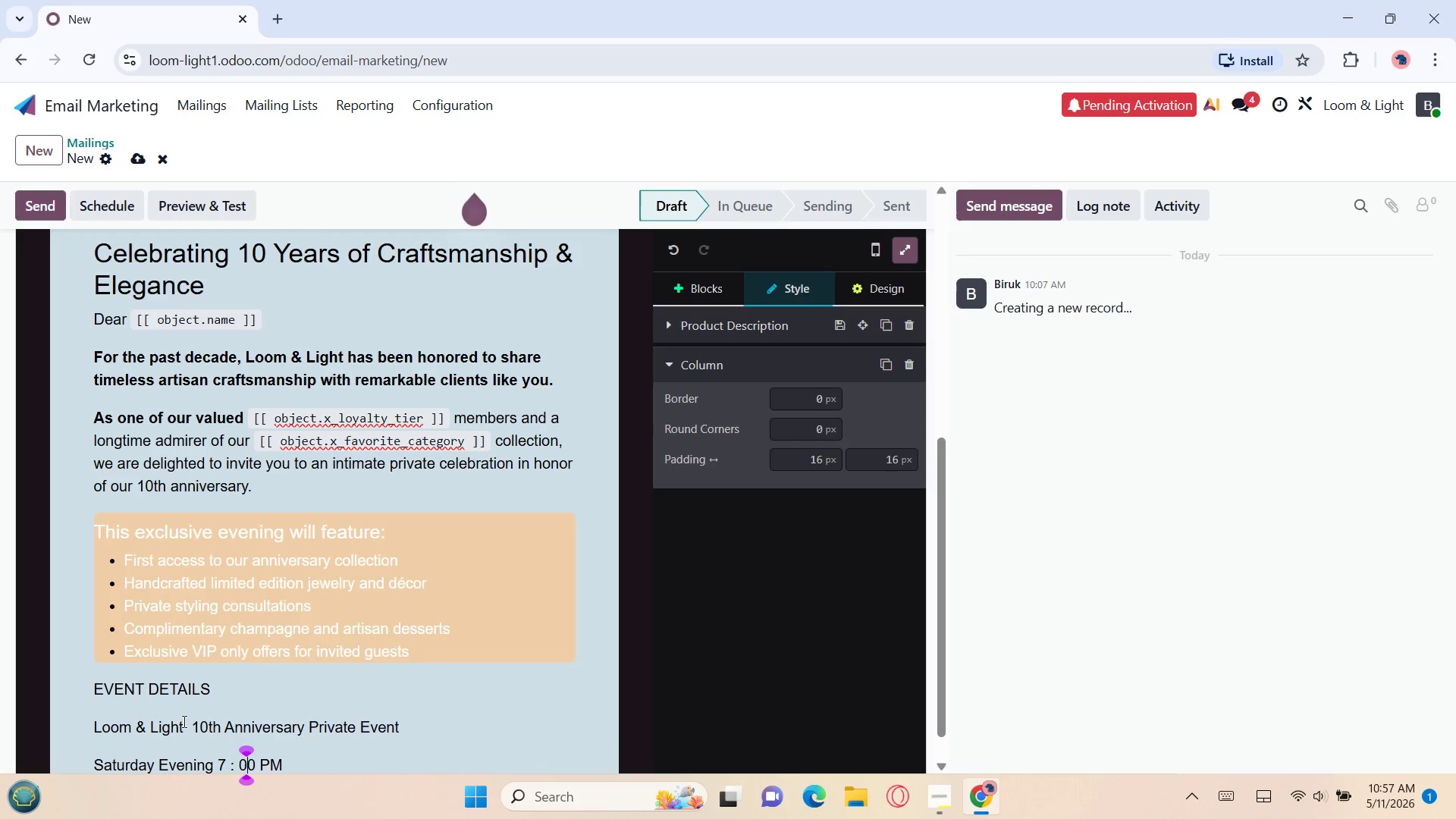 
key(ArrowRight)
 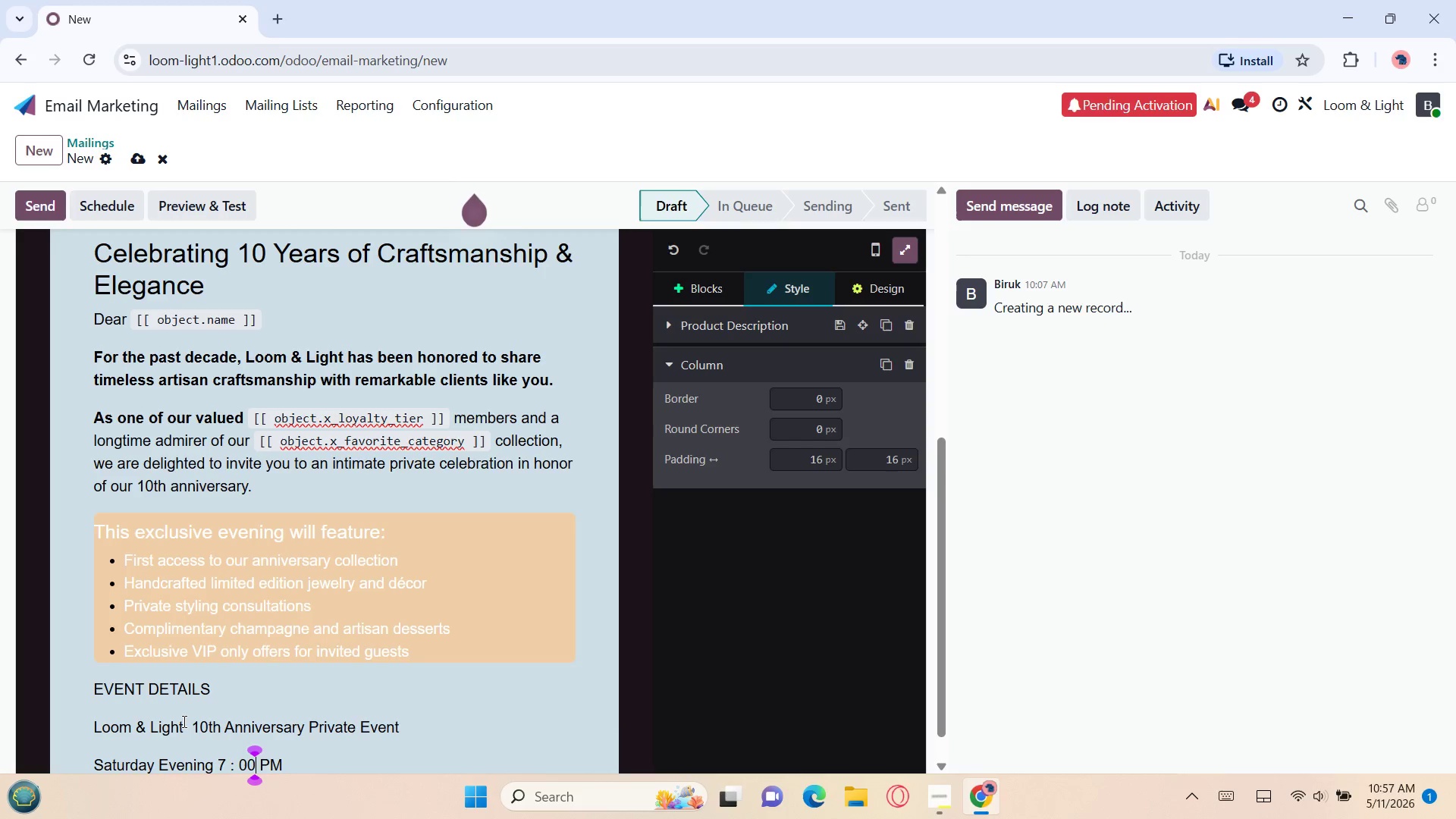 
key(ArrowRight)
 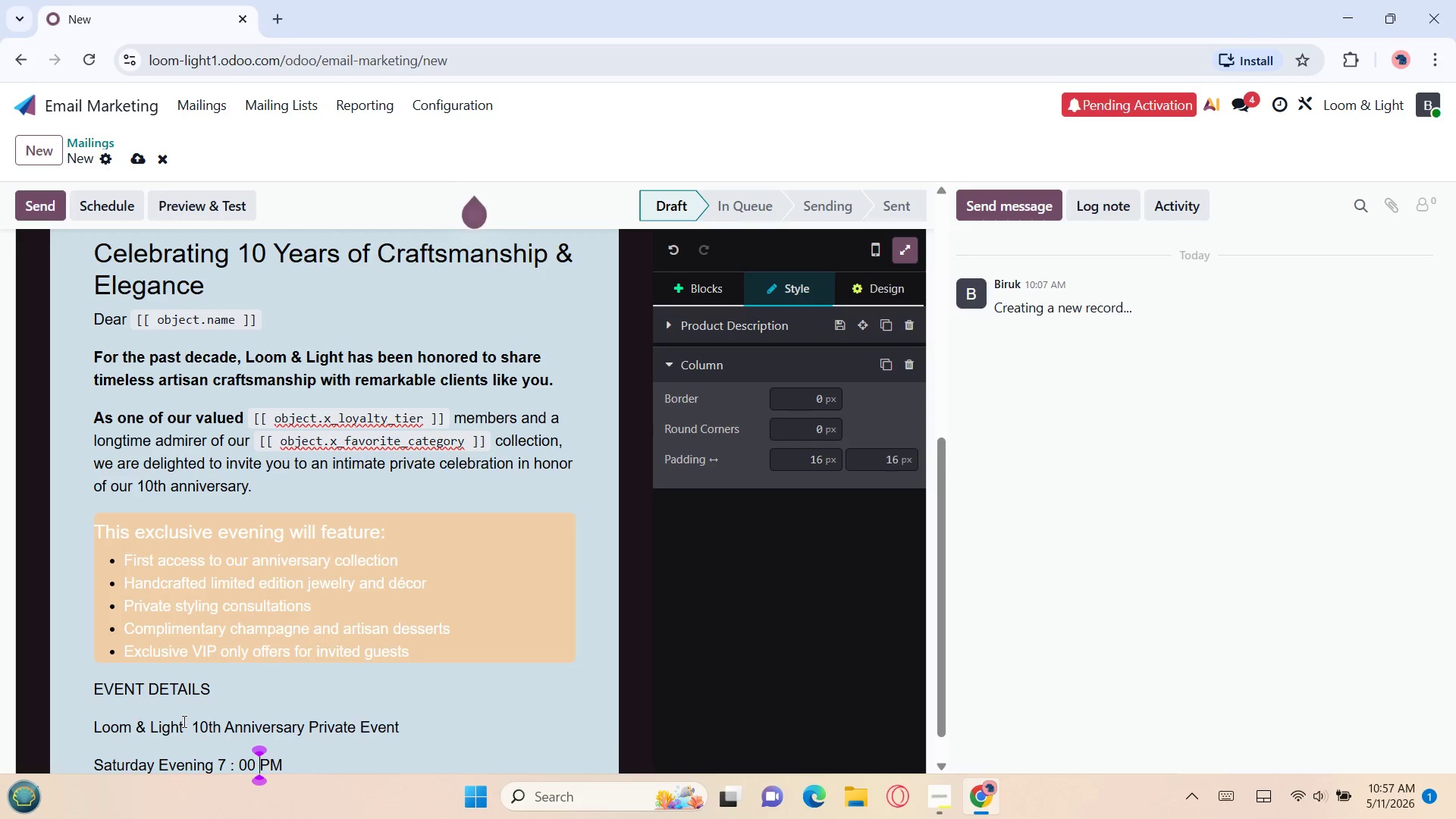 
key(ArrowRight)
 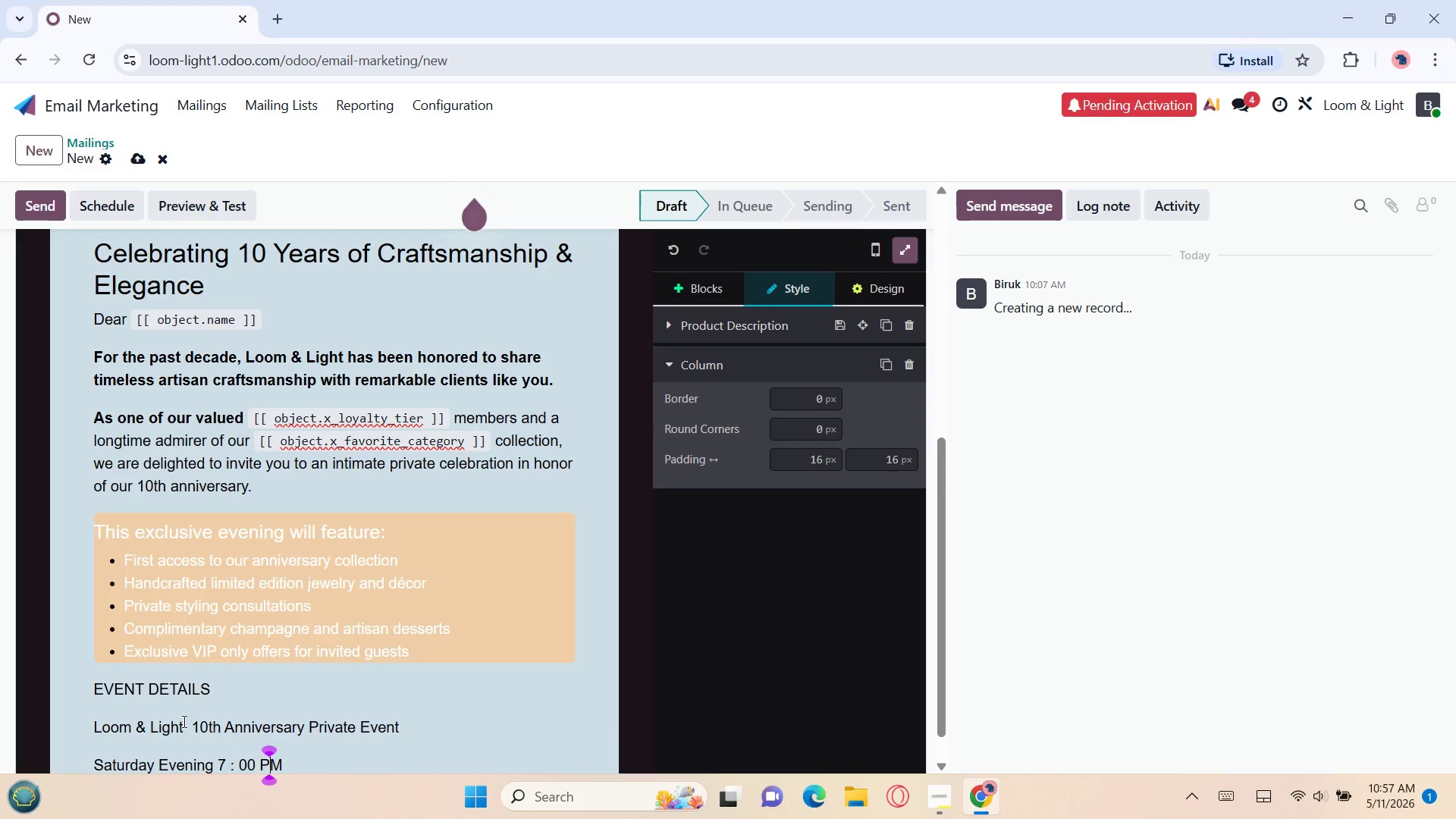 
key(ArrowRight)
 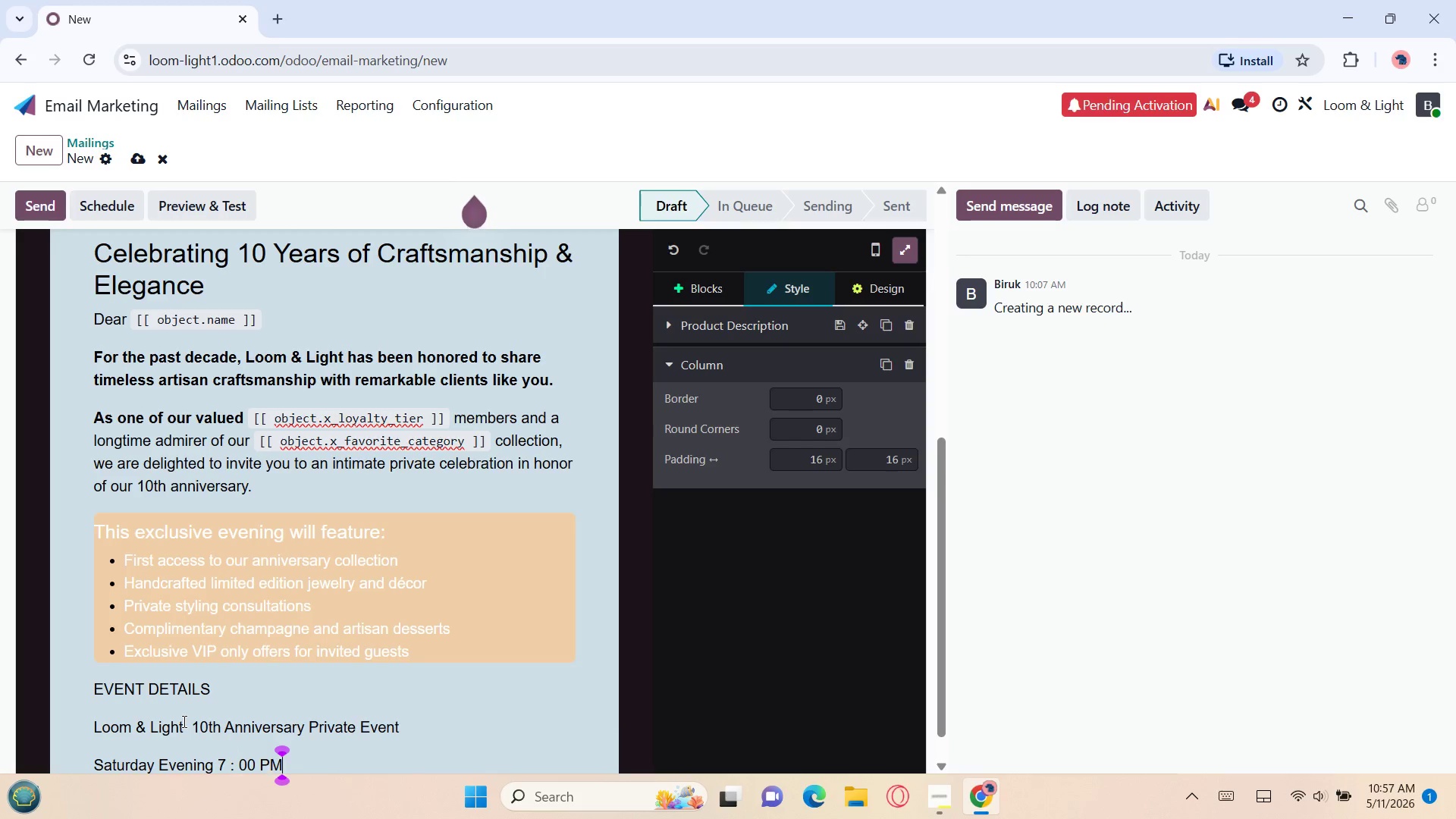 
key(ArrowRight)
 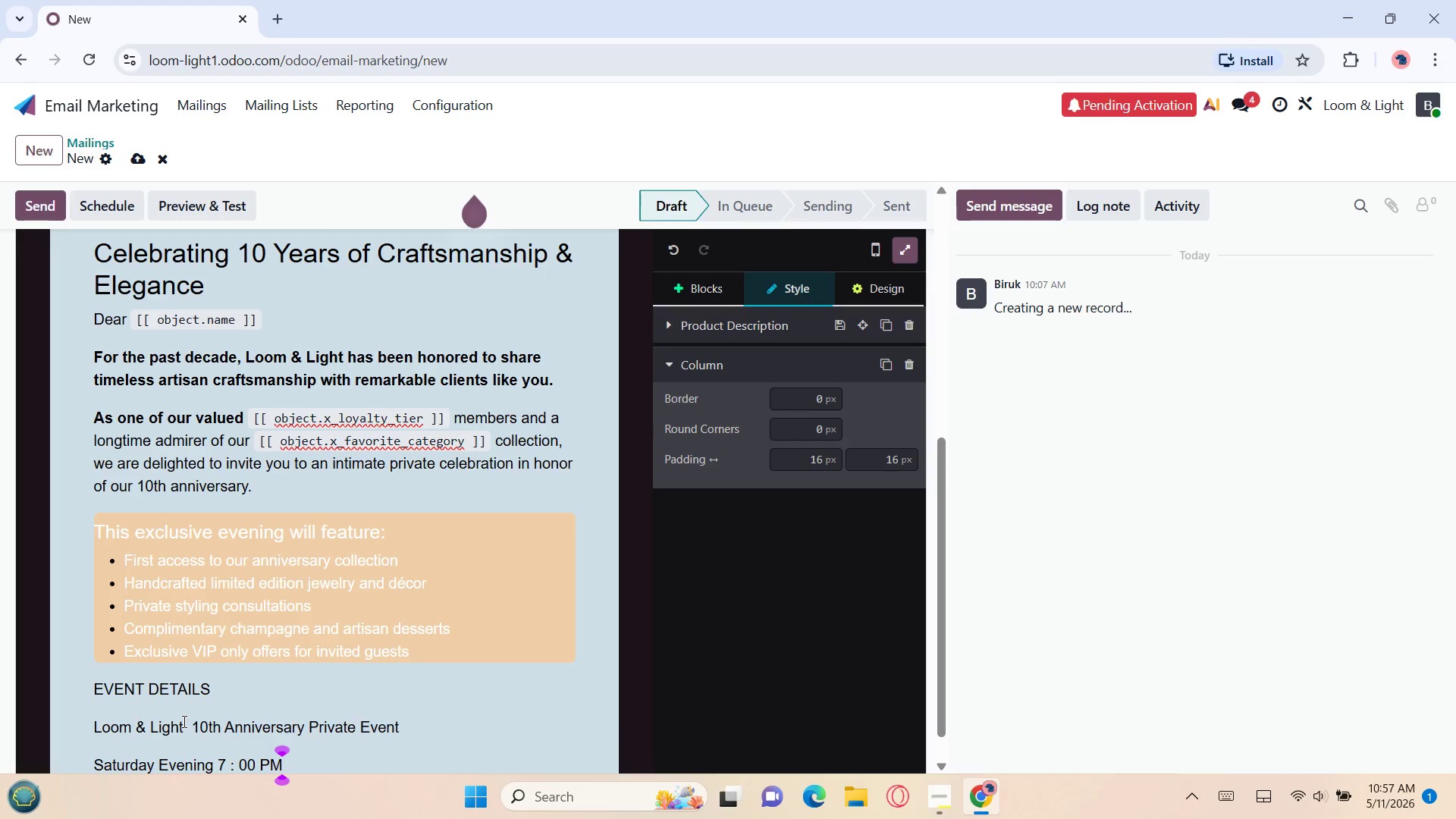 
key(Enter)
 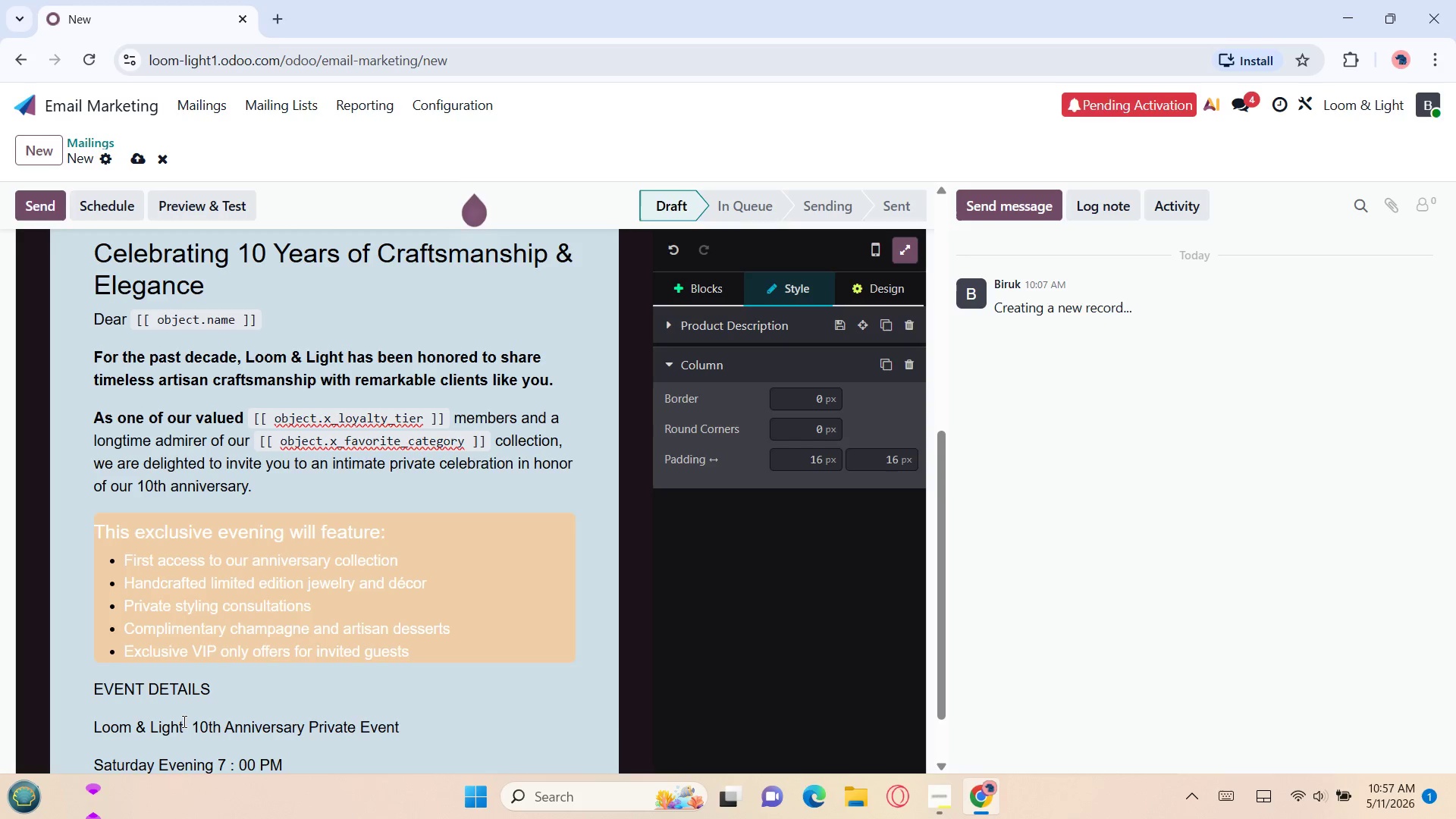 
key(Shift+L)
 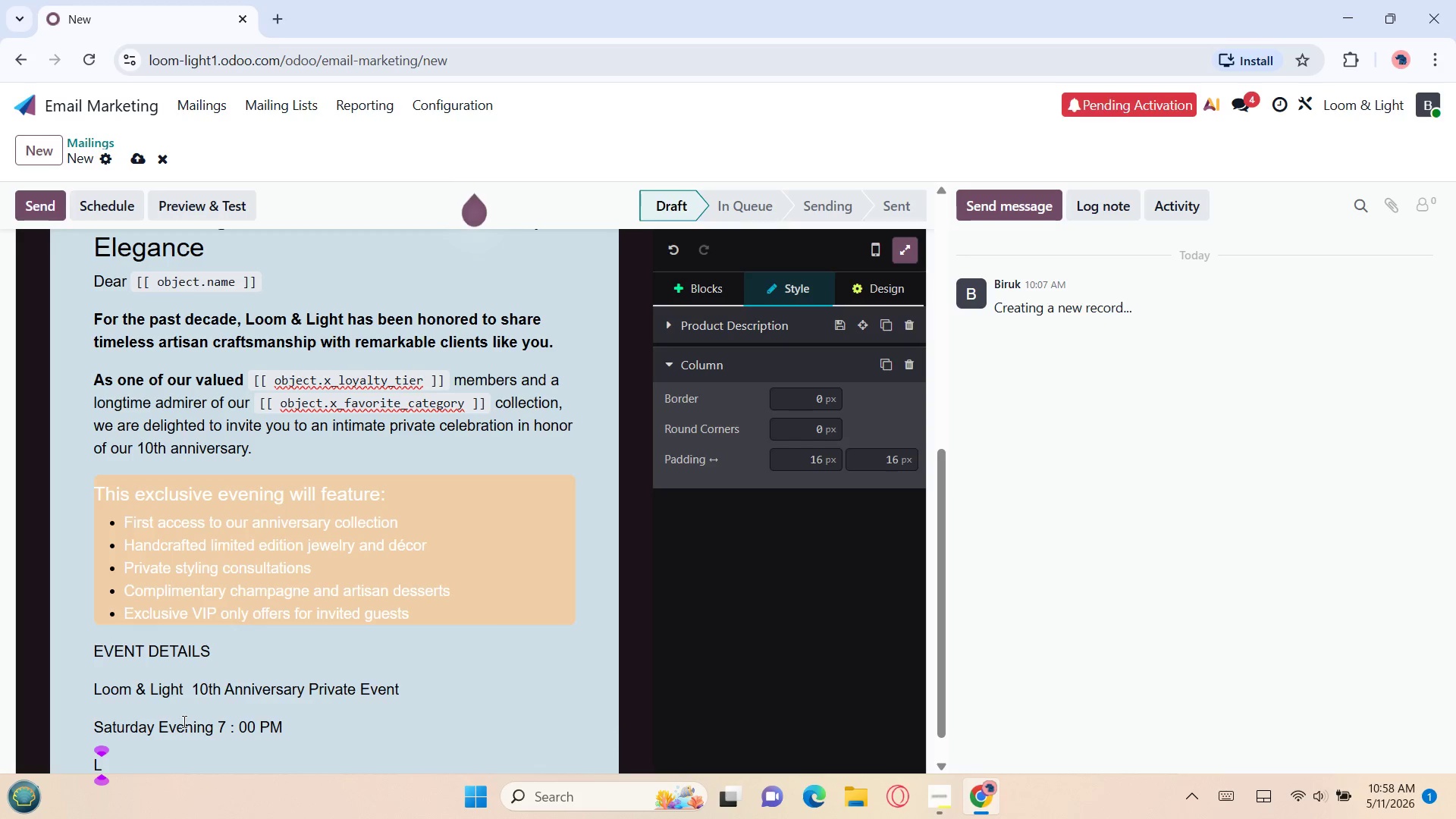 
wait(32.27)
 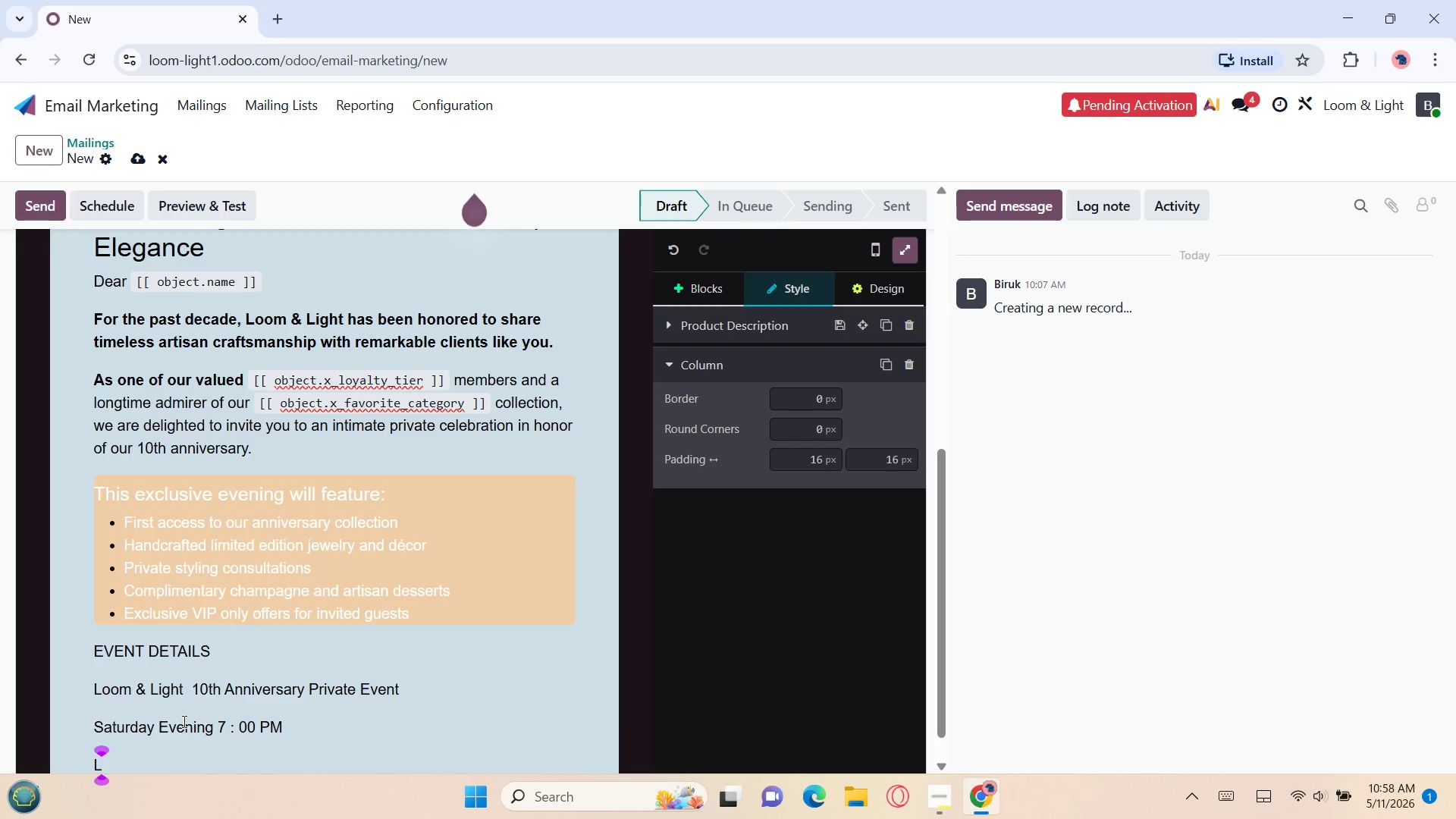 
type(oom &)
 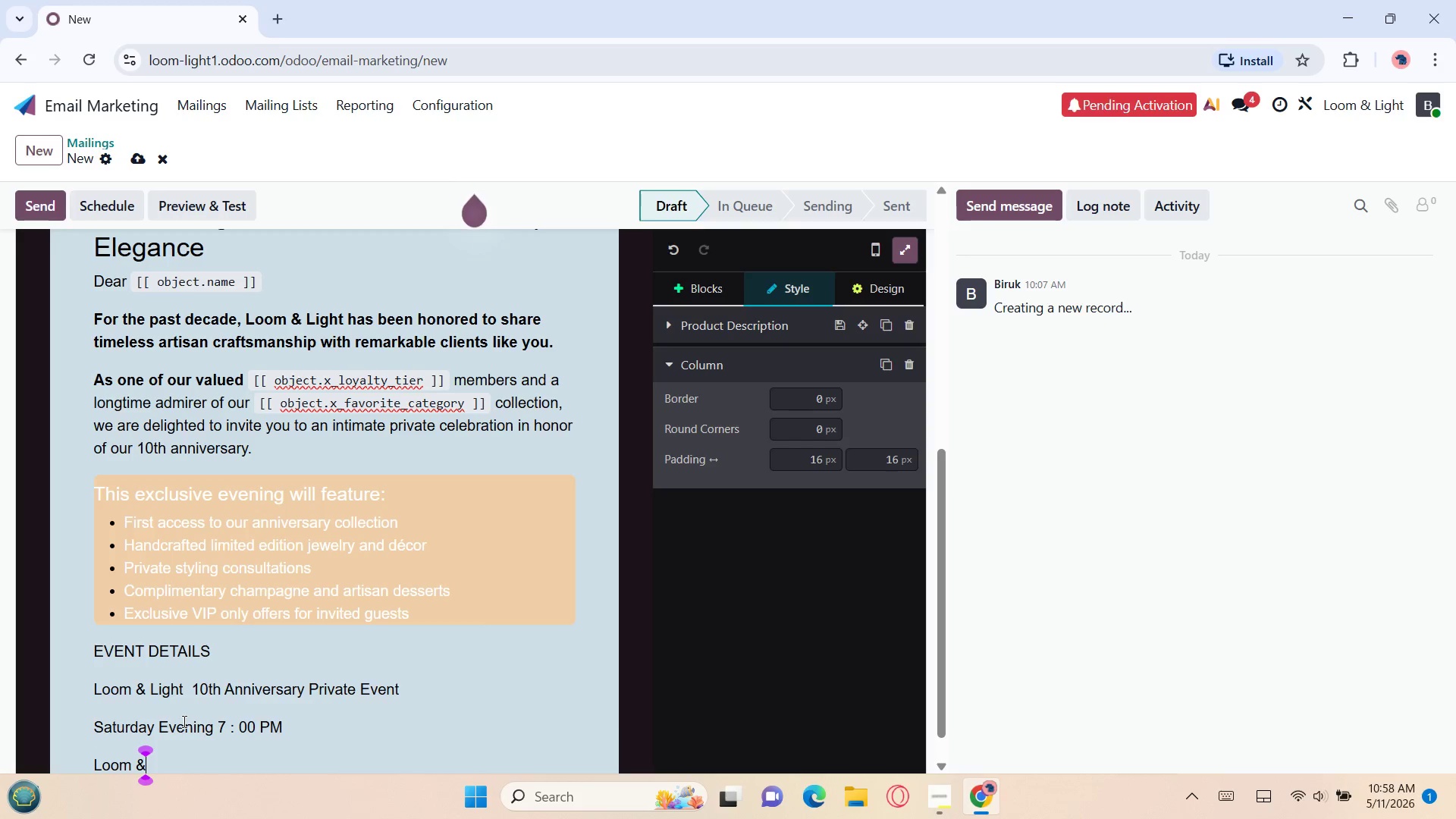 
wait(6.16)
 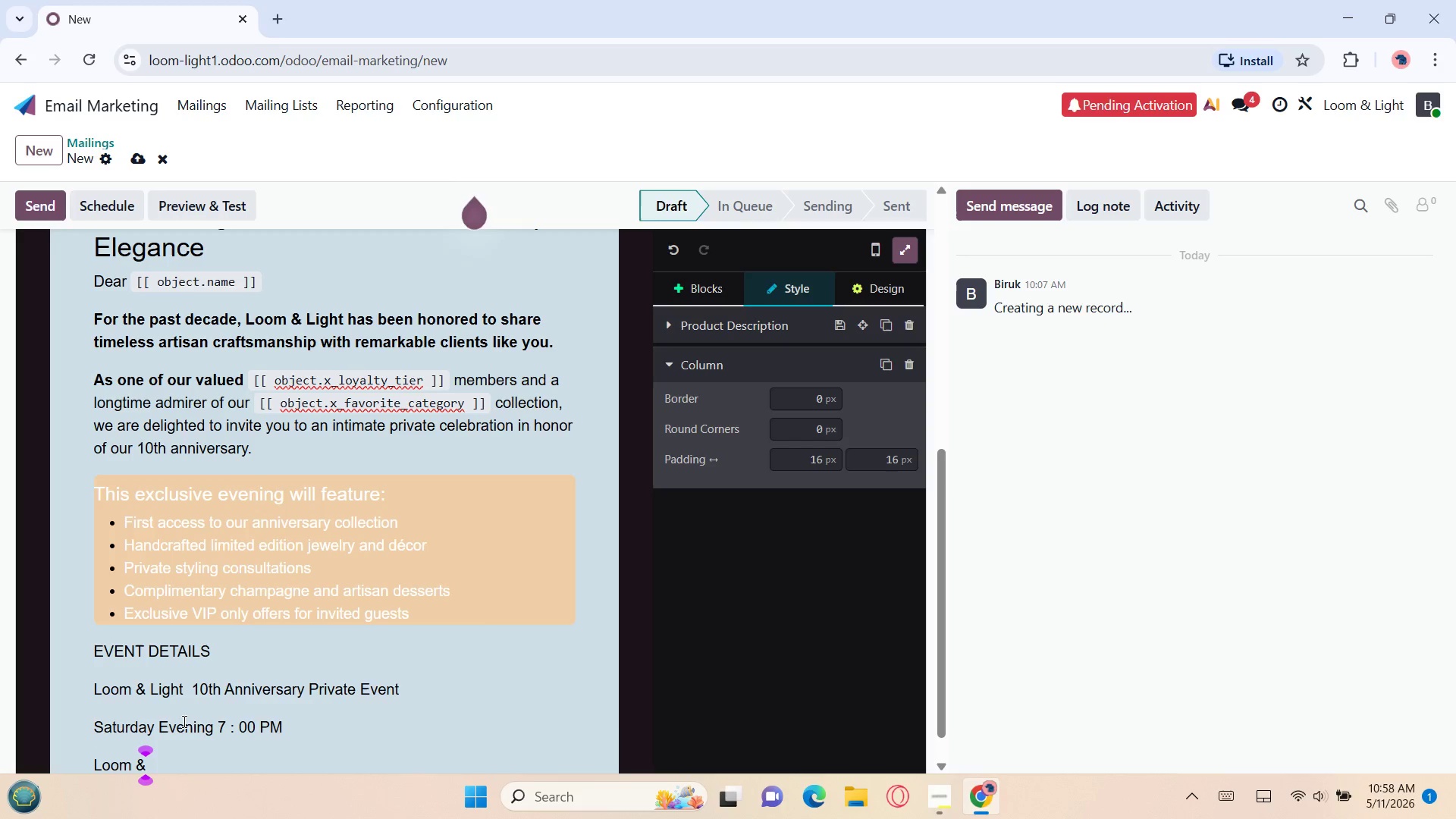 
key(Space)
 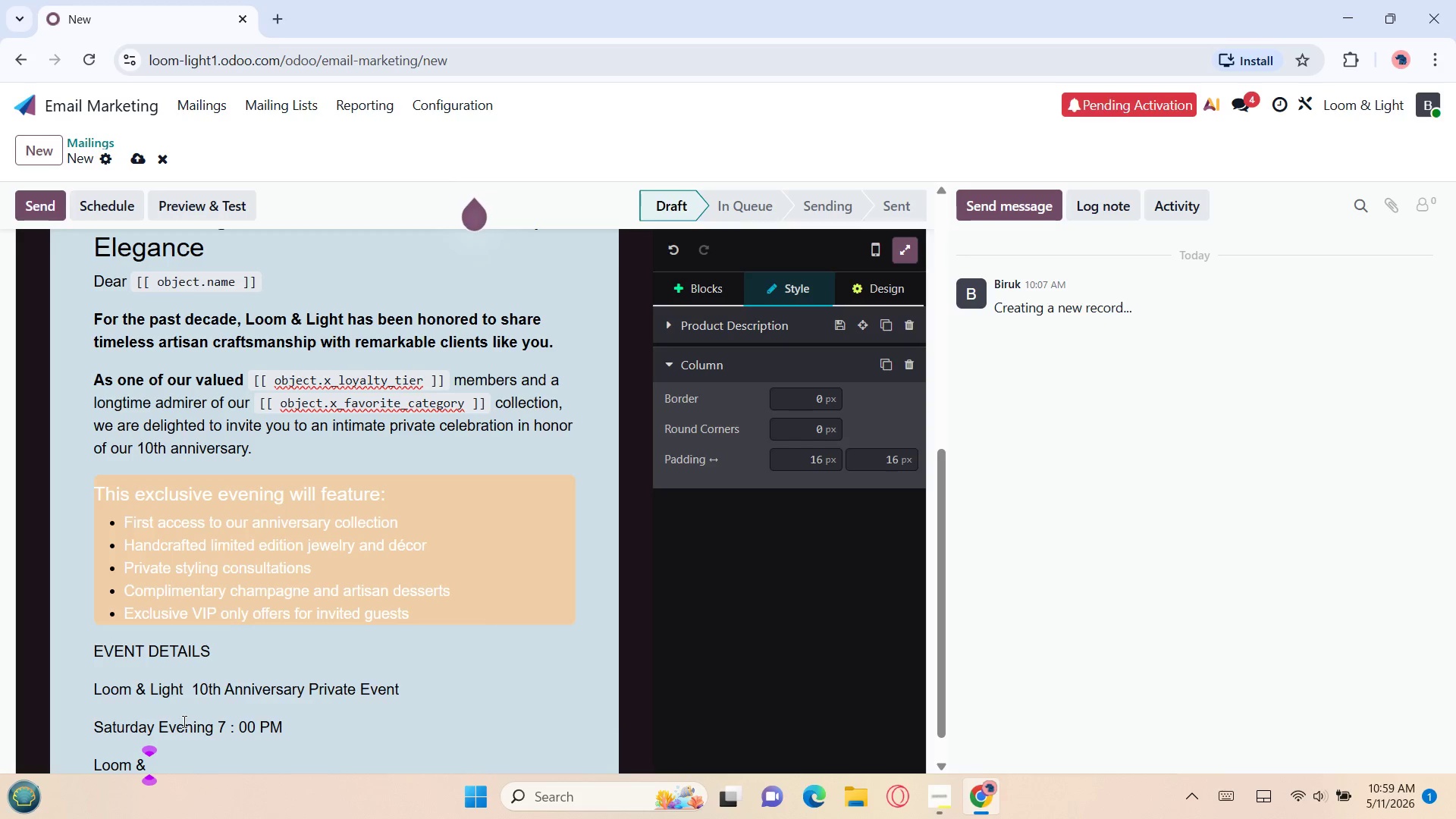 
wait(52.61)
 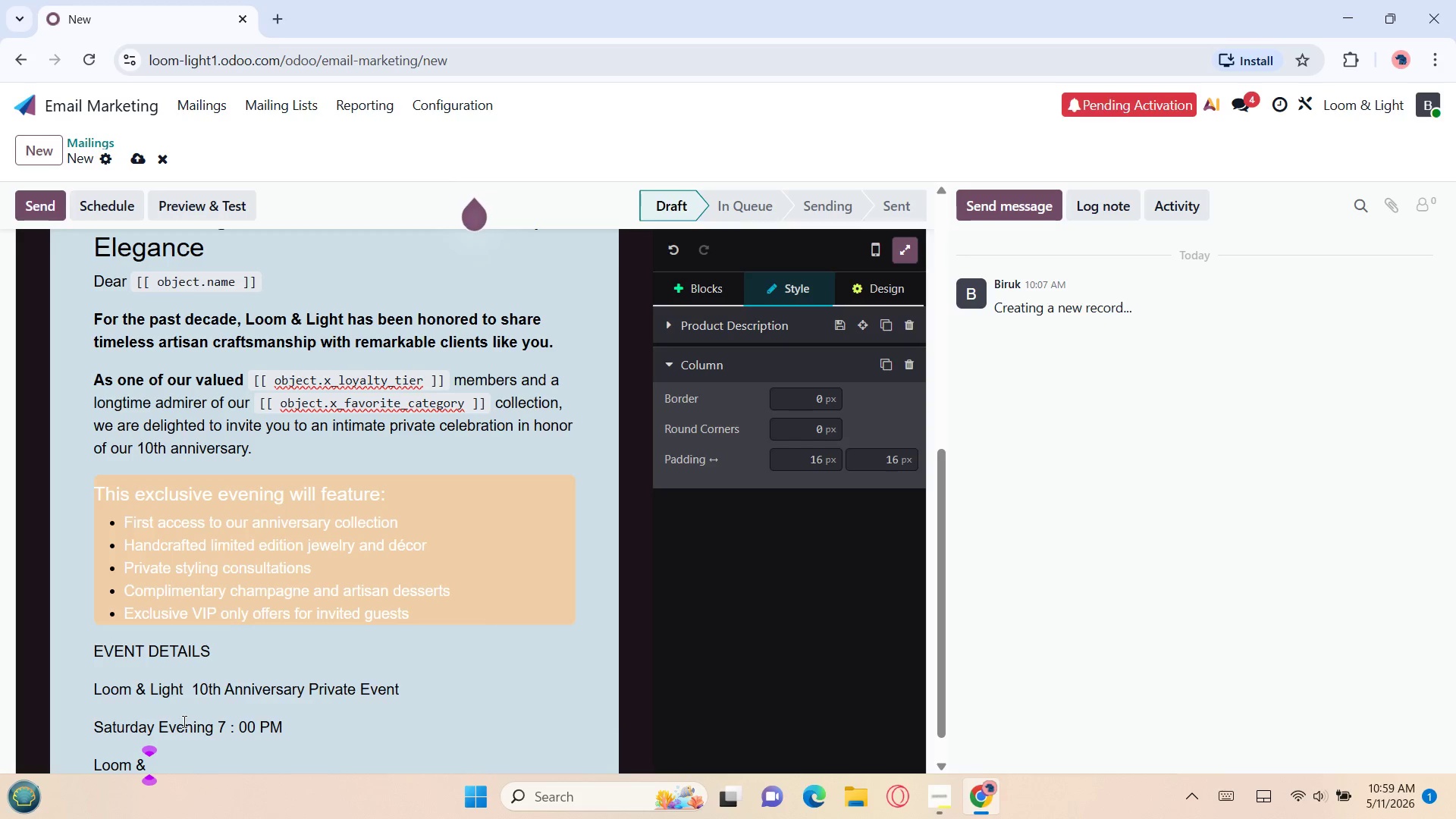 
type( Light)
 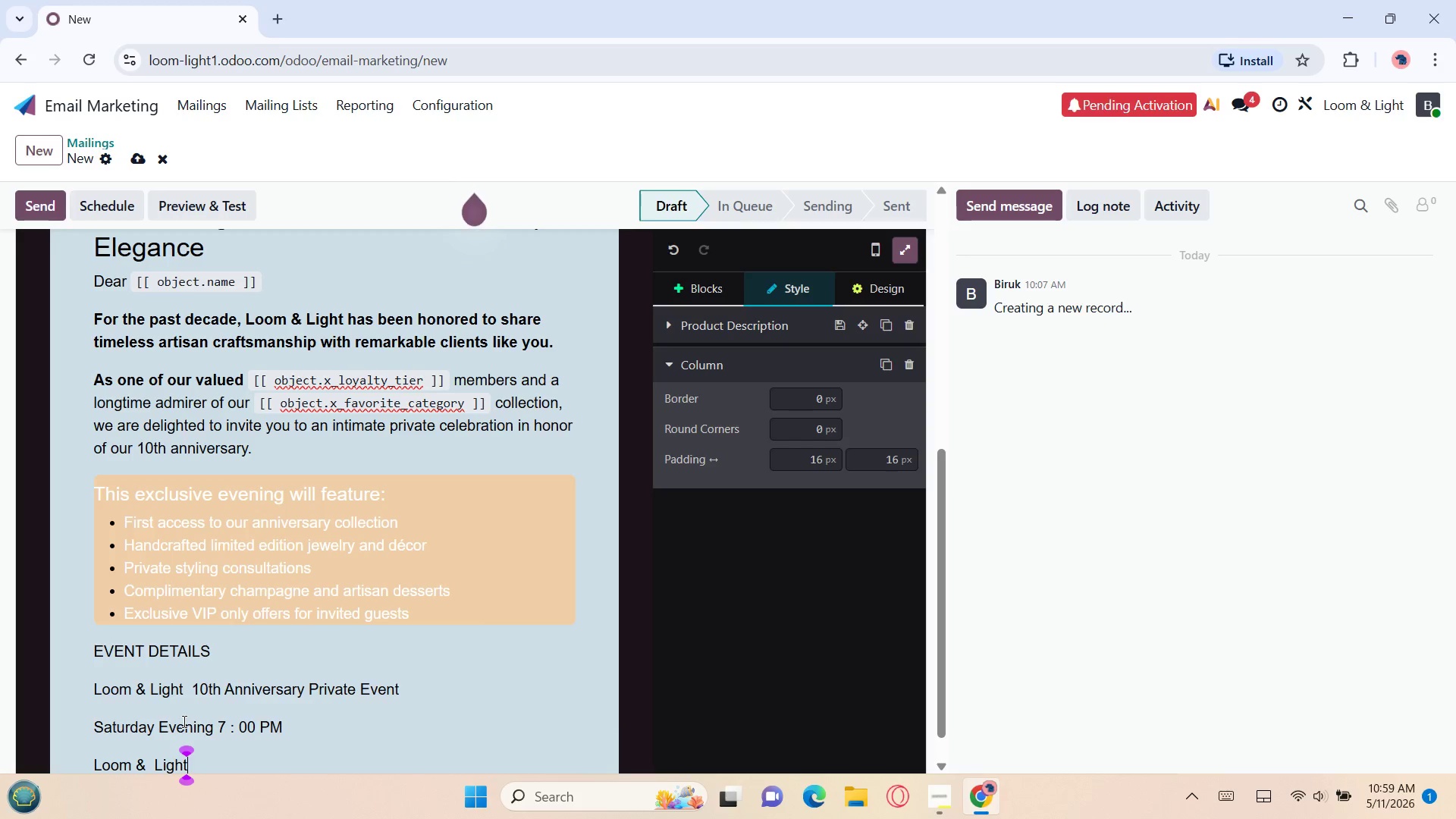 
wait(25.14)
 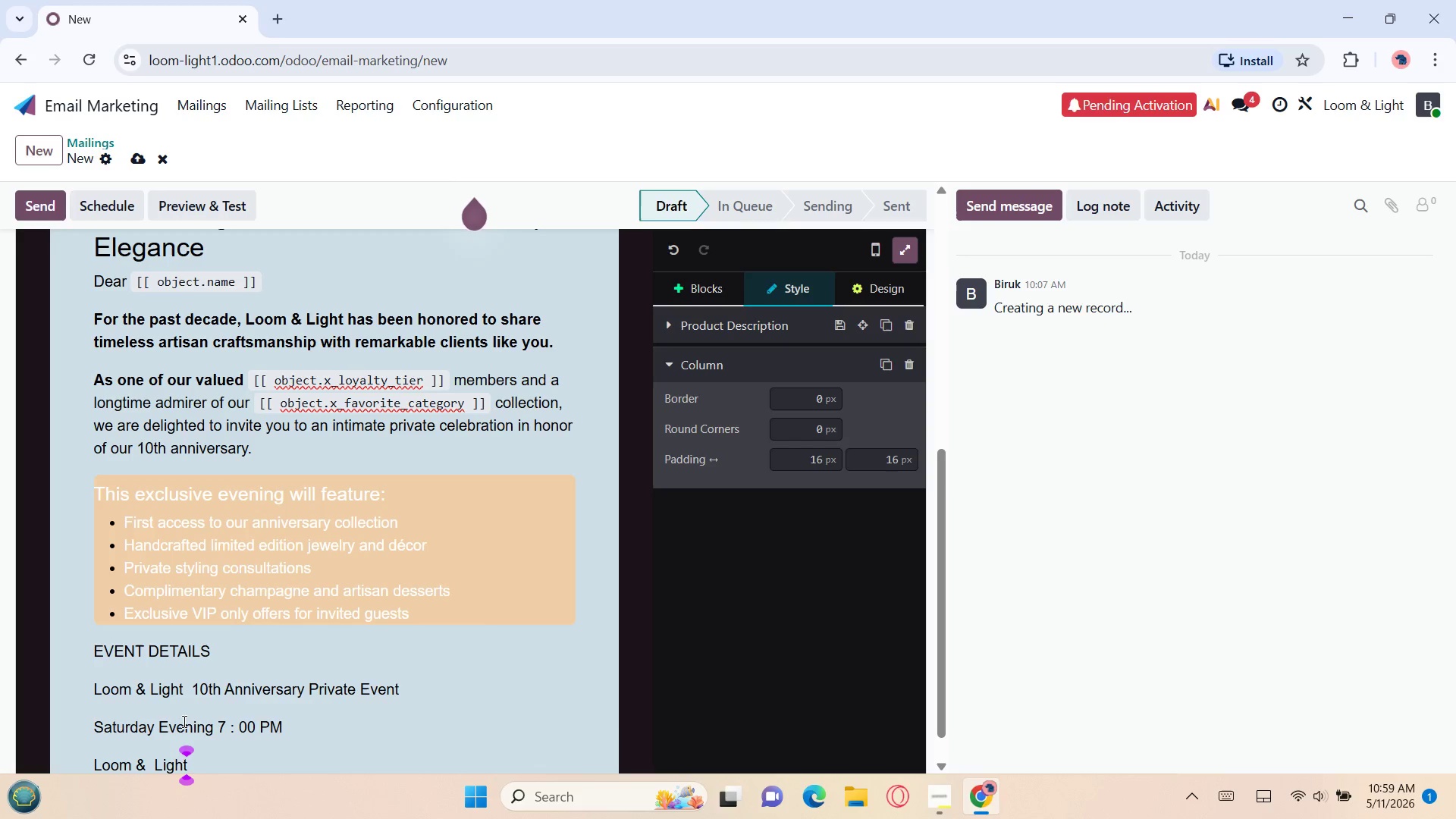 
type( 10th)
 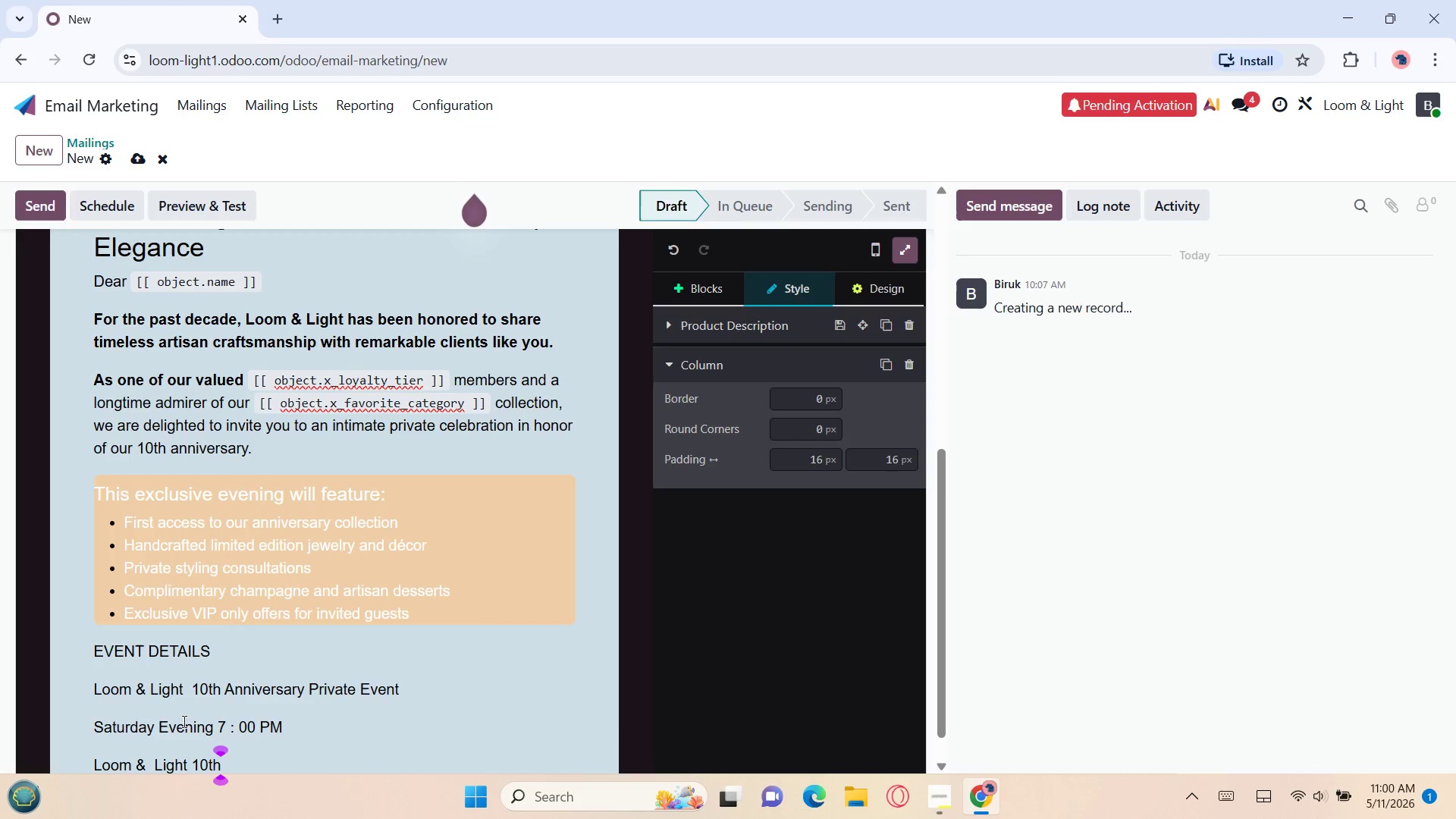 
wait(6.89)
 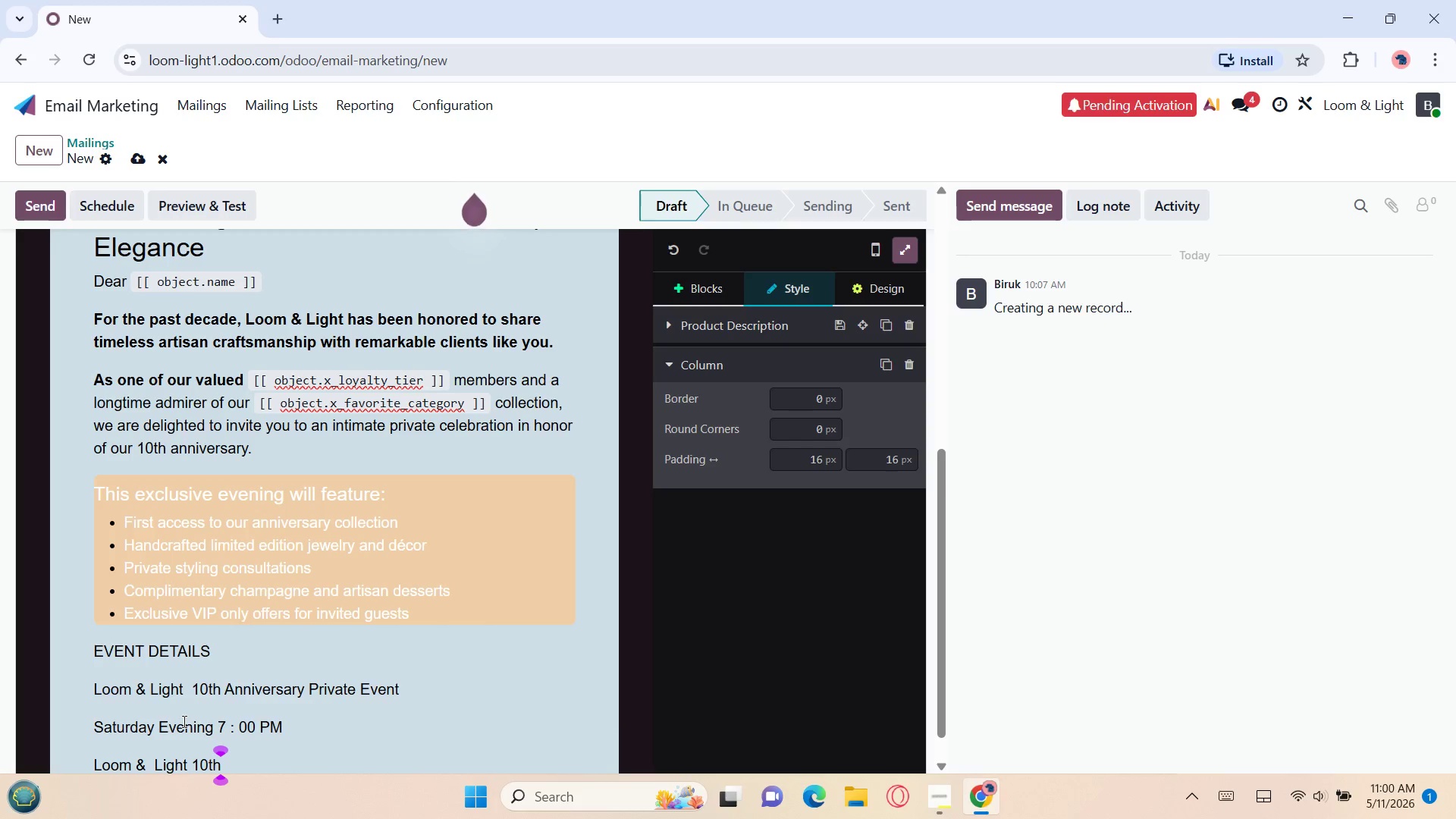 
key(Backspace)
 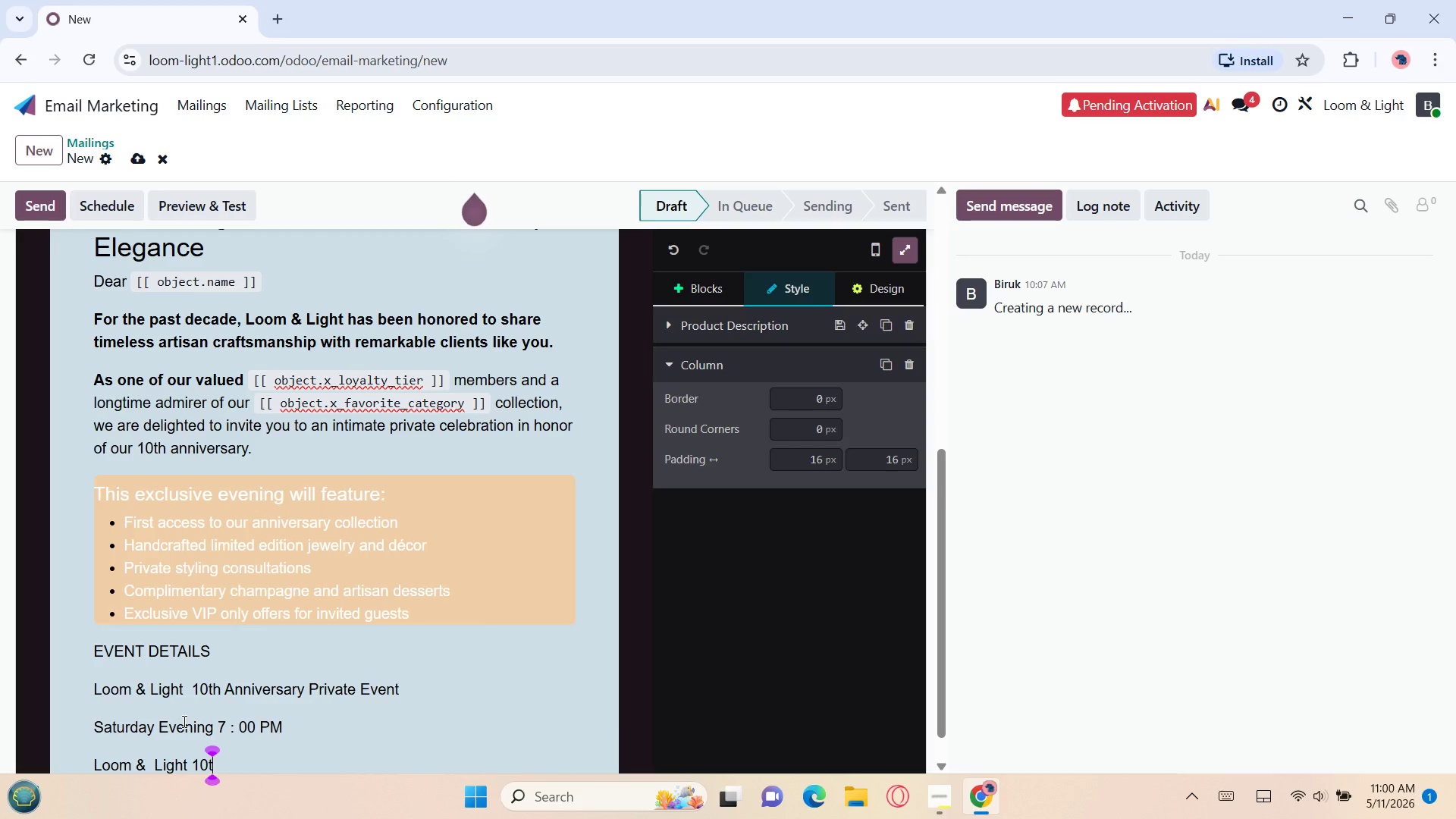 
key(Backspace)
 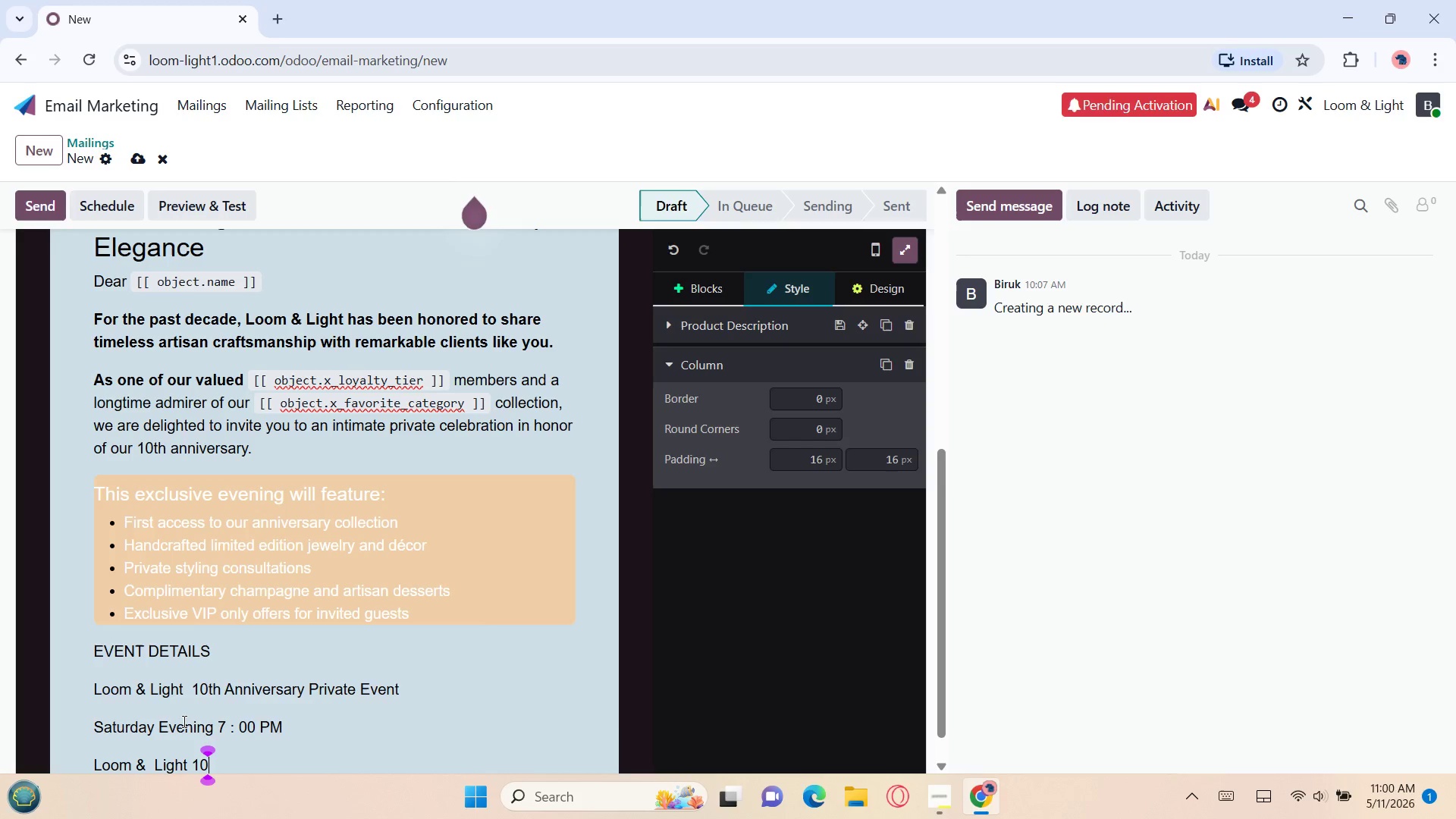 
key(Backspace)
 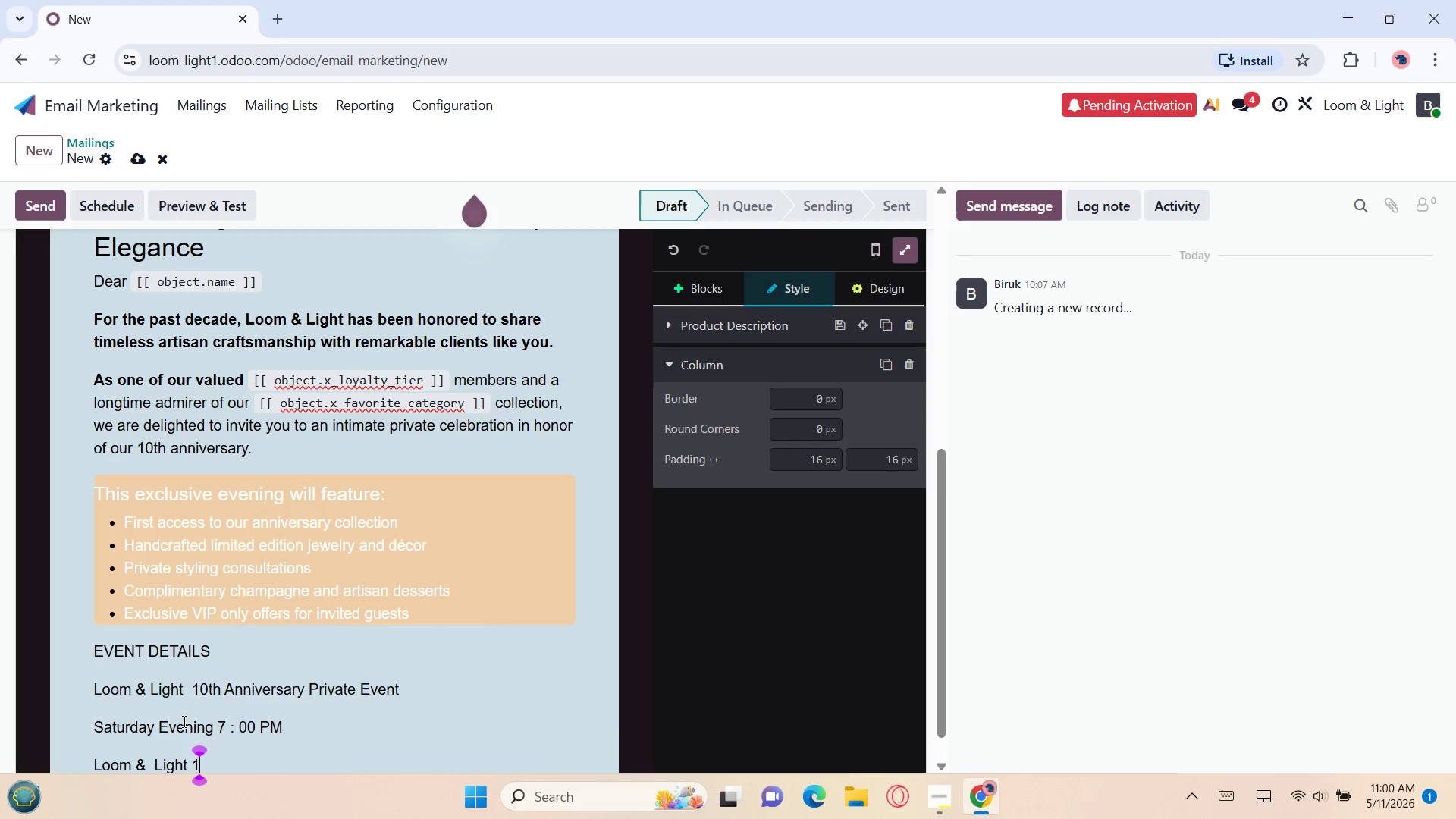 
key(Backspace)
type( Bouti)
 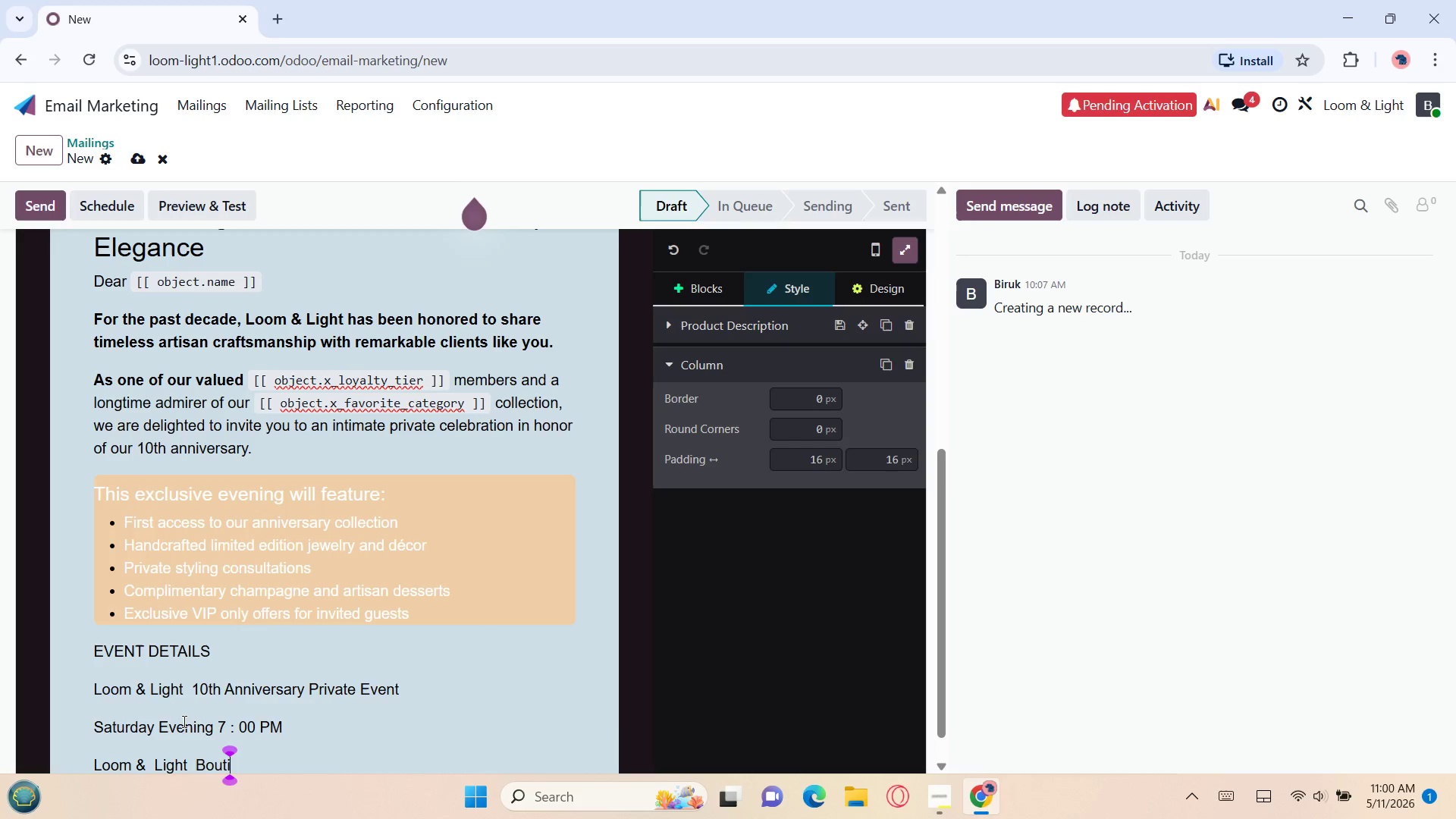 
type(que )
 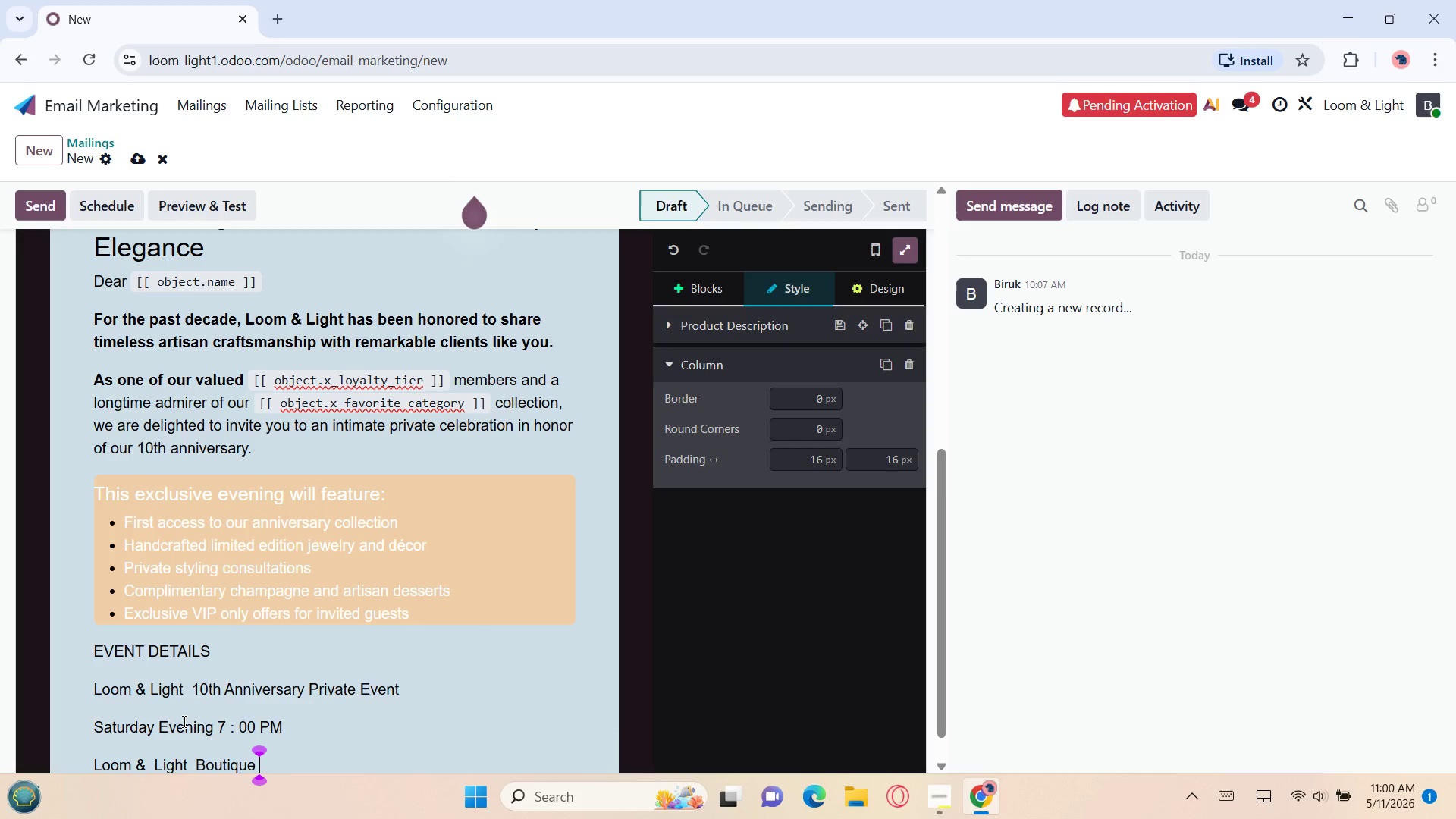 
wait(32.83)
 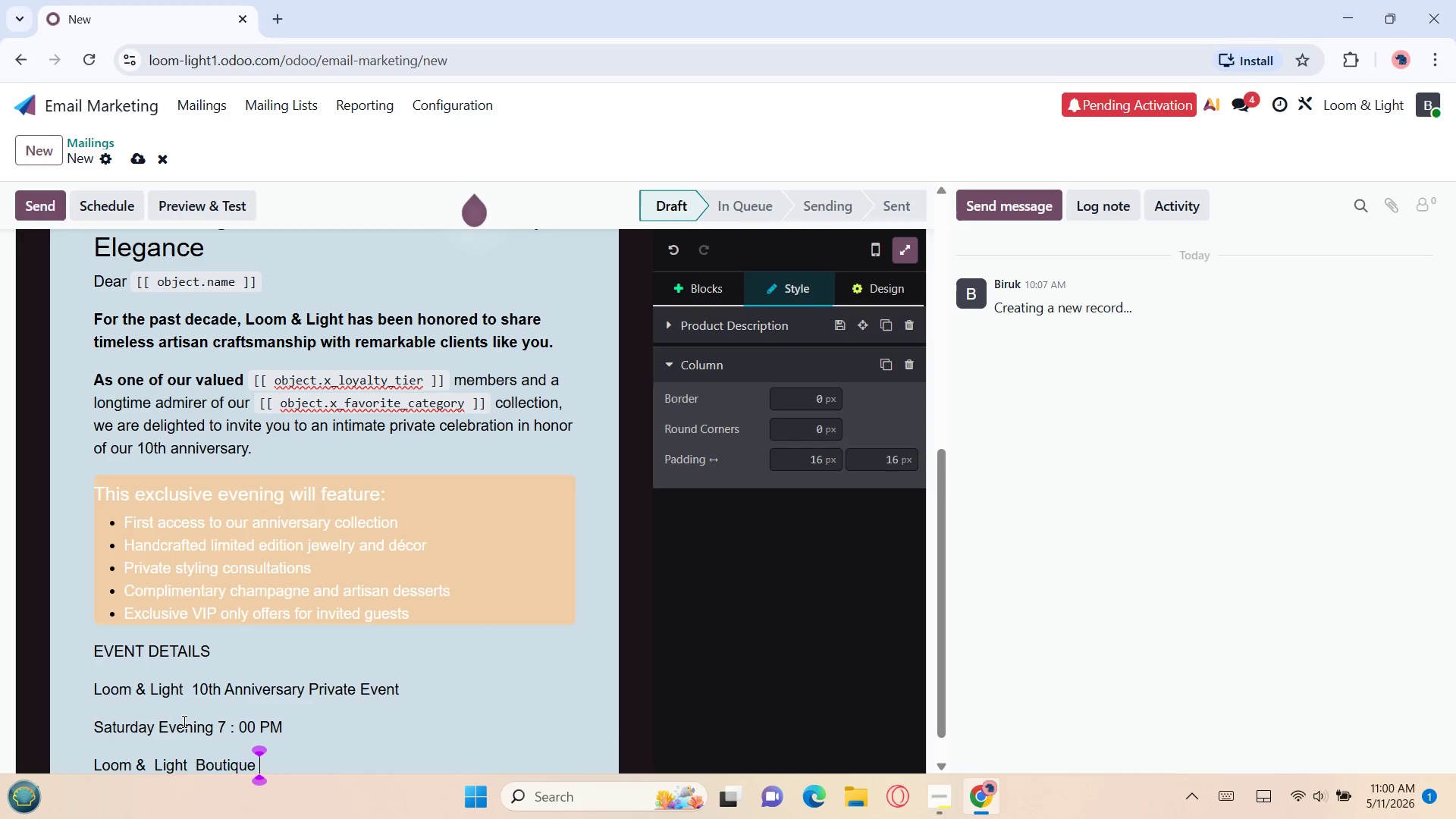 
type(Gallery)
 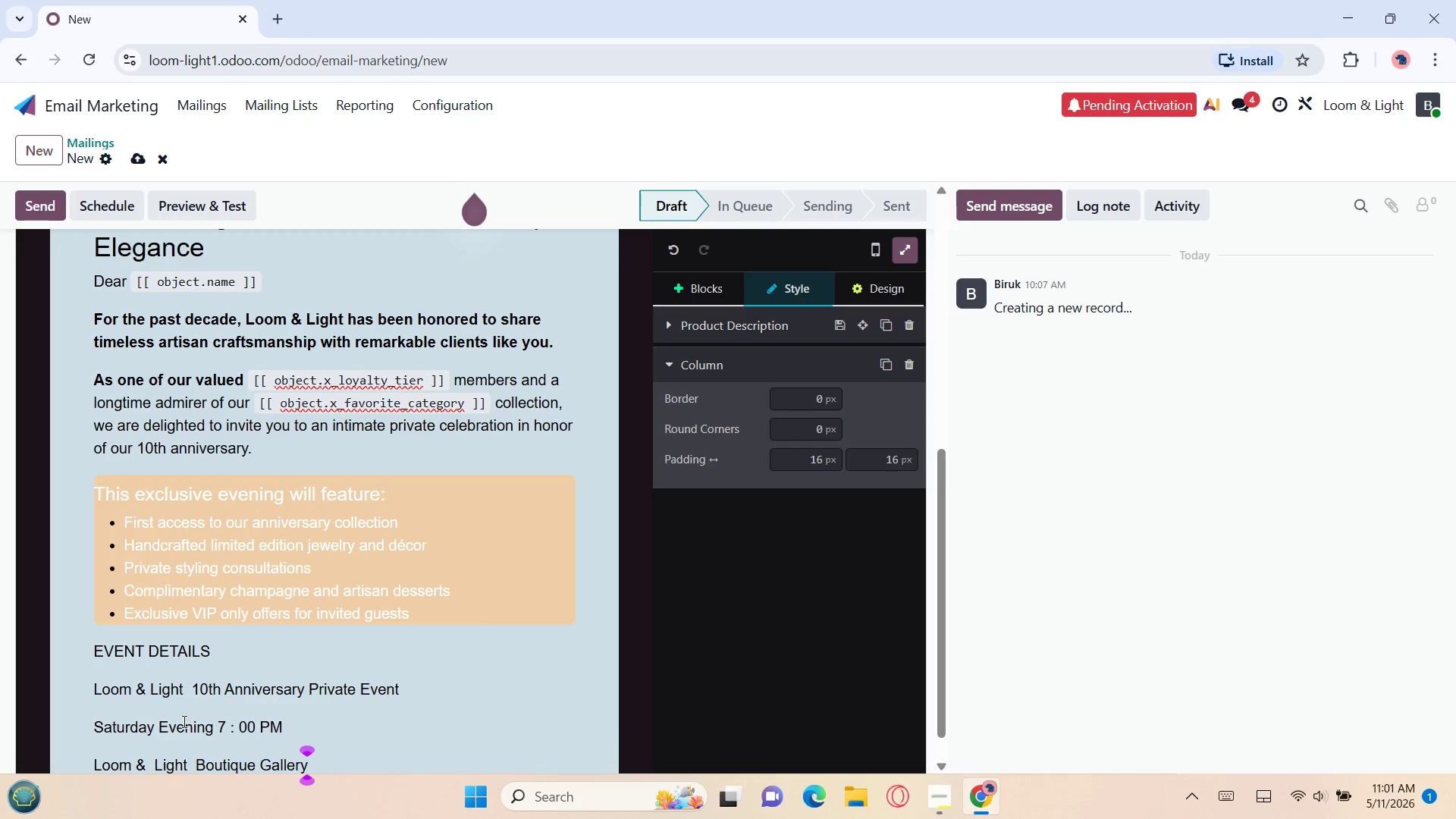 
key(Enter)
 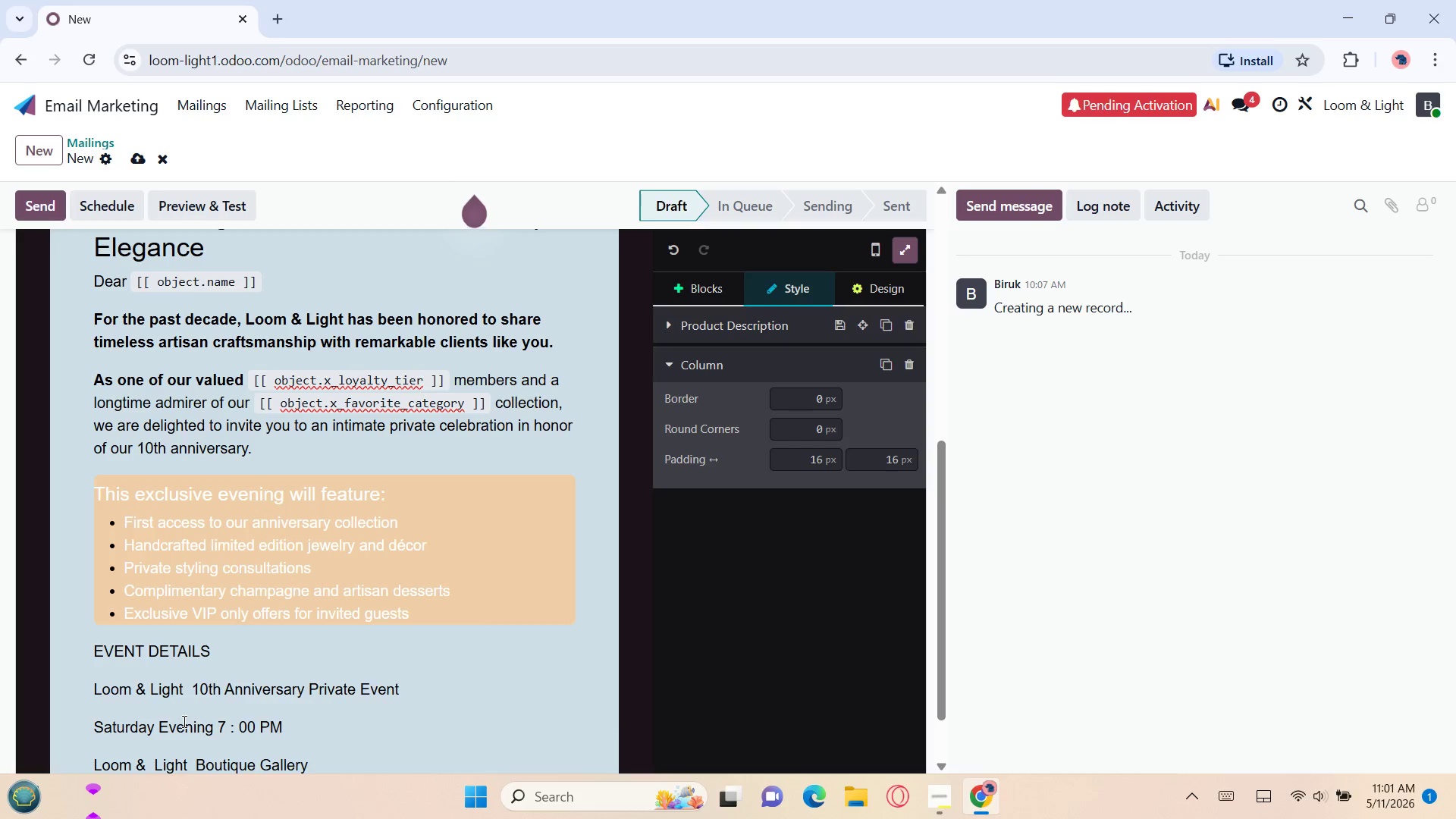 
type(Because this )
 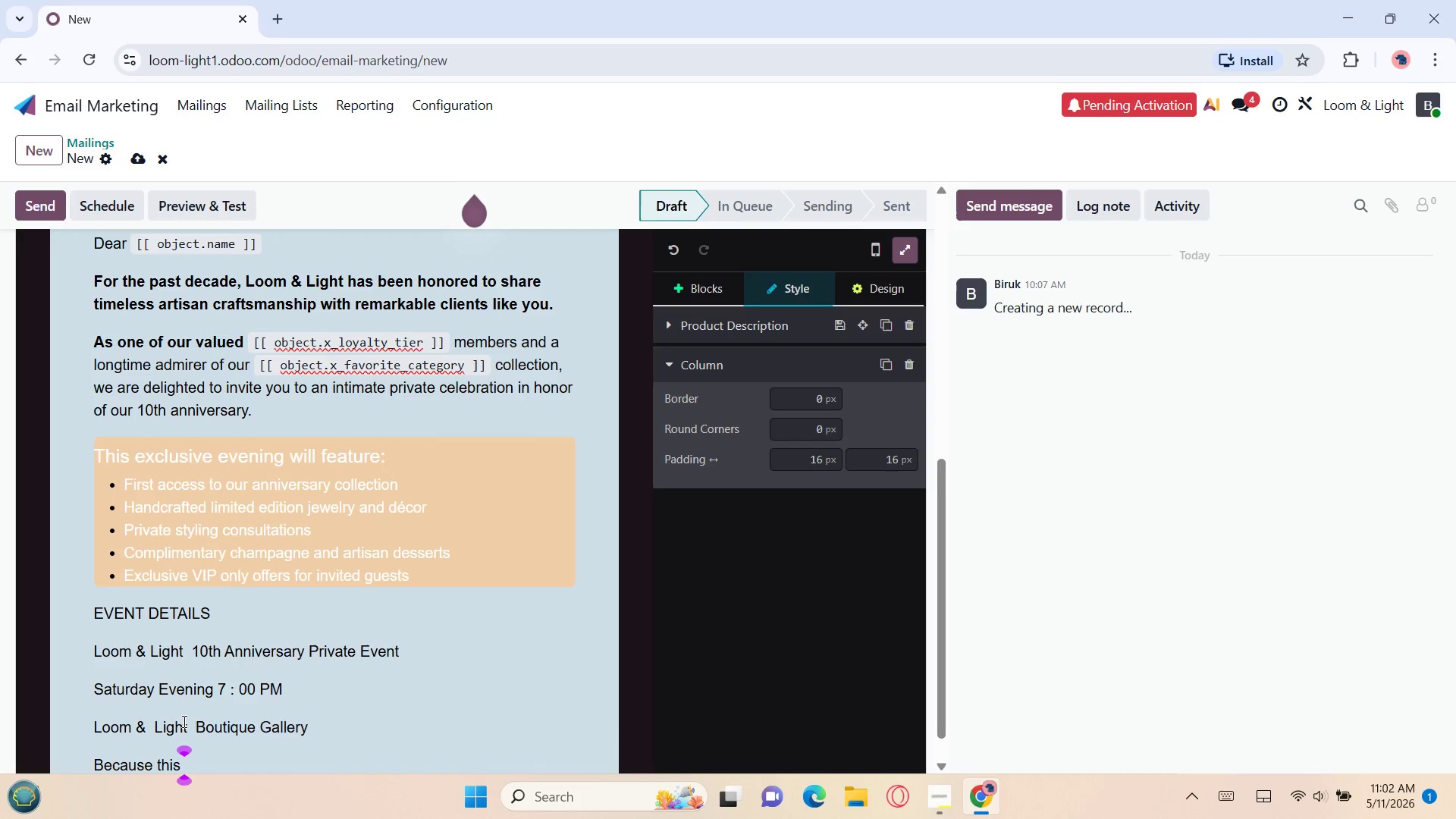 
wait(65.16)
 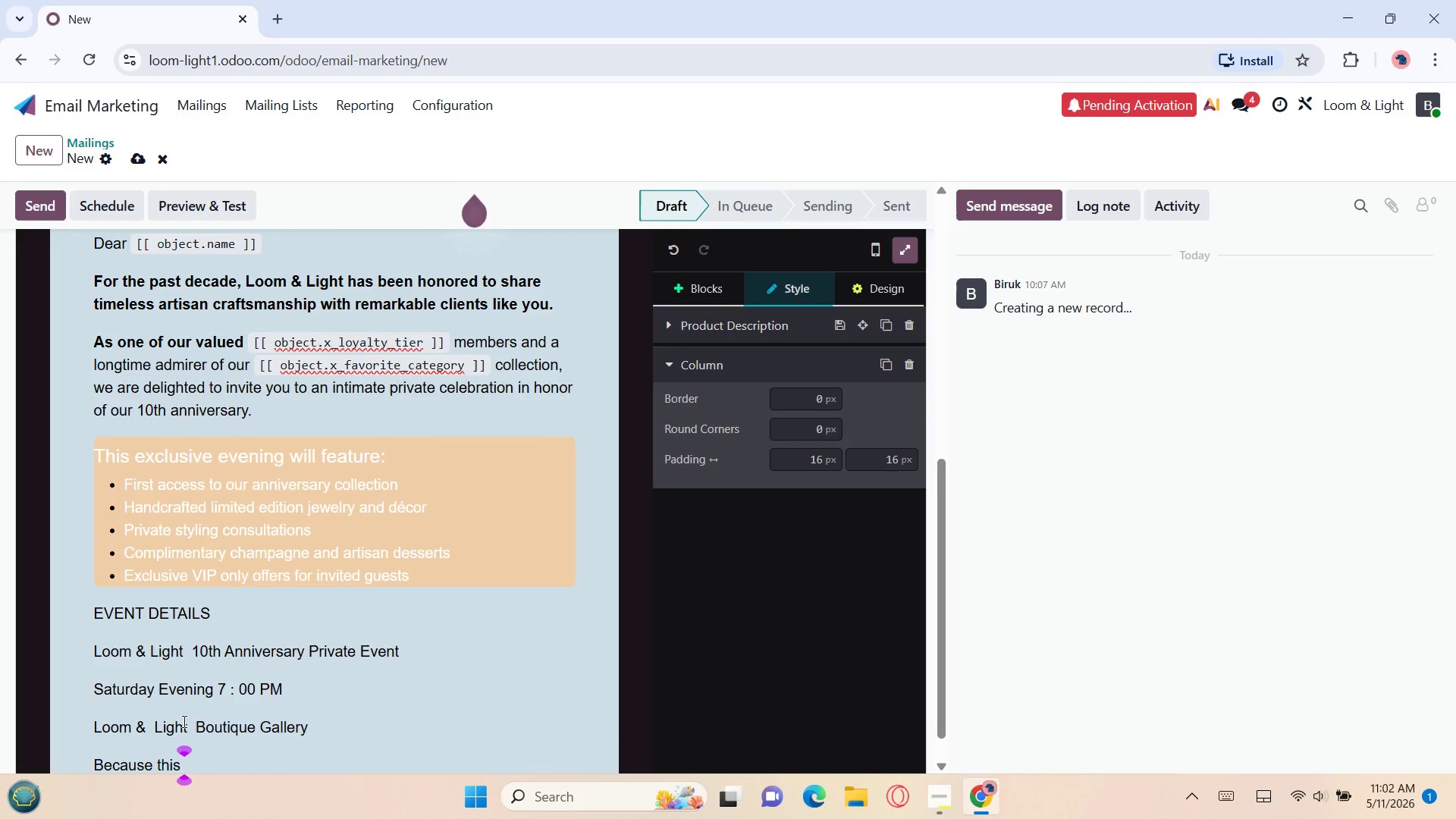 
type(eve)
 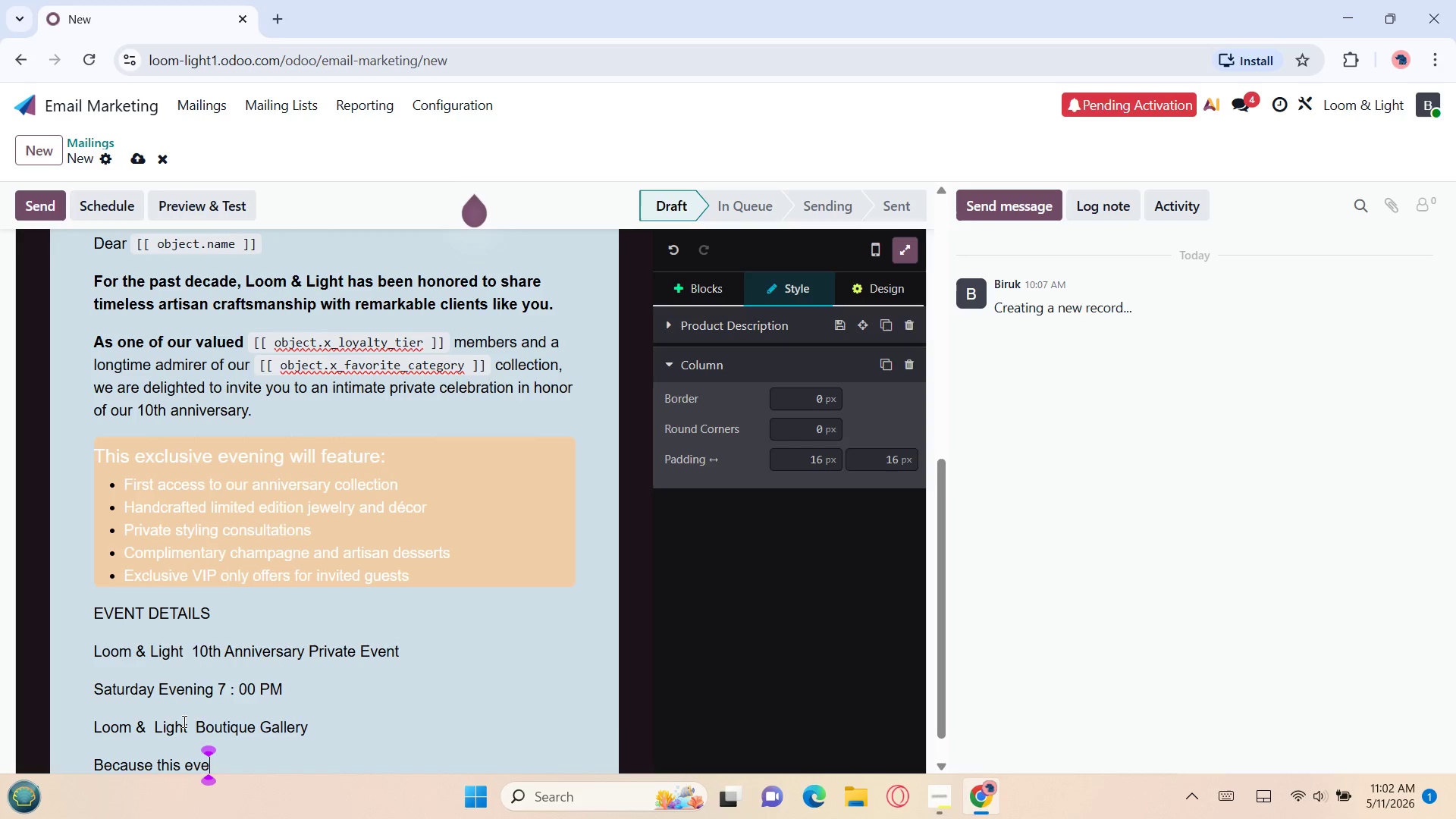 
wait(25.61)
 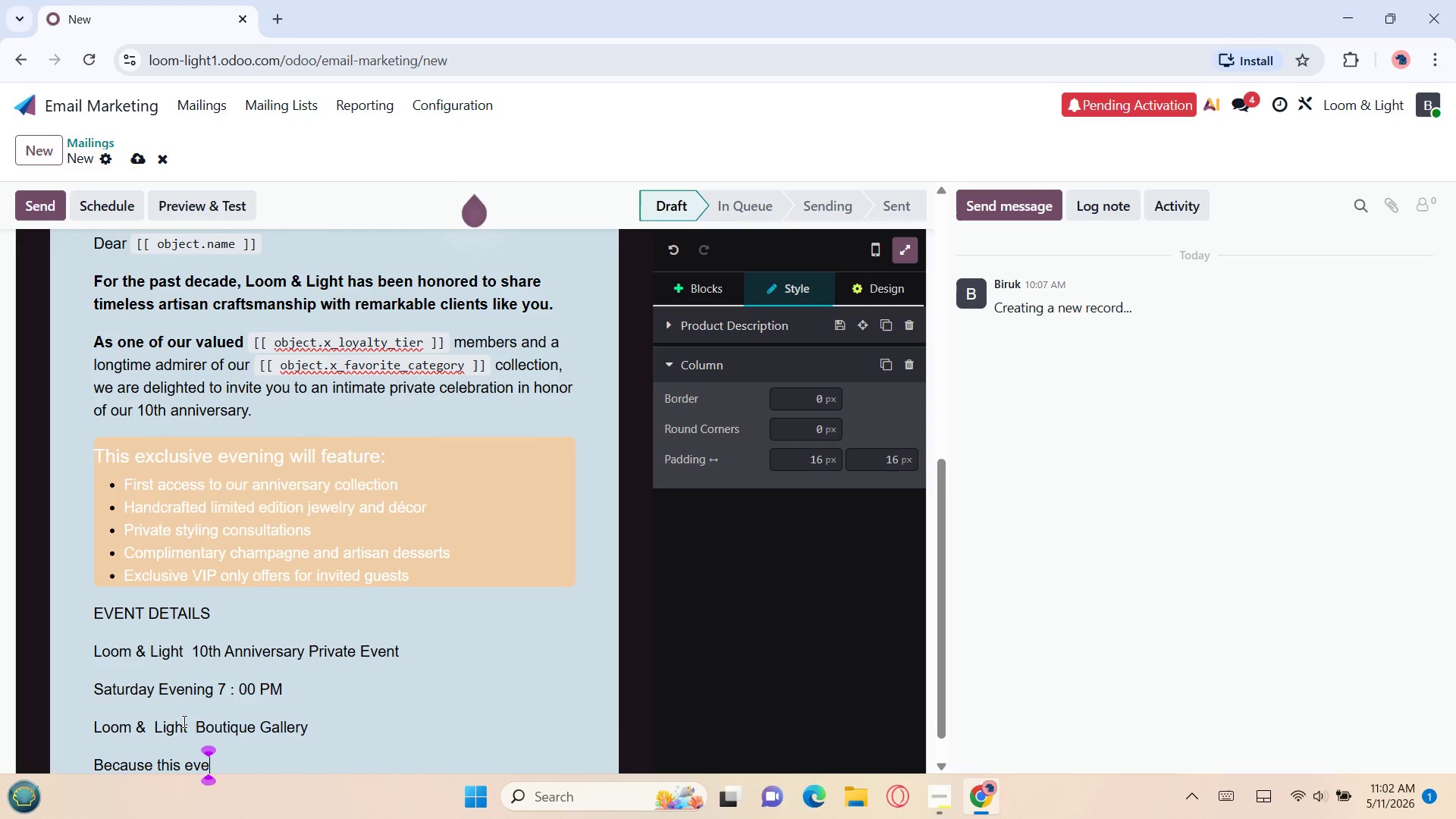 
type(nt )
 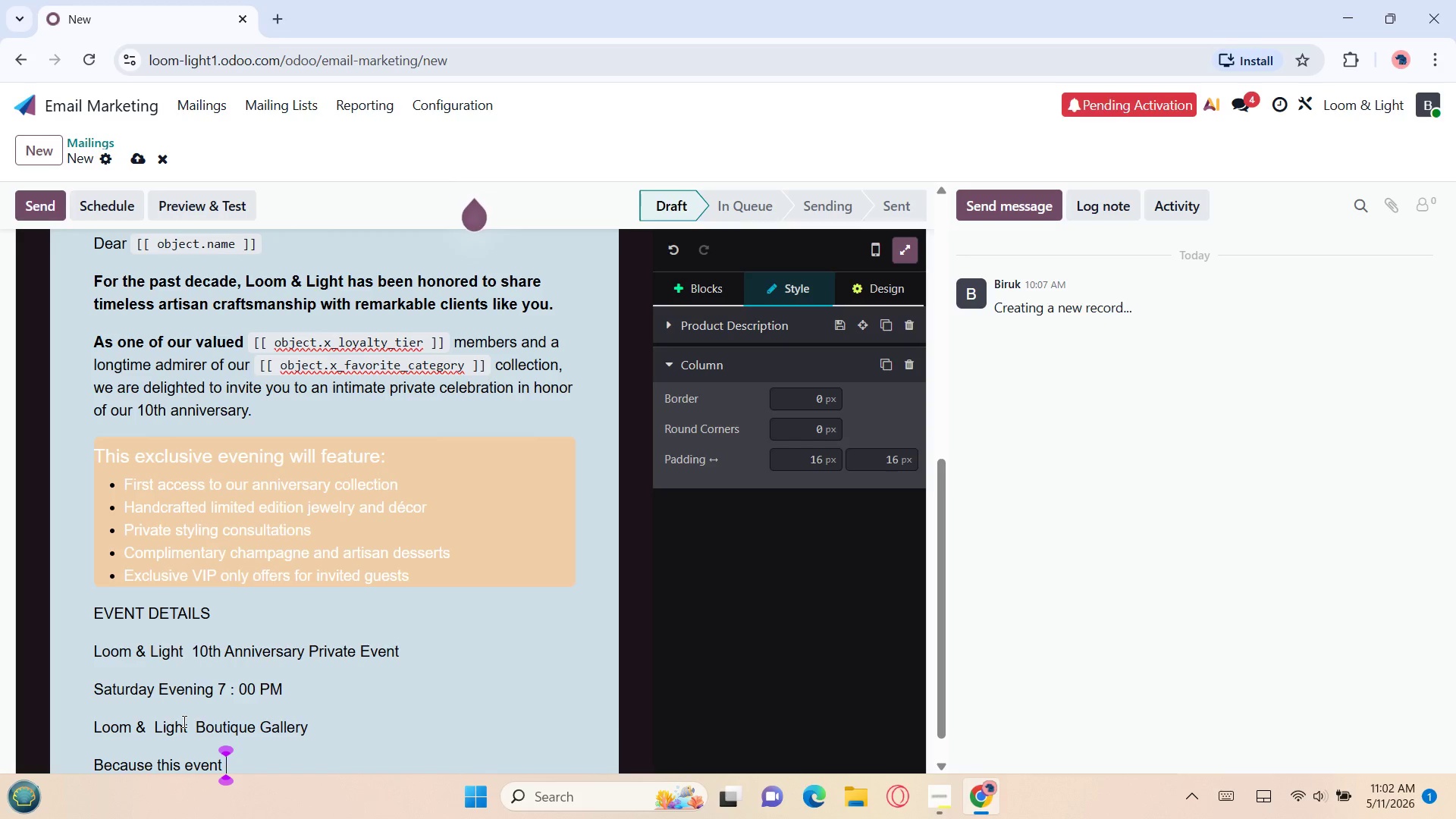 
type(is re)
 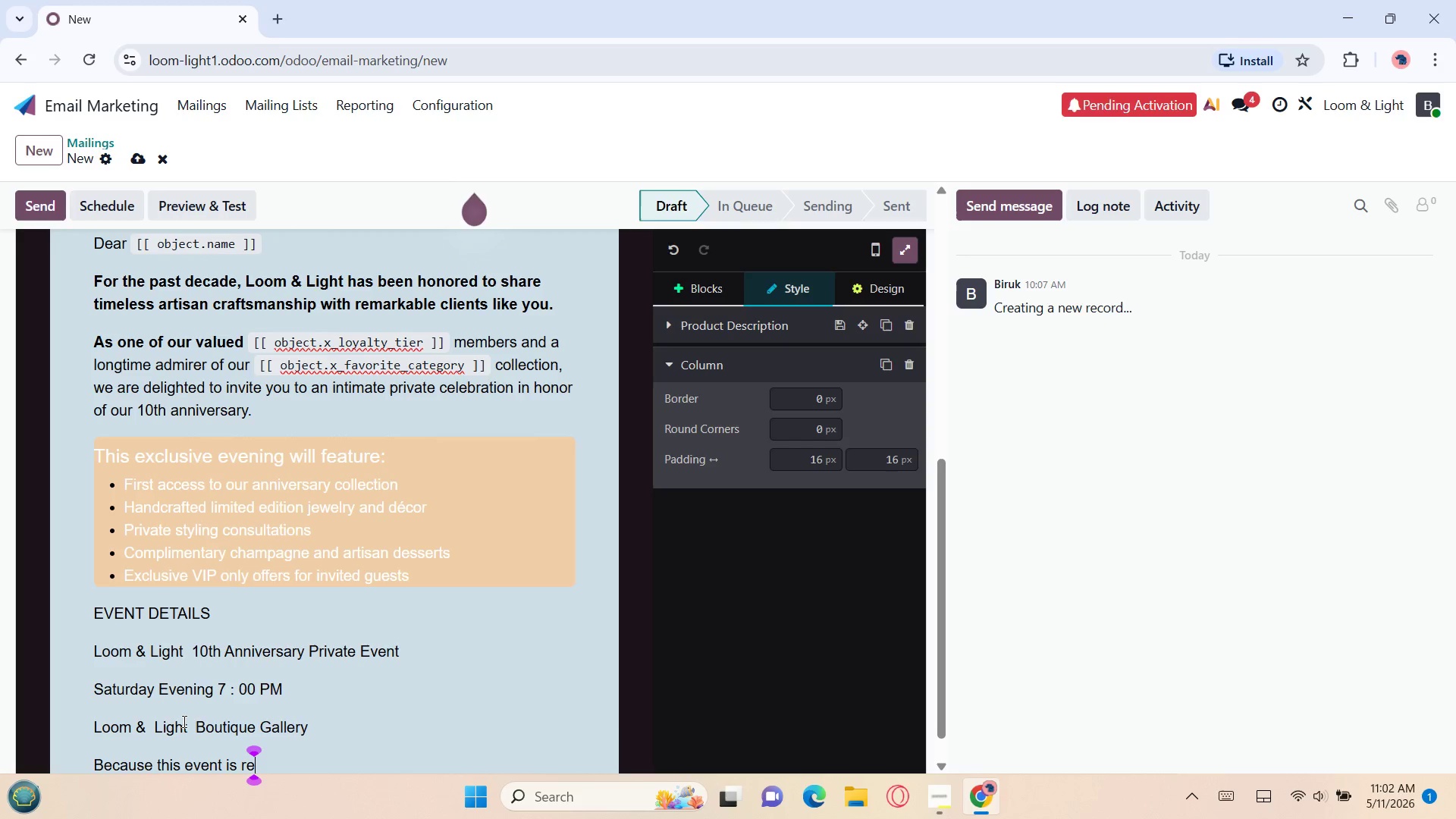 
type(ser)
 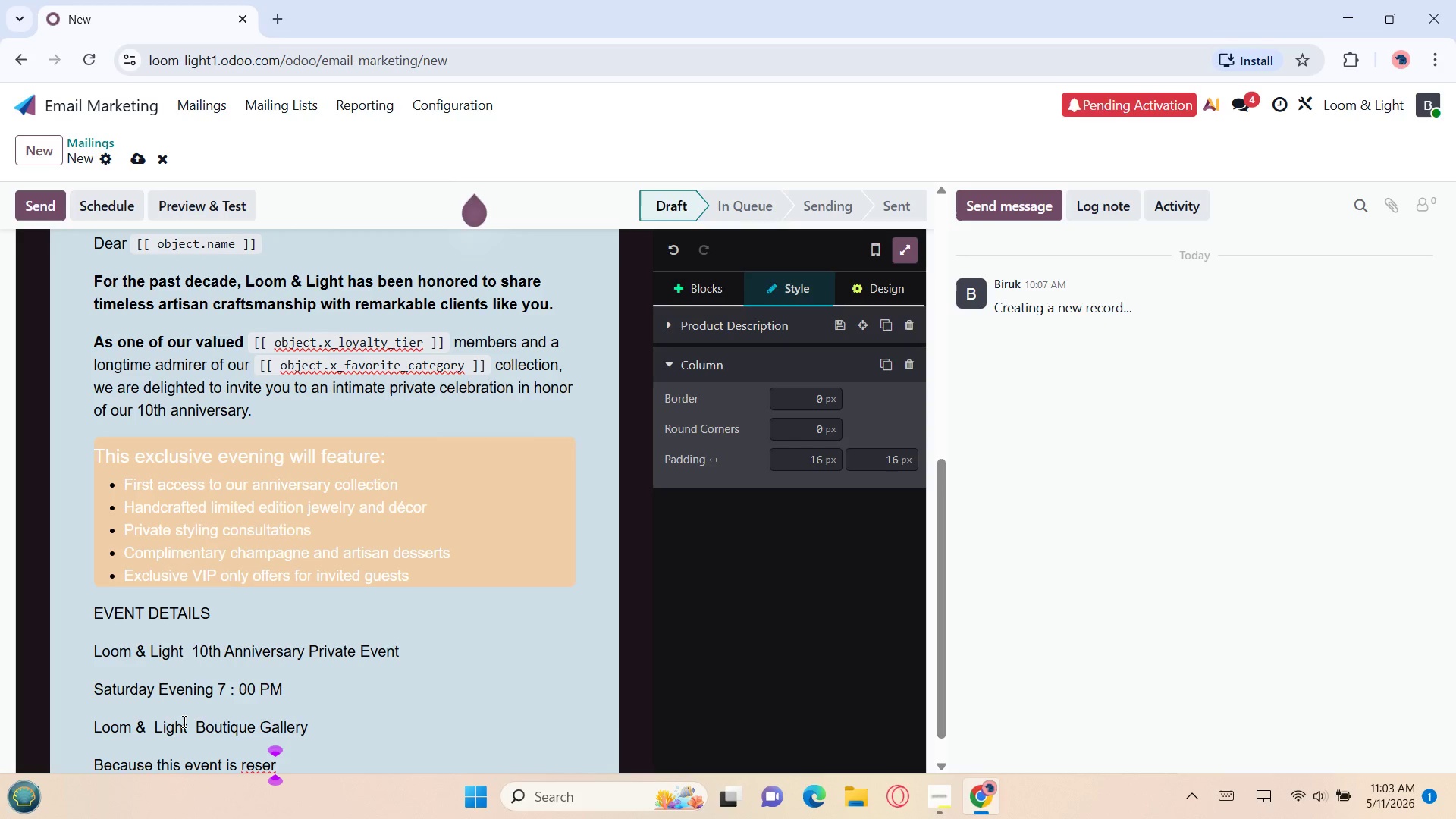 
type(ved)
 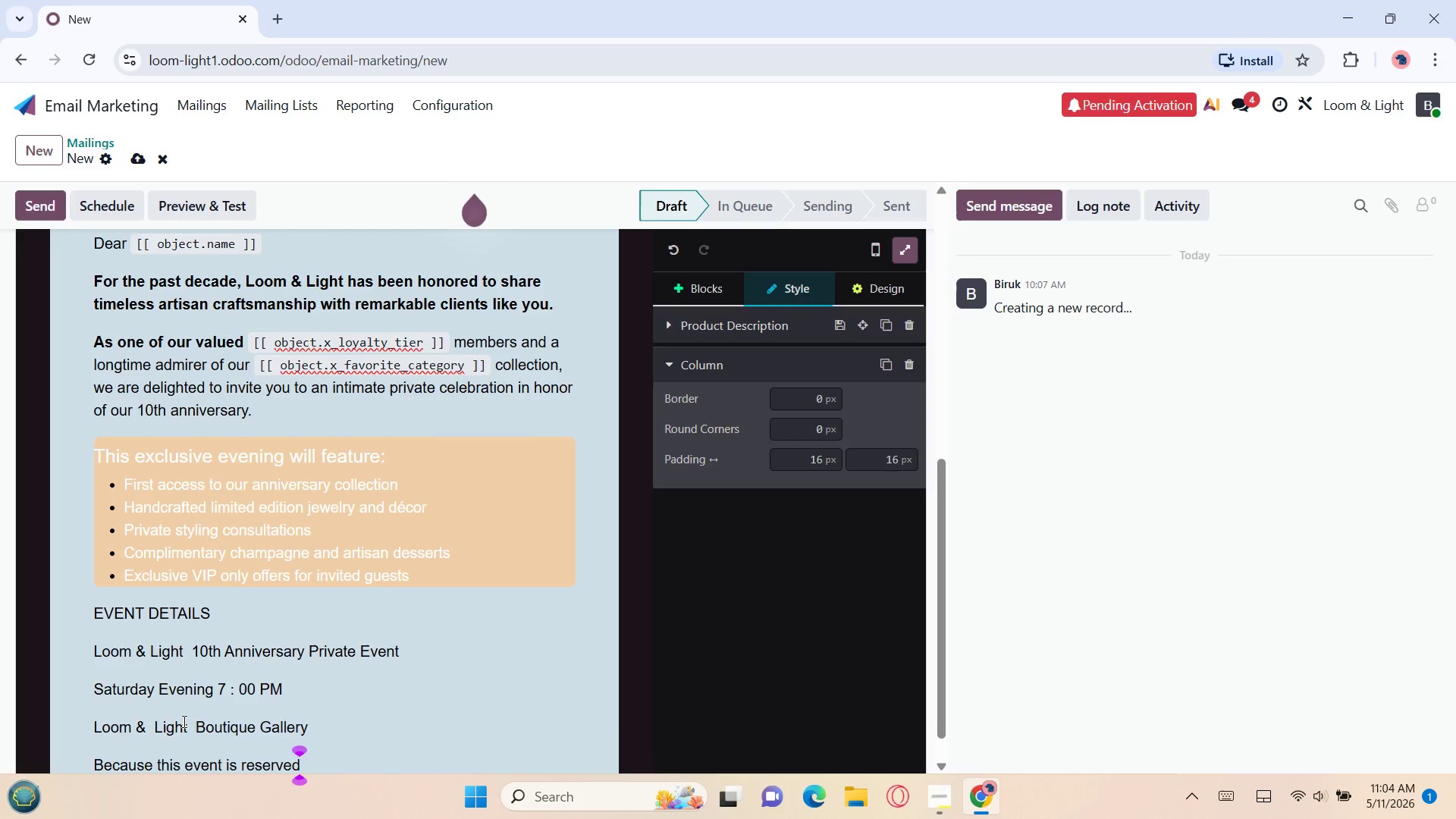 
wait(107.74)
 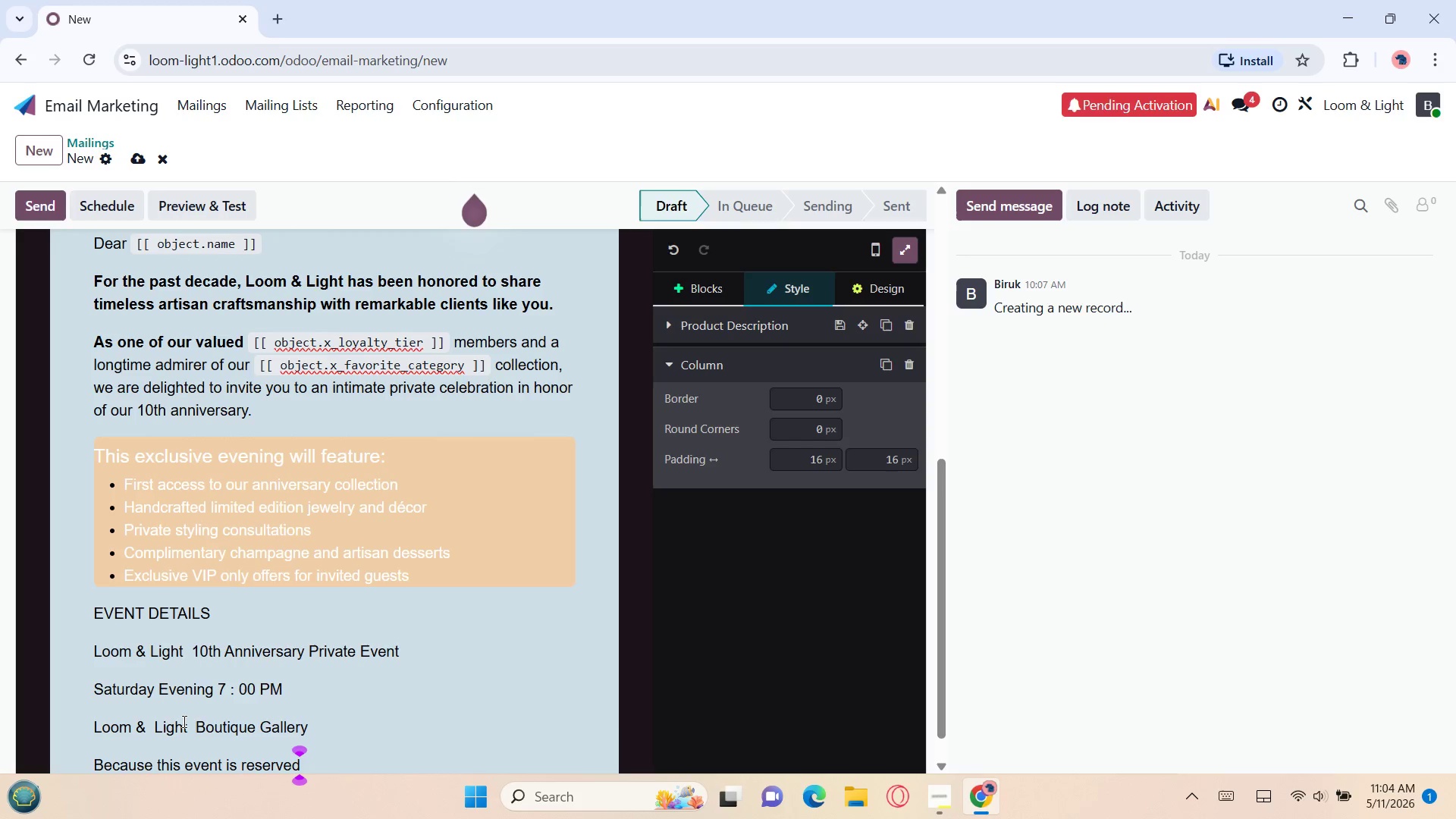 
type( for a select number)
 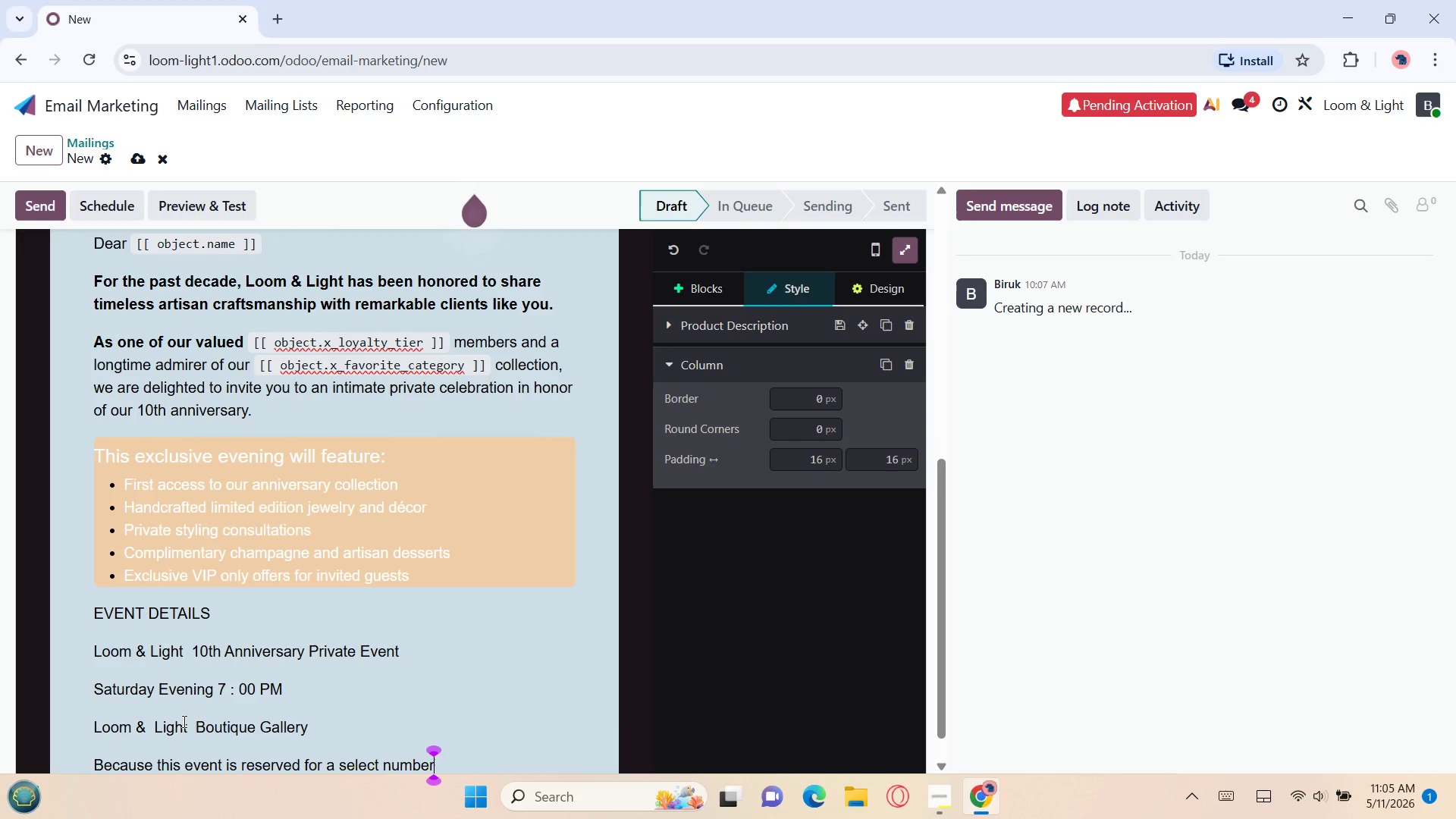 
type( of gu)
 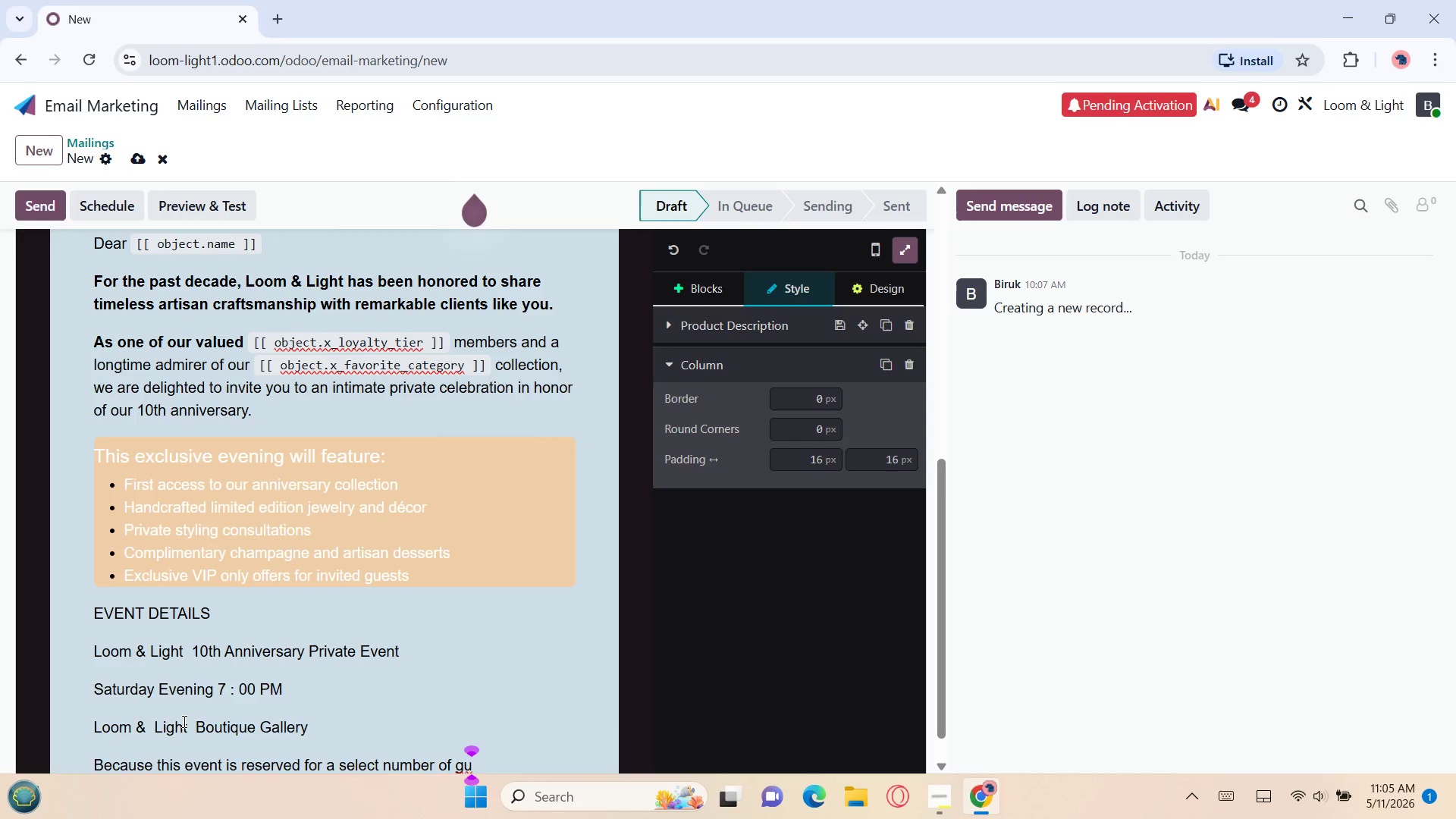 
type(ests, we wanted yiu)
key(Backspace)
key(Backspace)
type(ou )
 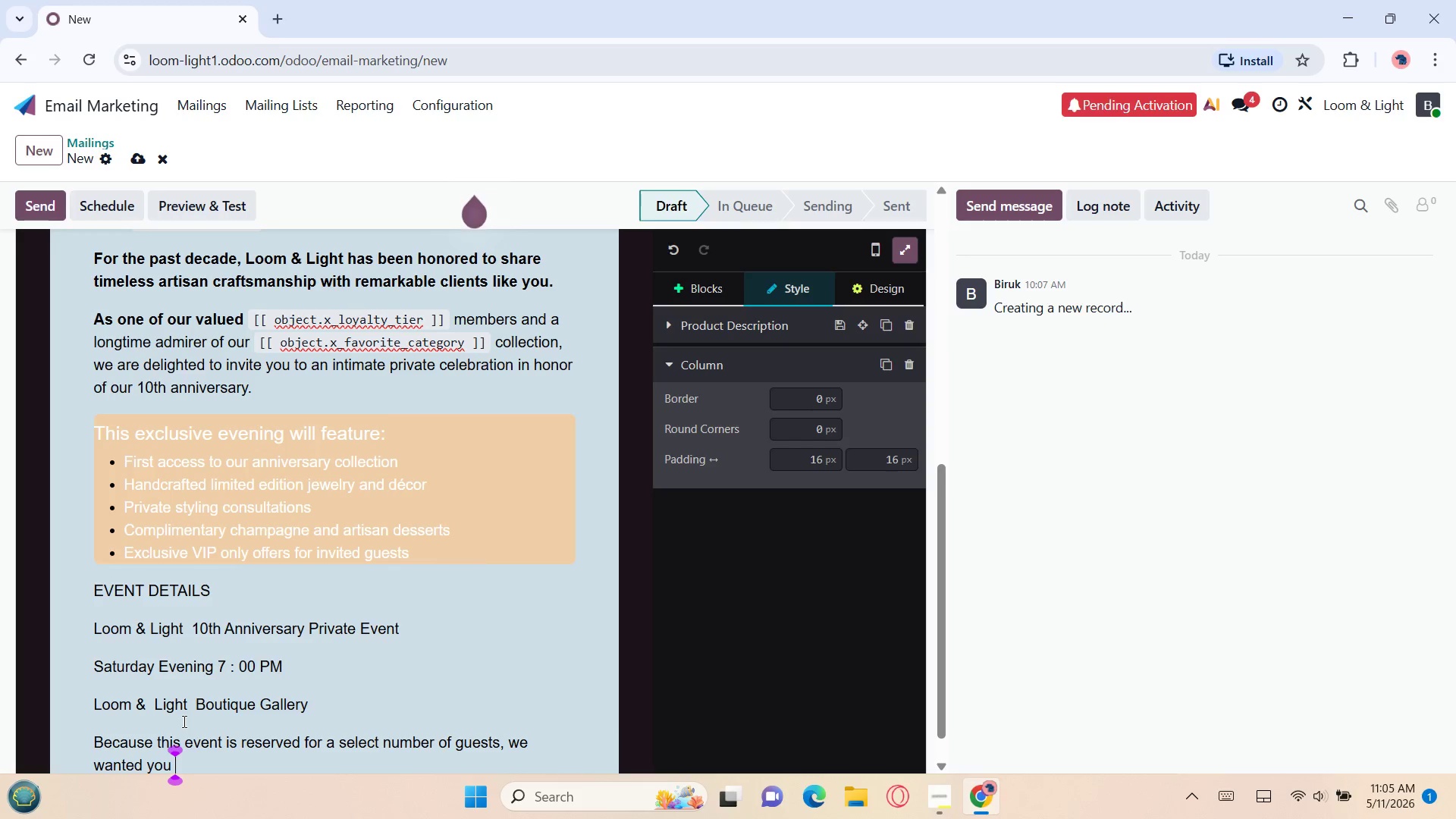 
wait(10.75)
 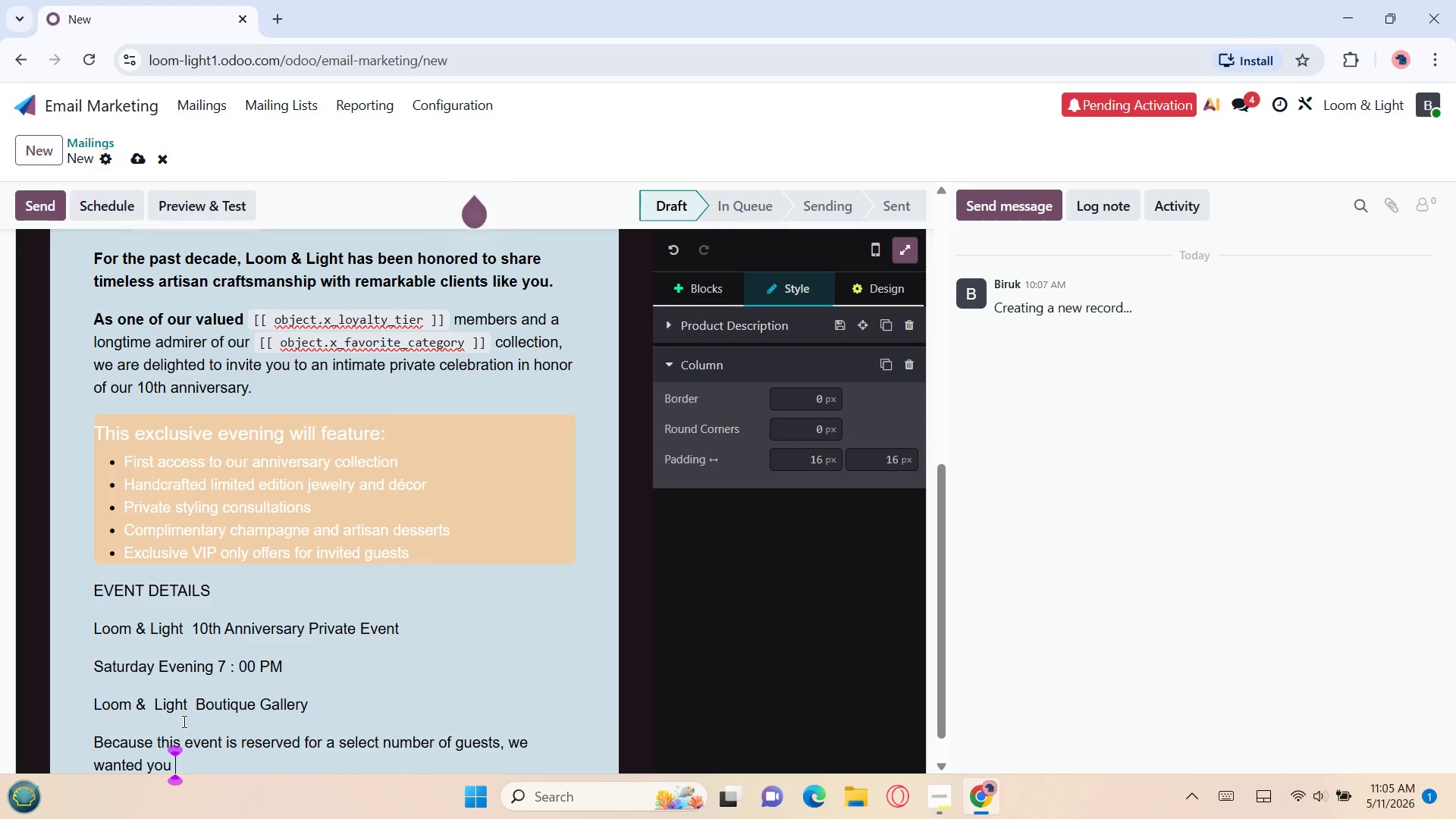 
type(to be among the very first to )
 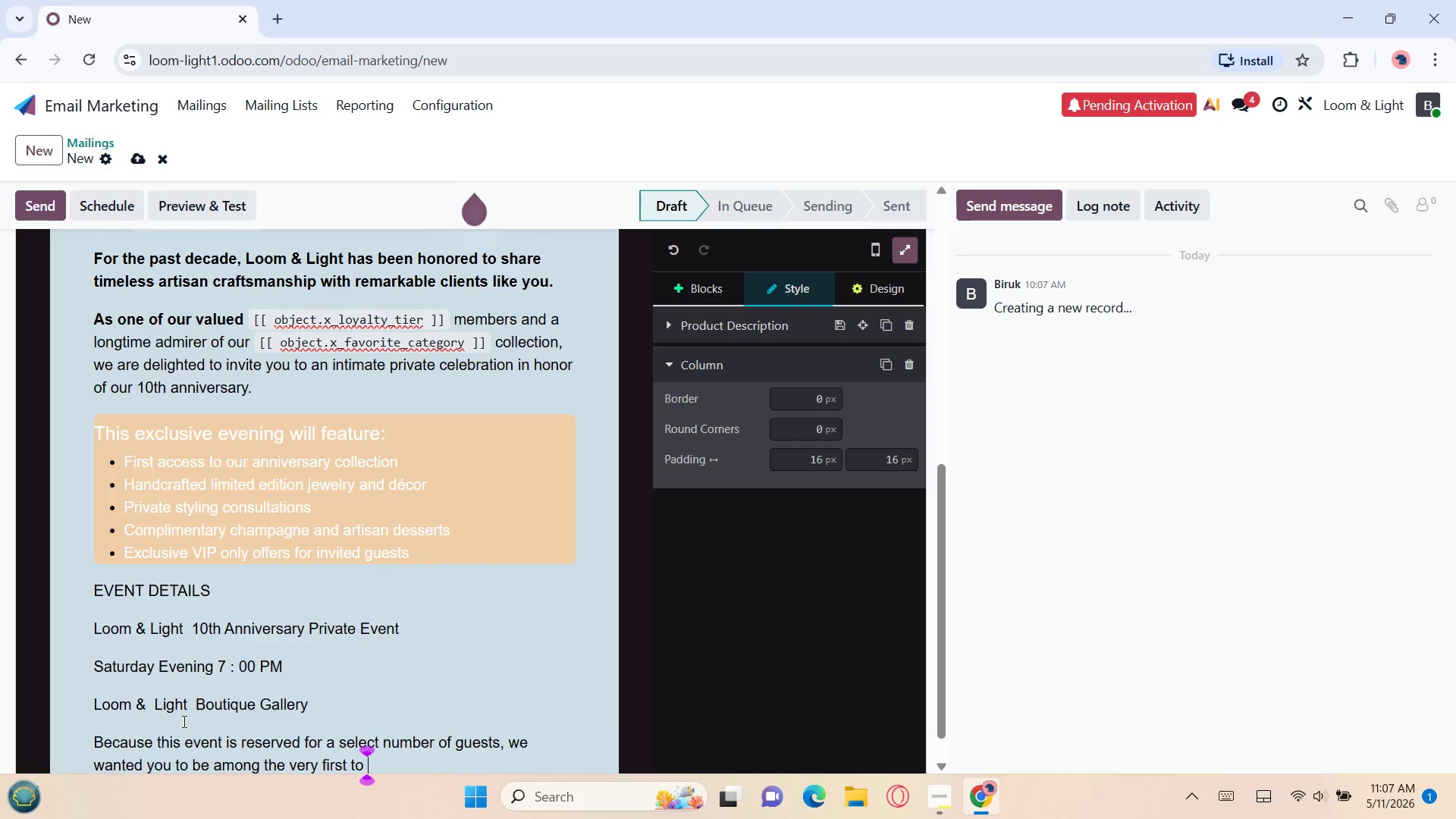 
wait(68.91)
 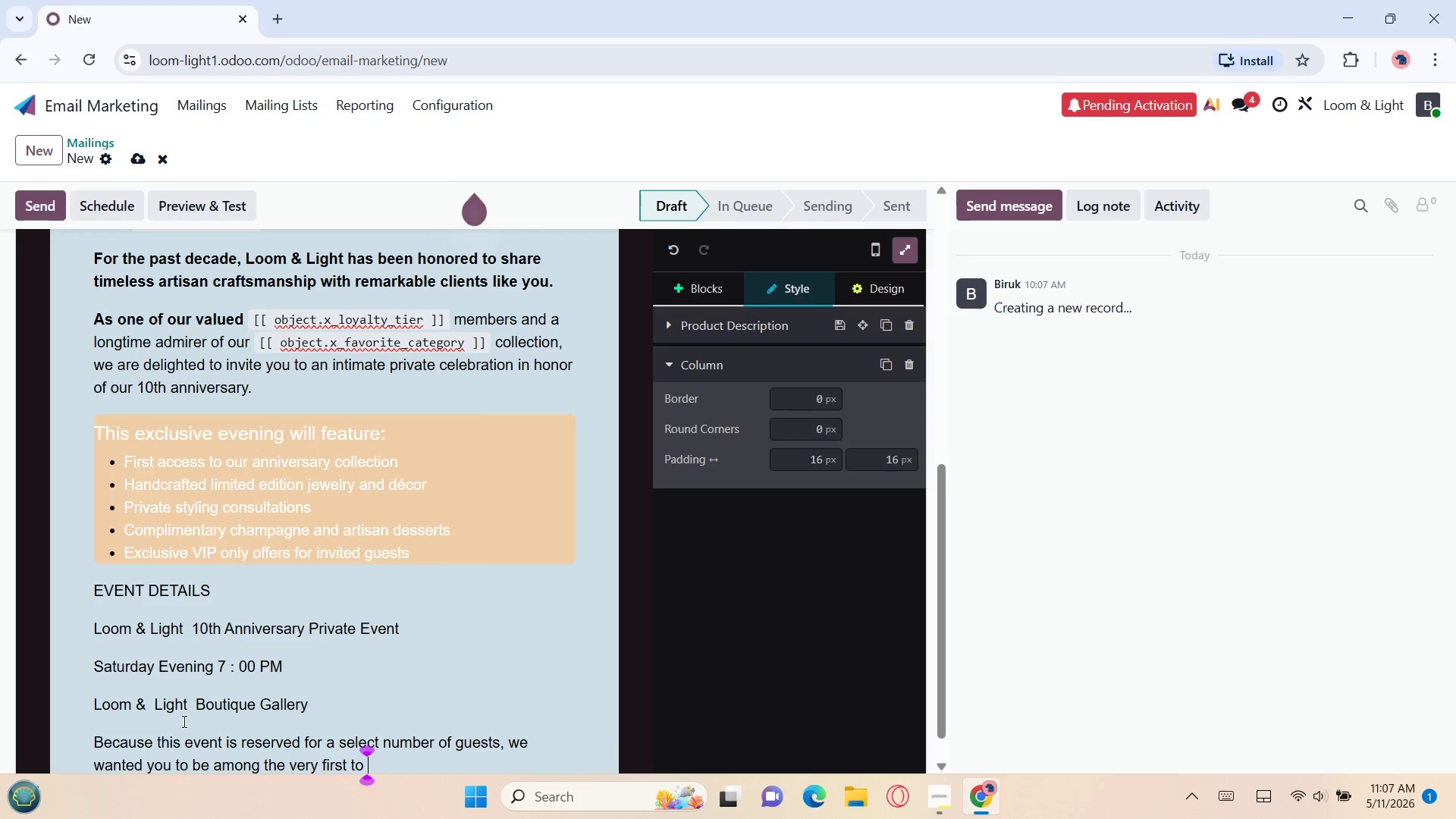 
type(receive this invitation.)
 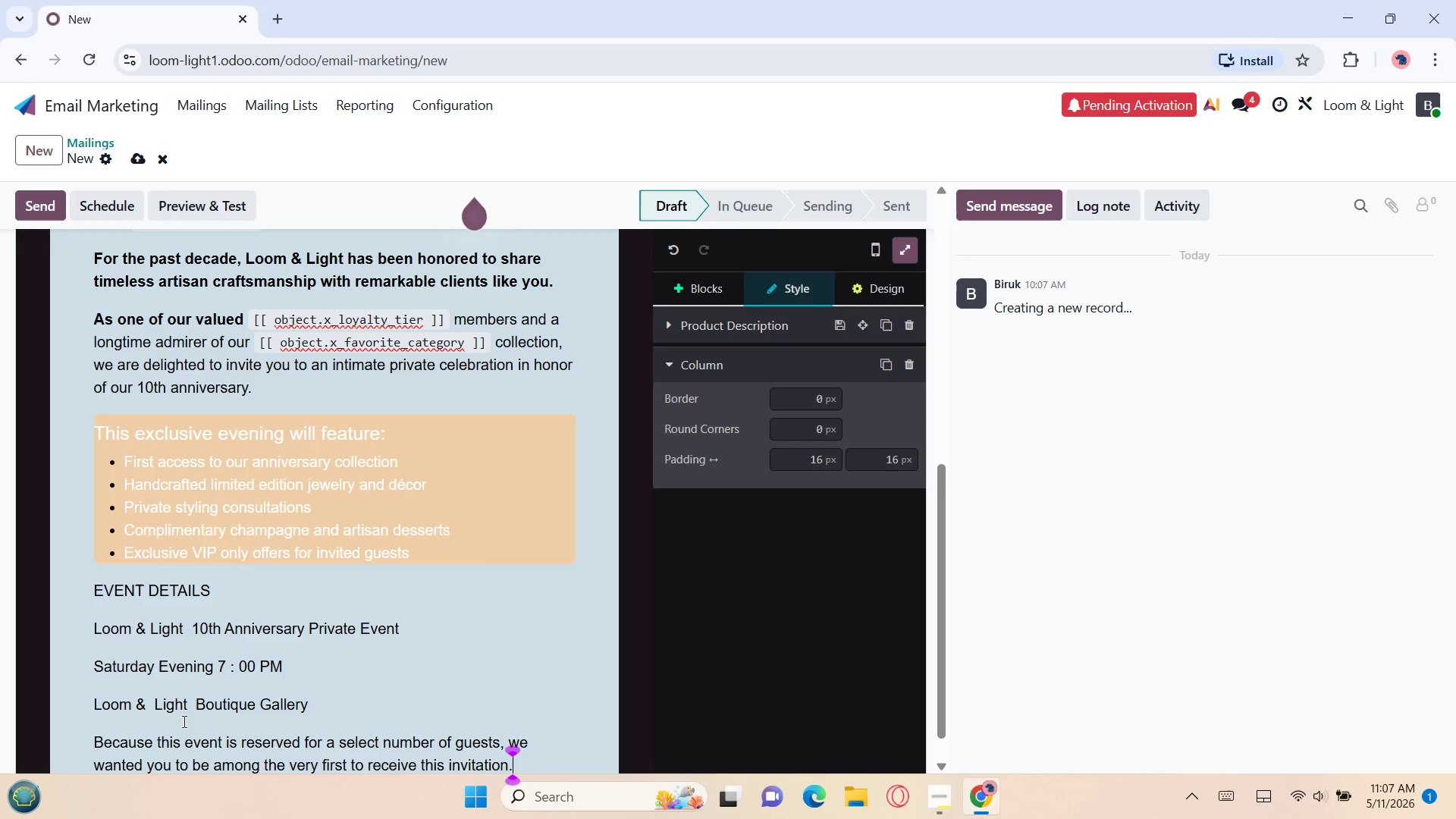 
key(Enter)
 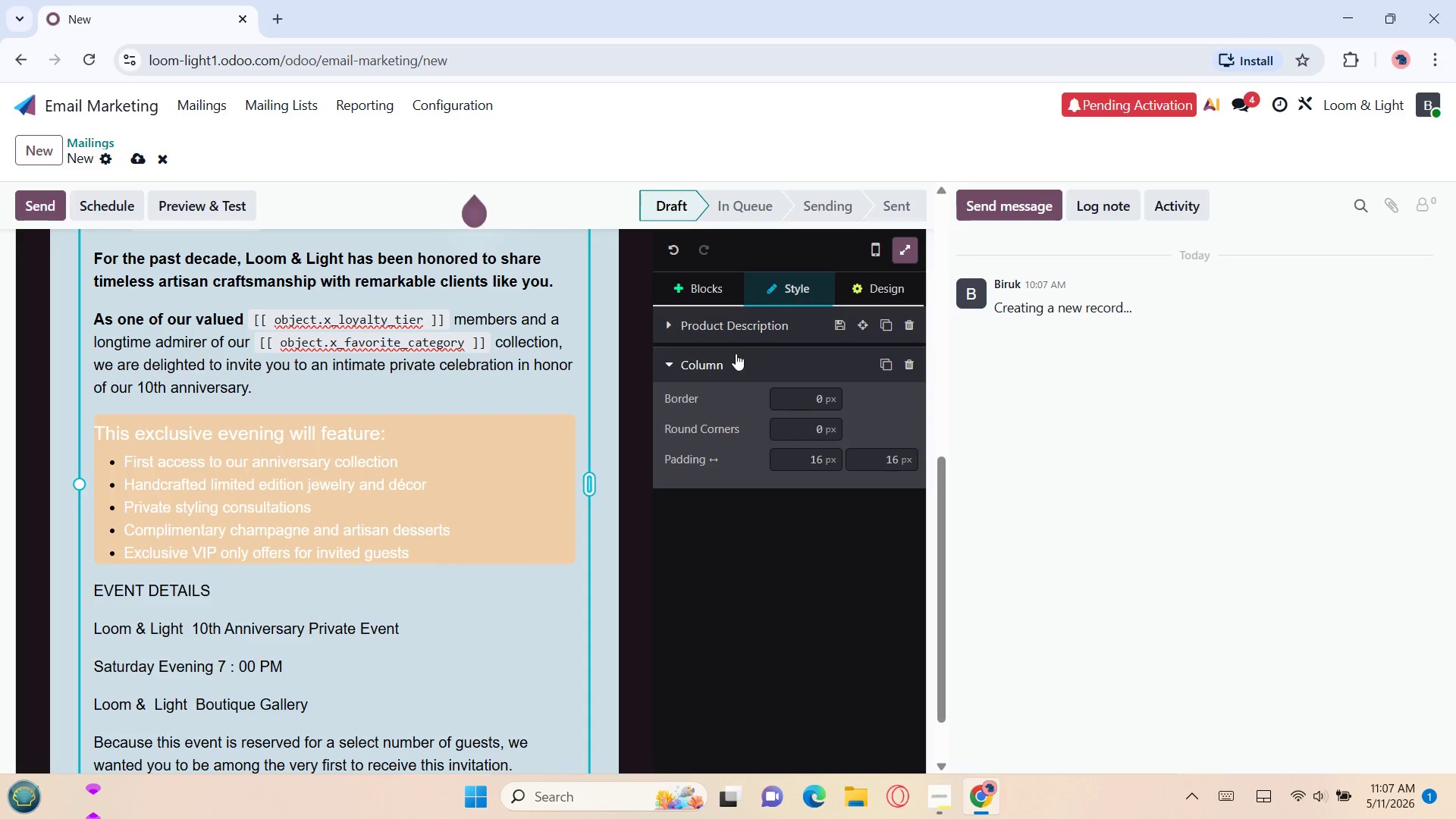 
left_click([693, 297])
 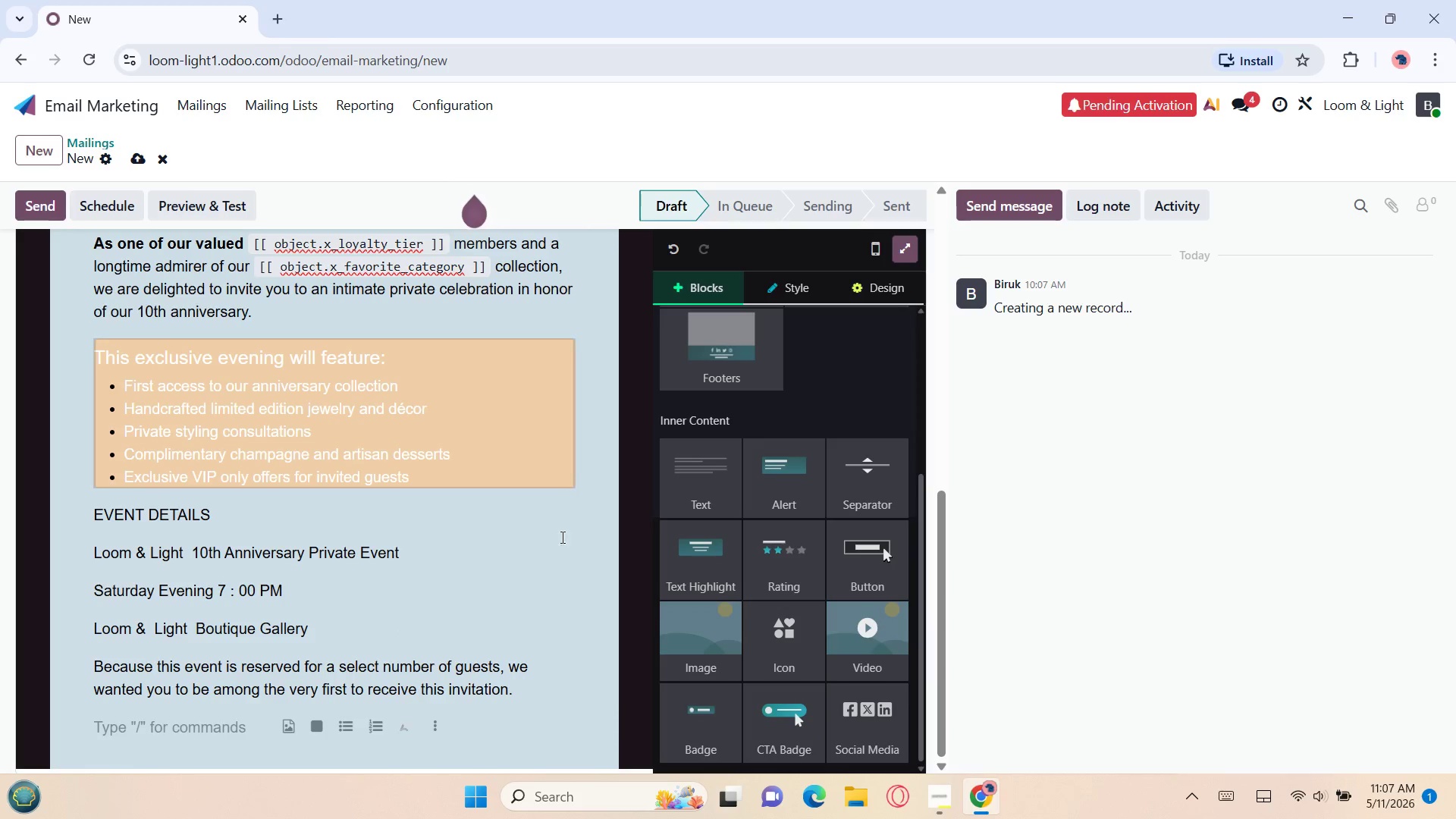 
wait(5.69)
 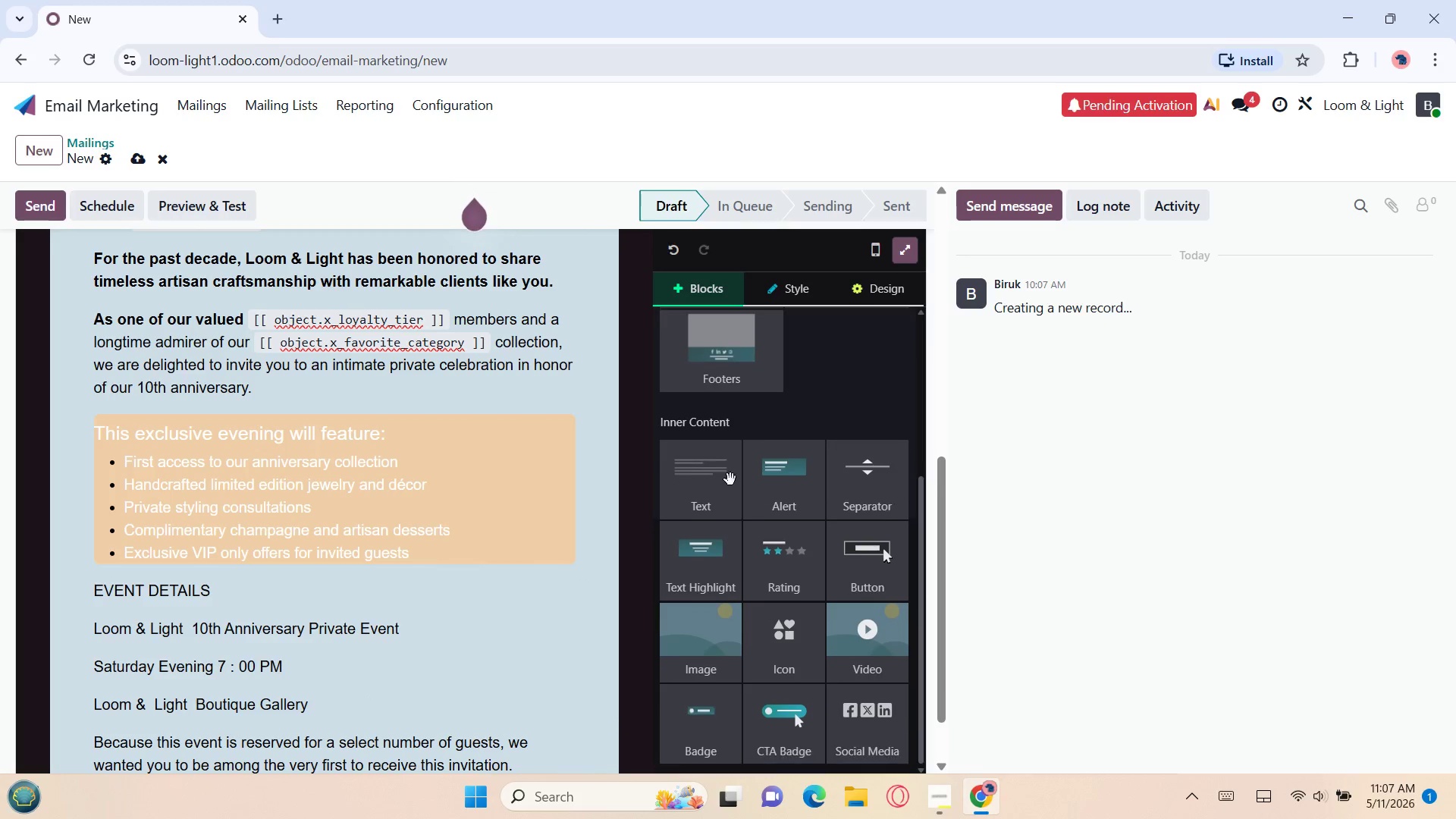 
left_click([179, 729])
 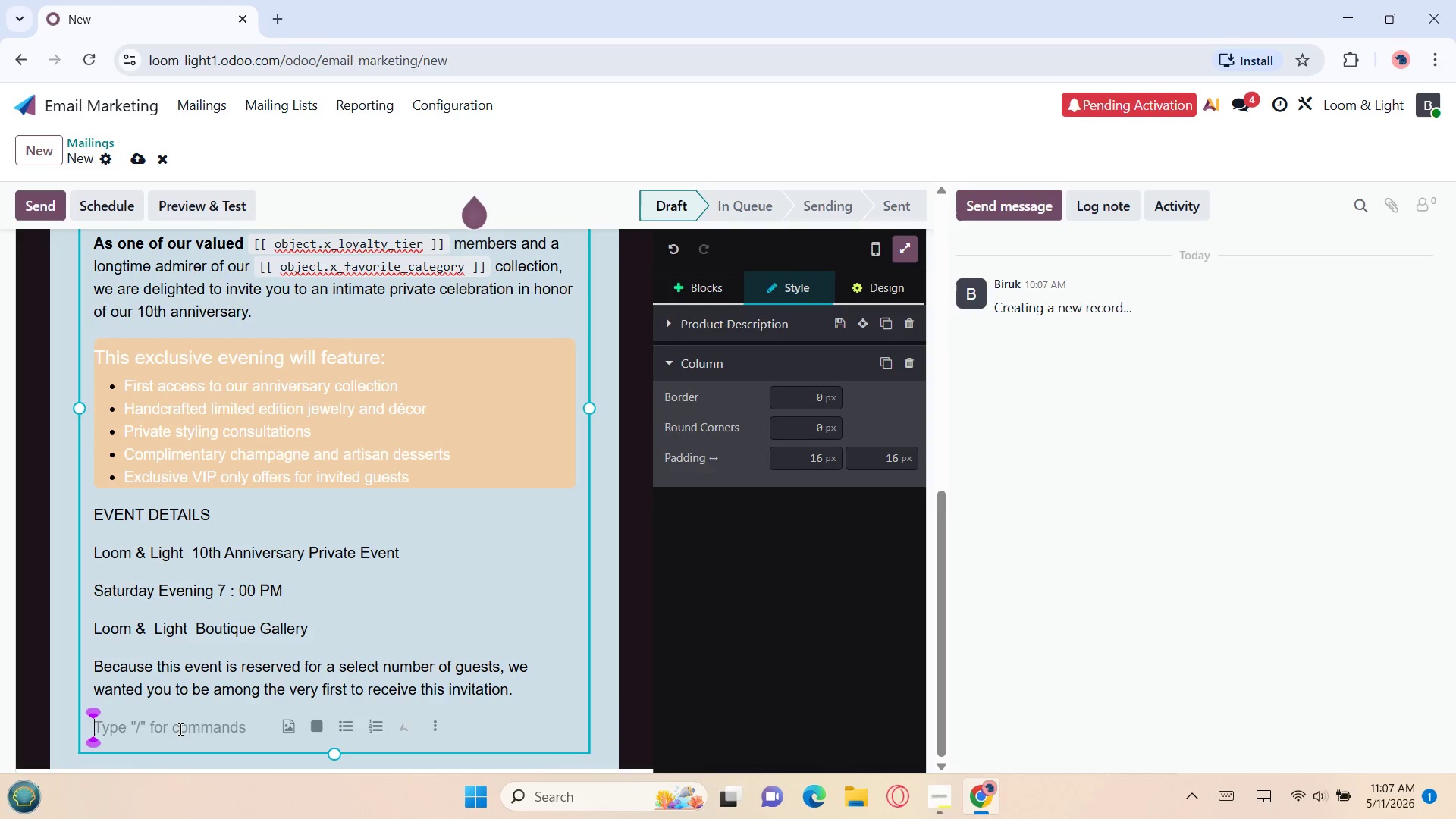 
key(Enter)
 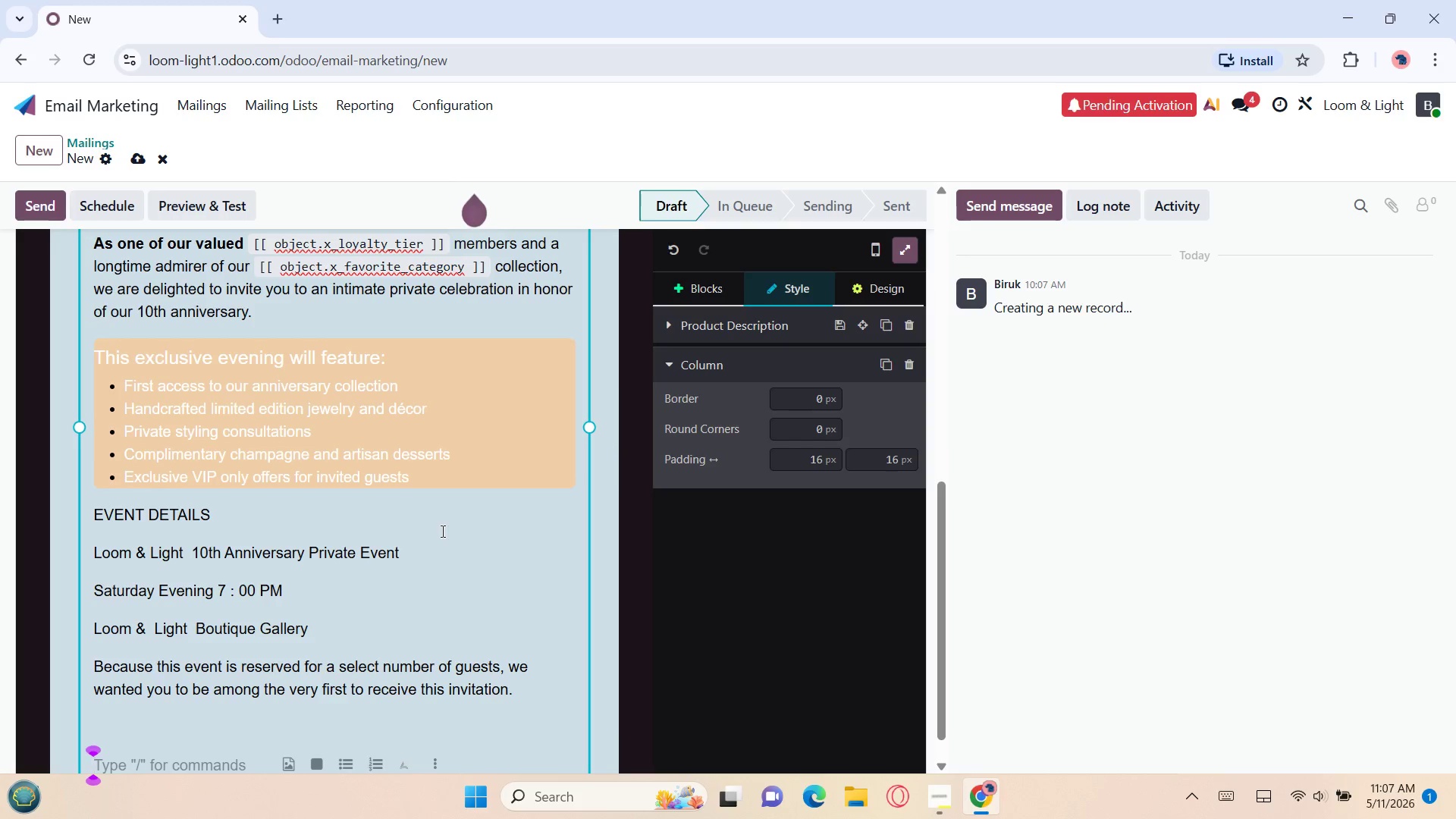 
left_click([715, 287])
 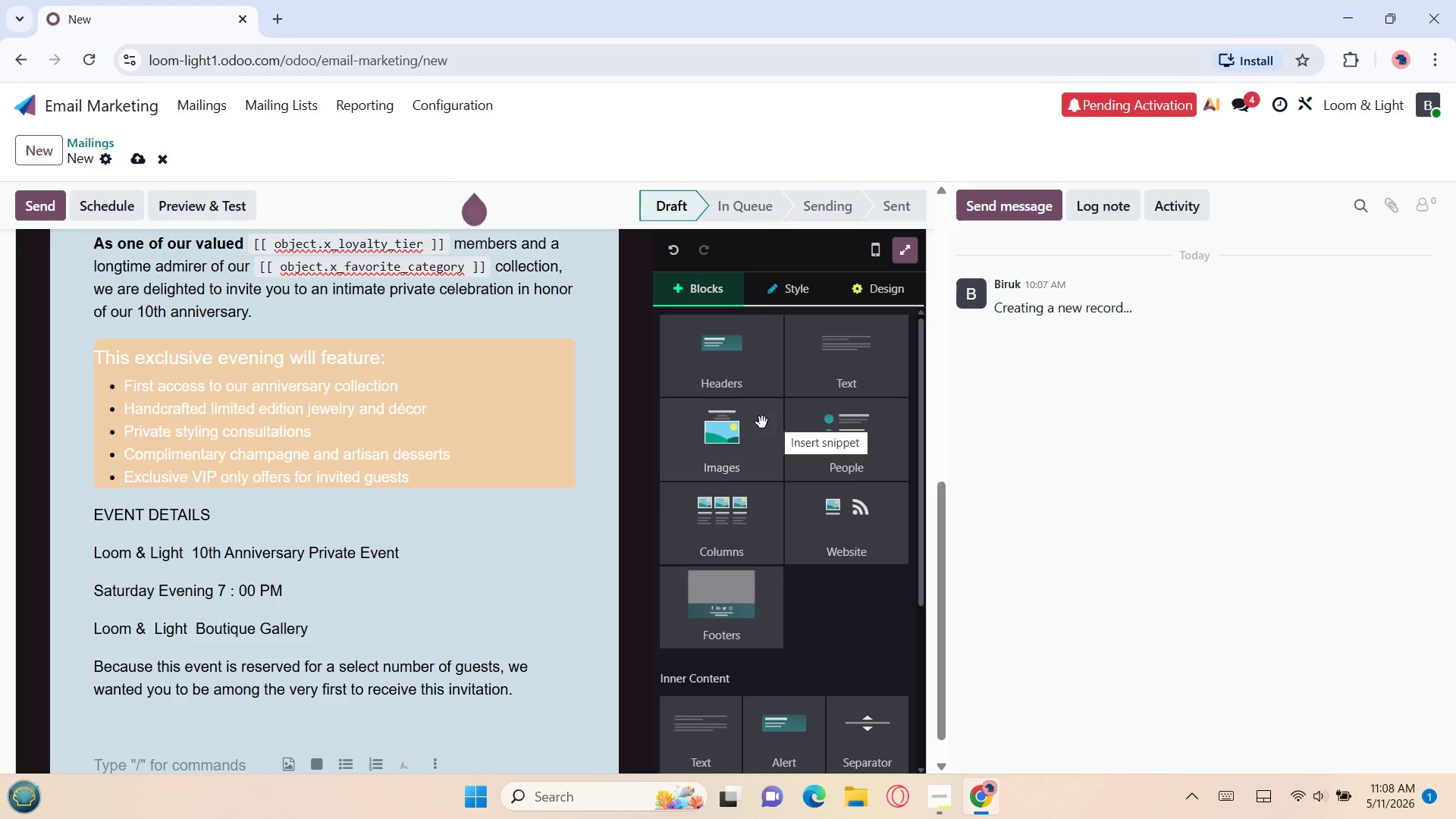 
wait(25.06)
 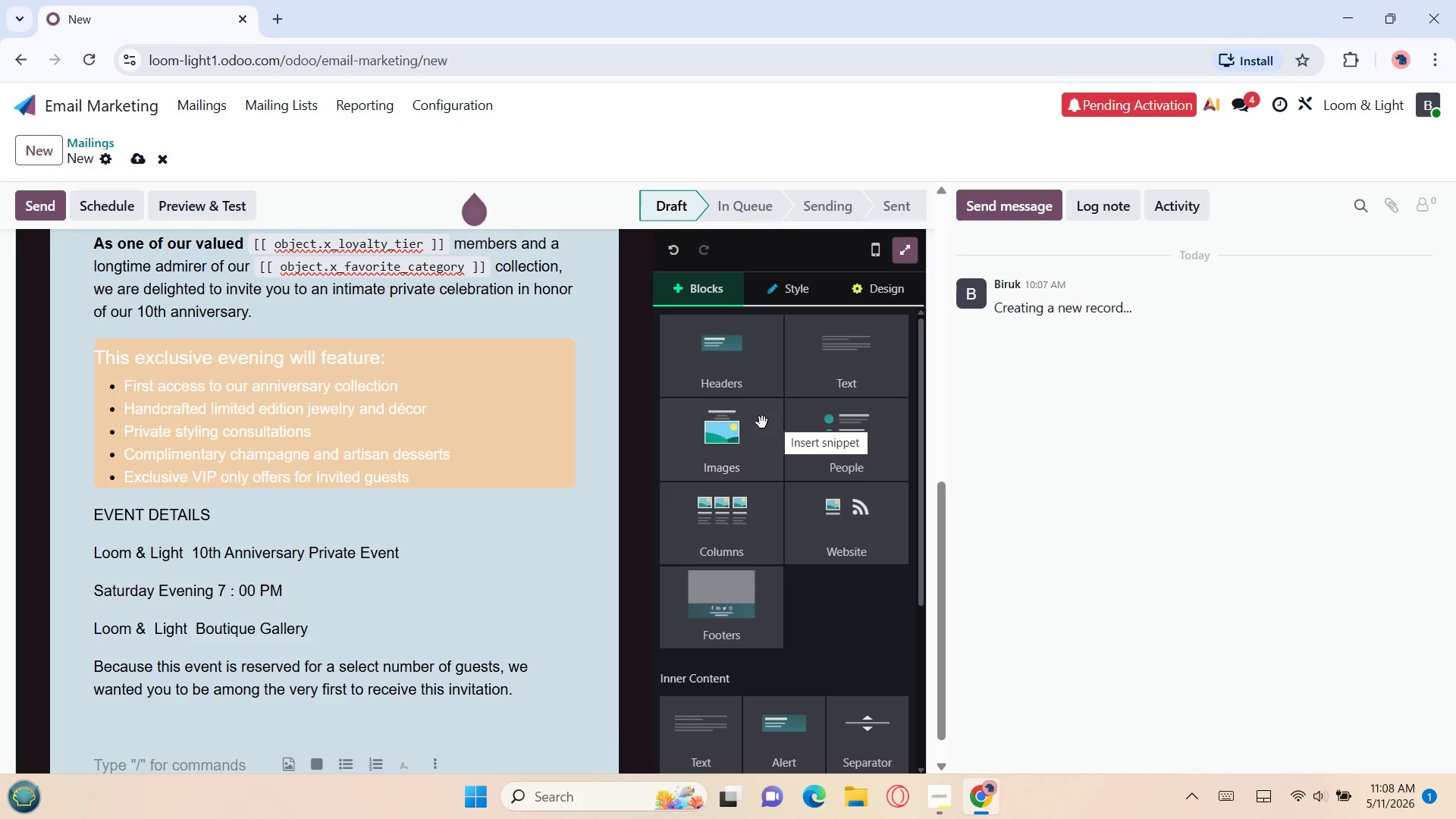 
left_click_drag(start_coordinate=[787, 706], to_coordinate=[533, 699])
 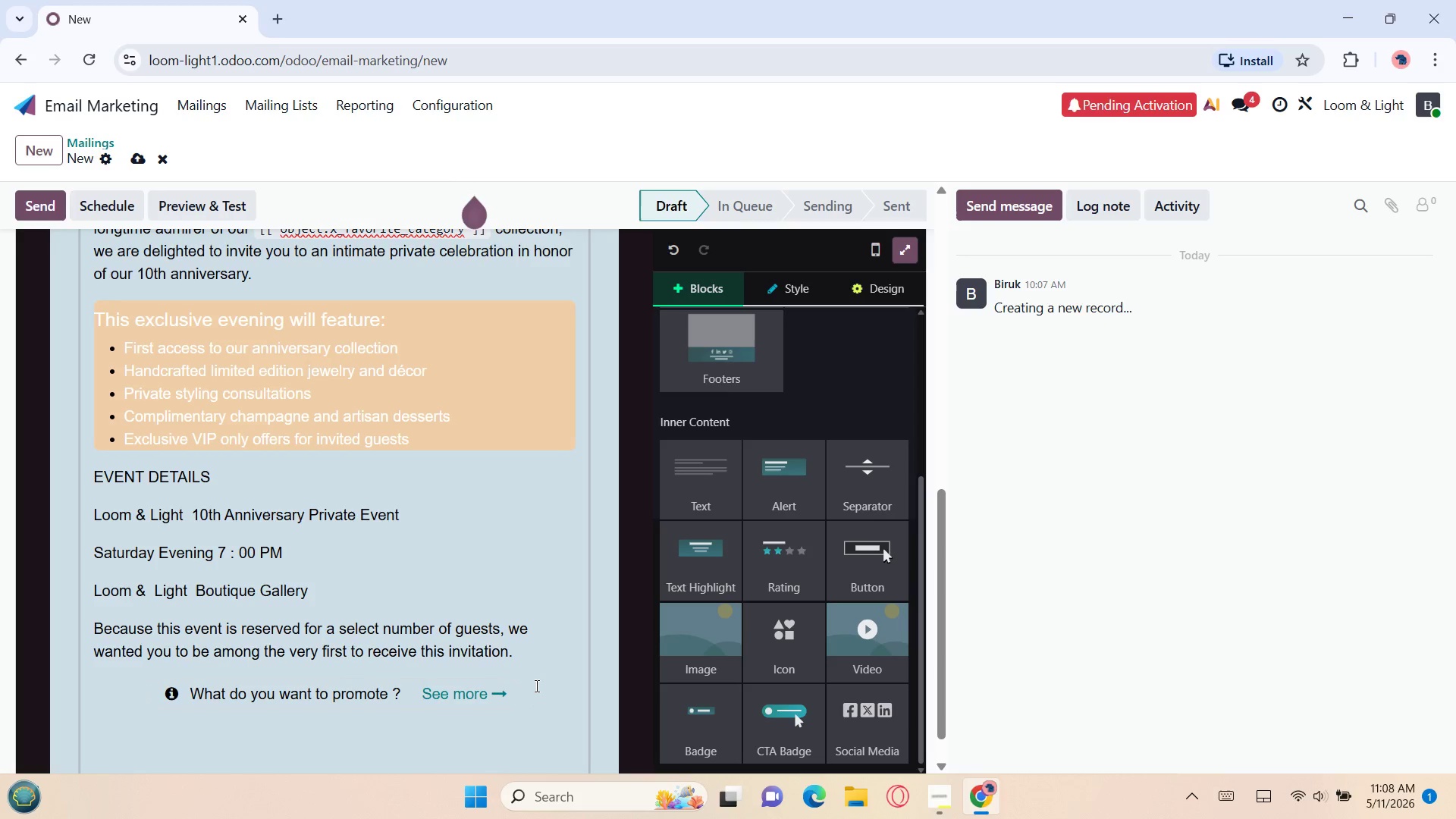 
wait(6.83)
 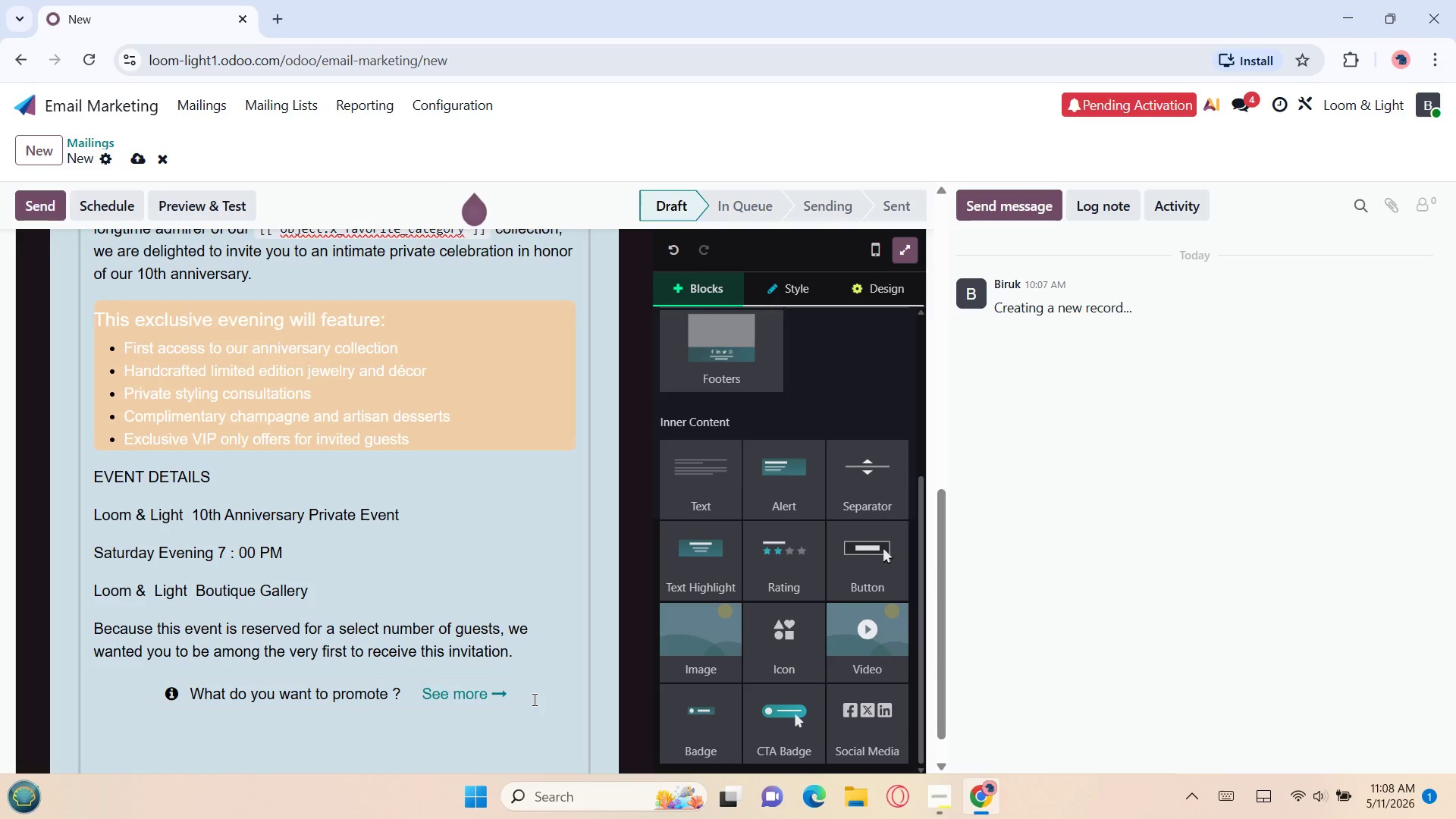 
left_click([401, 695])
 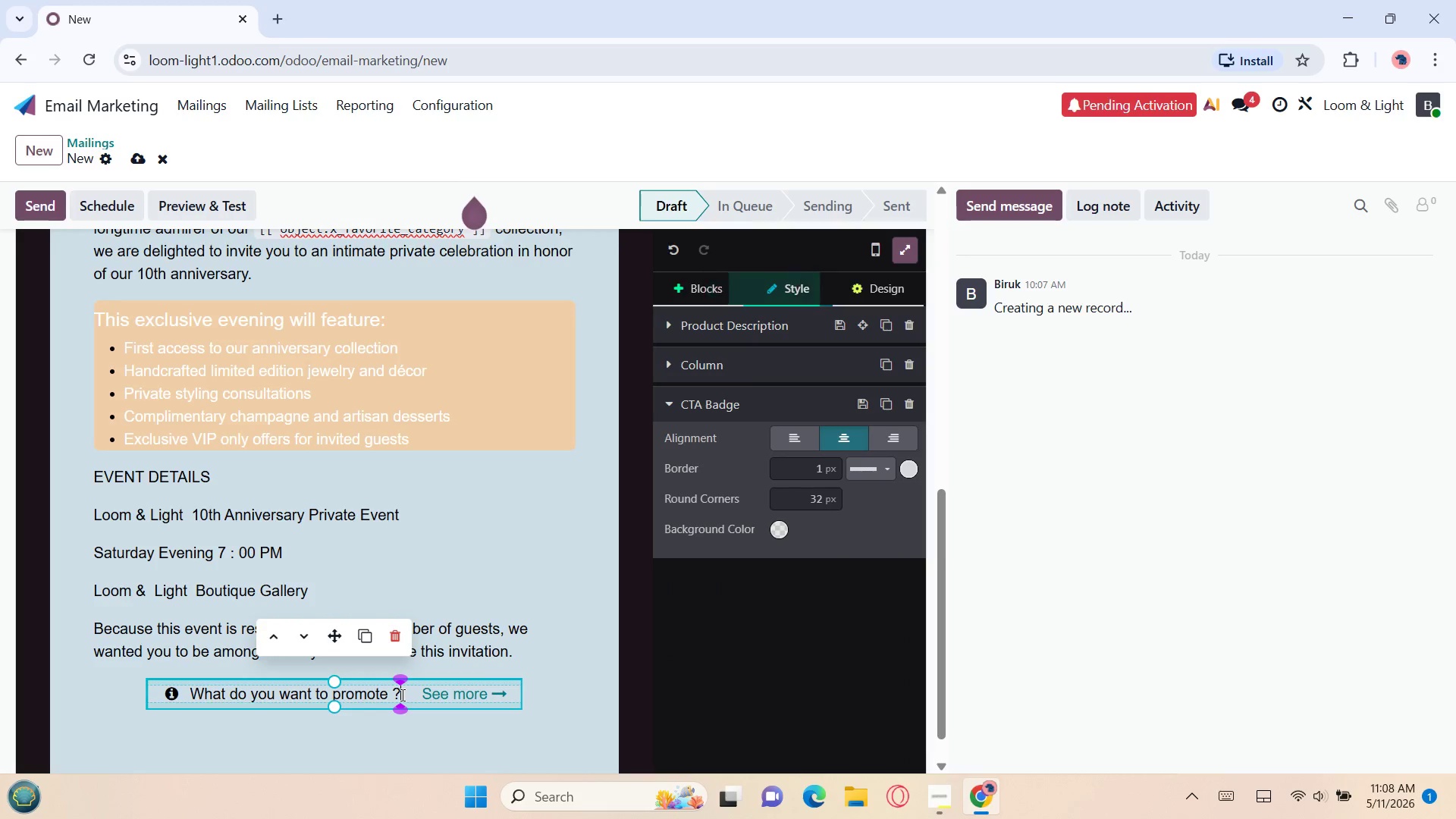 
key(Backspace)
 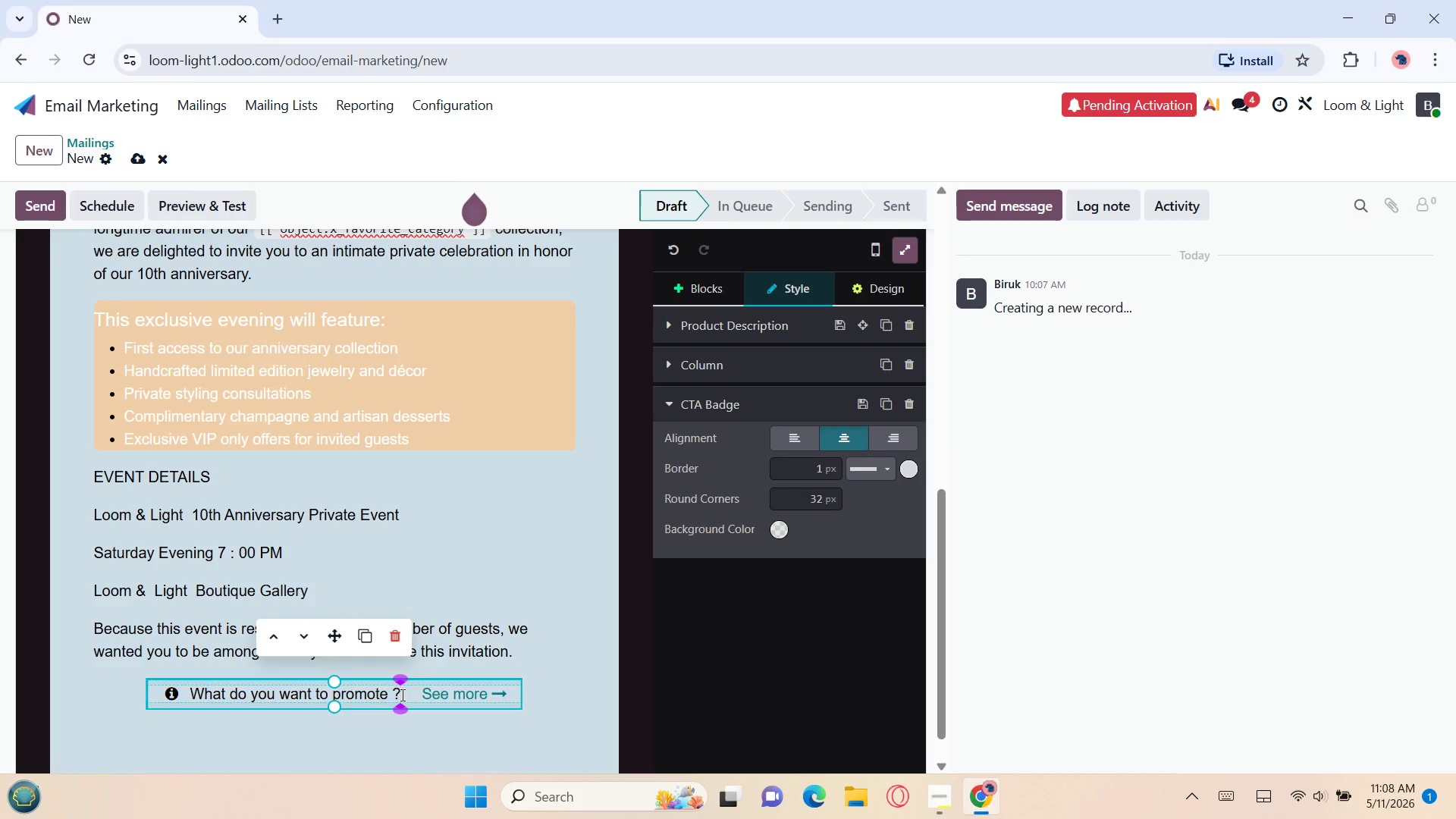 
hold_key(key=Backspace, duration=1.01)
 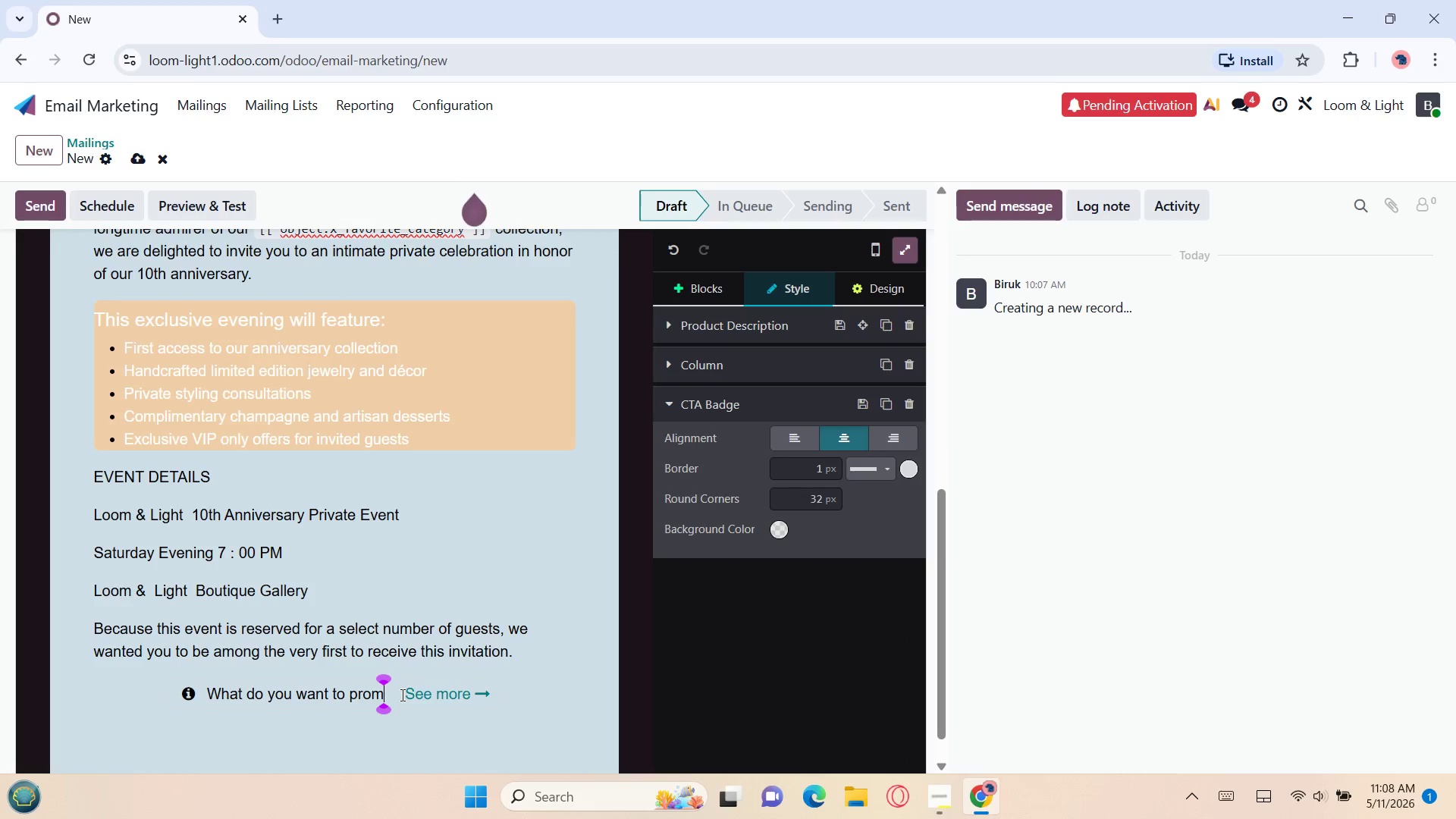 
key(Backspace)
 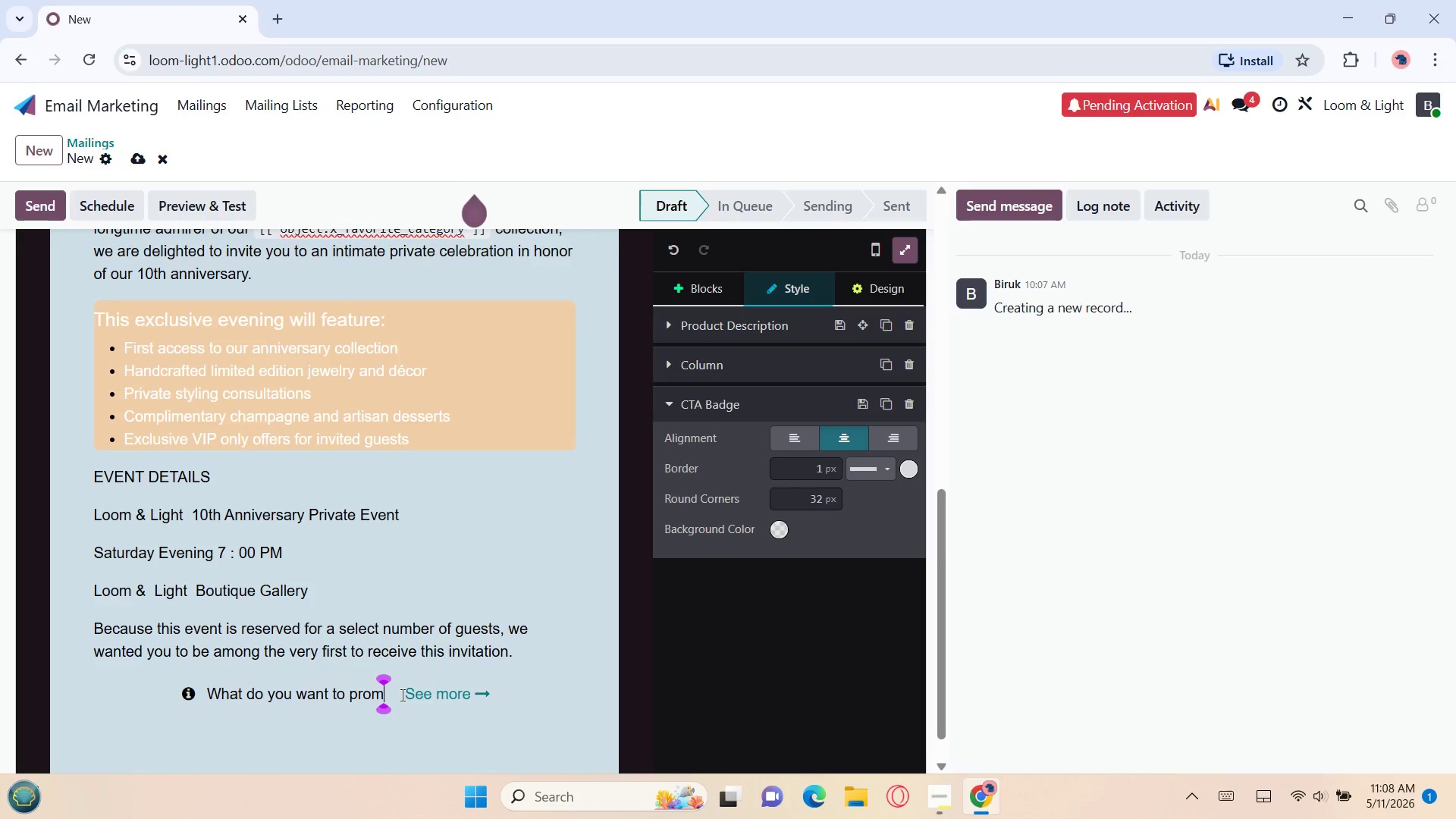 
key(Backspace)
 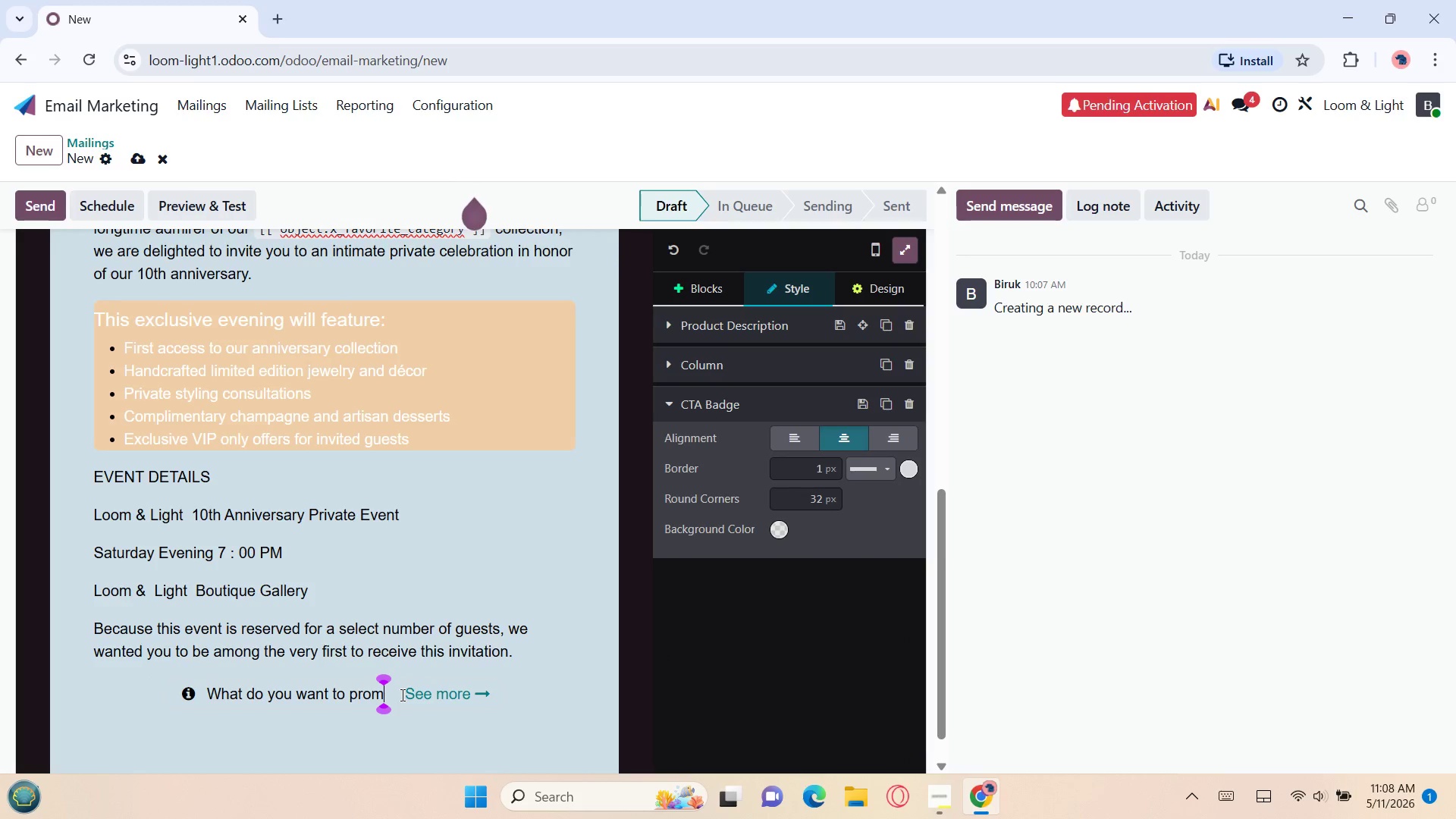 
key(Backspace)
 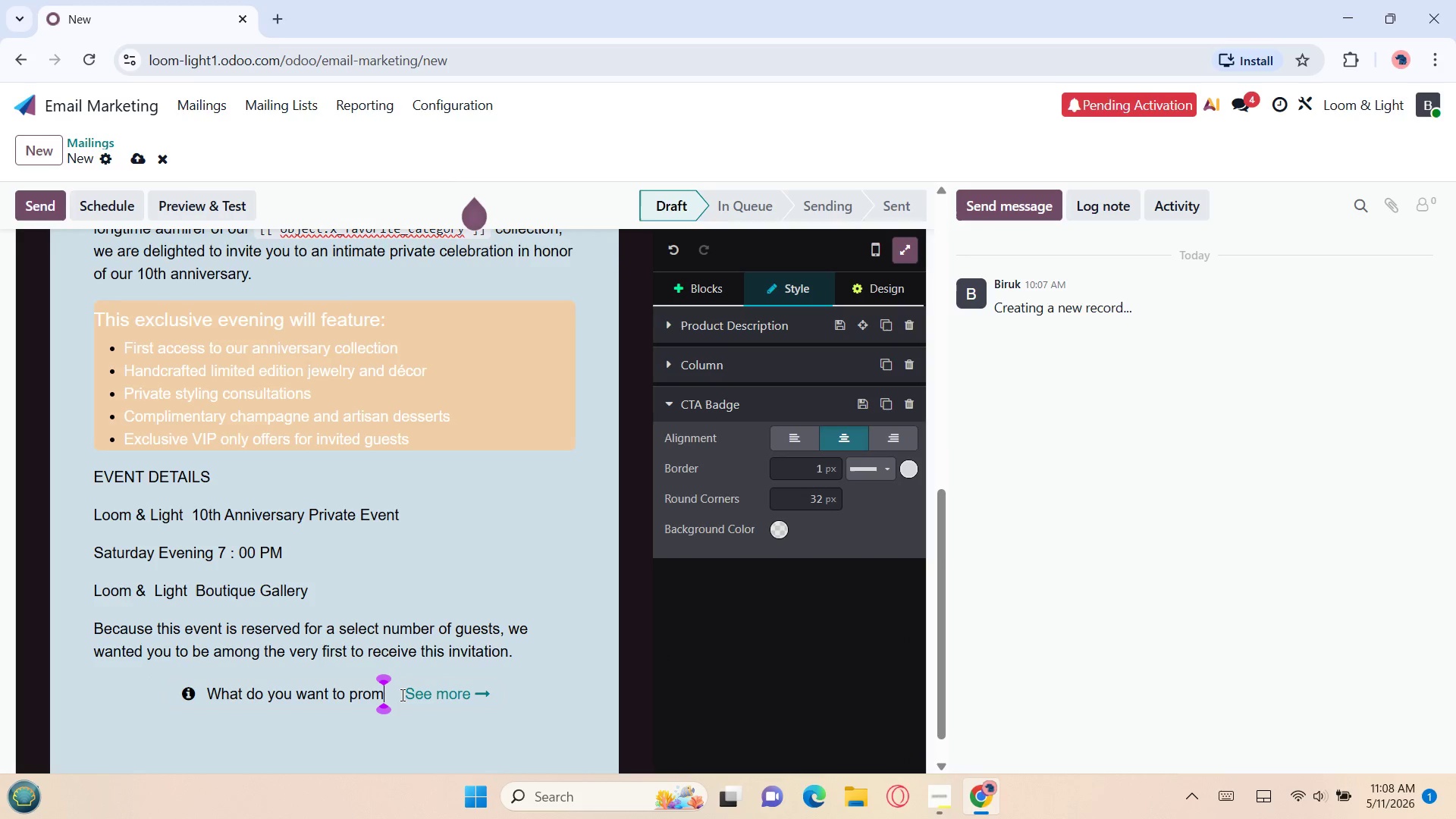 
key(Backspace)
 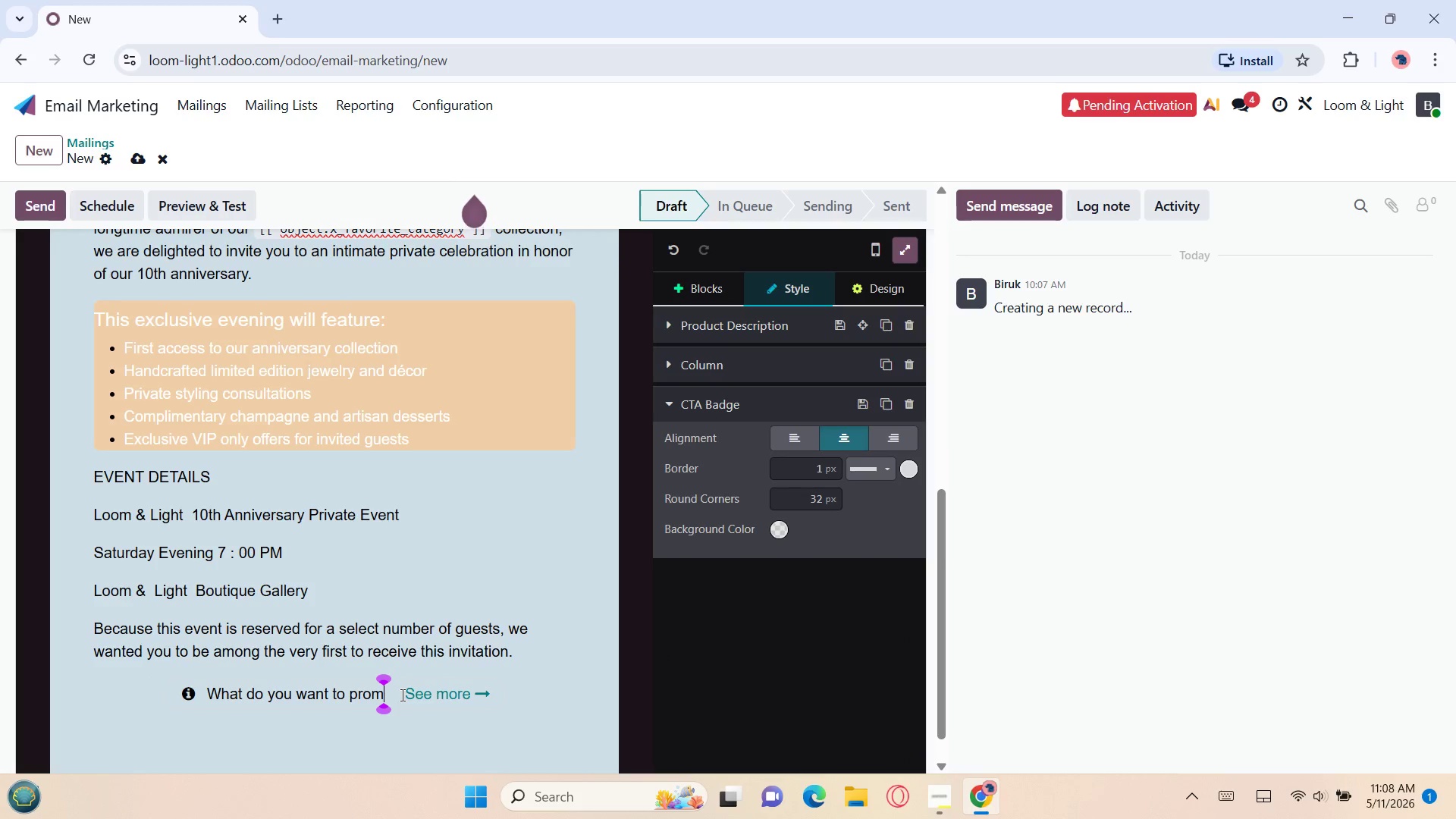 
key(Backspace)
 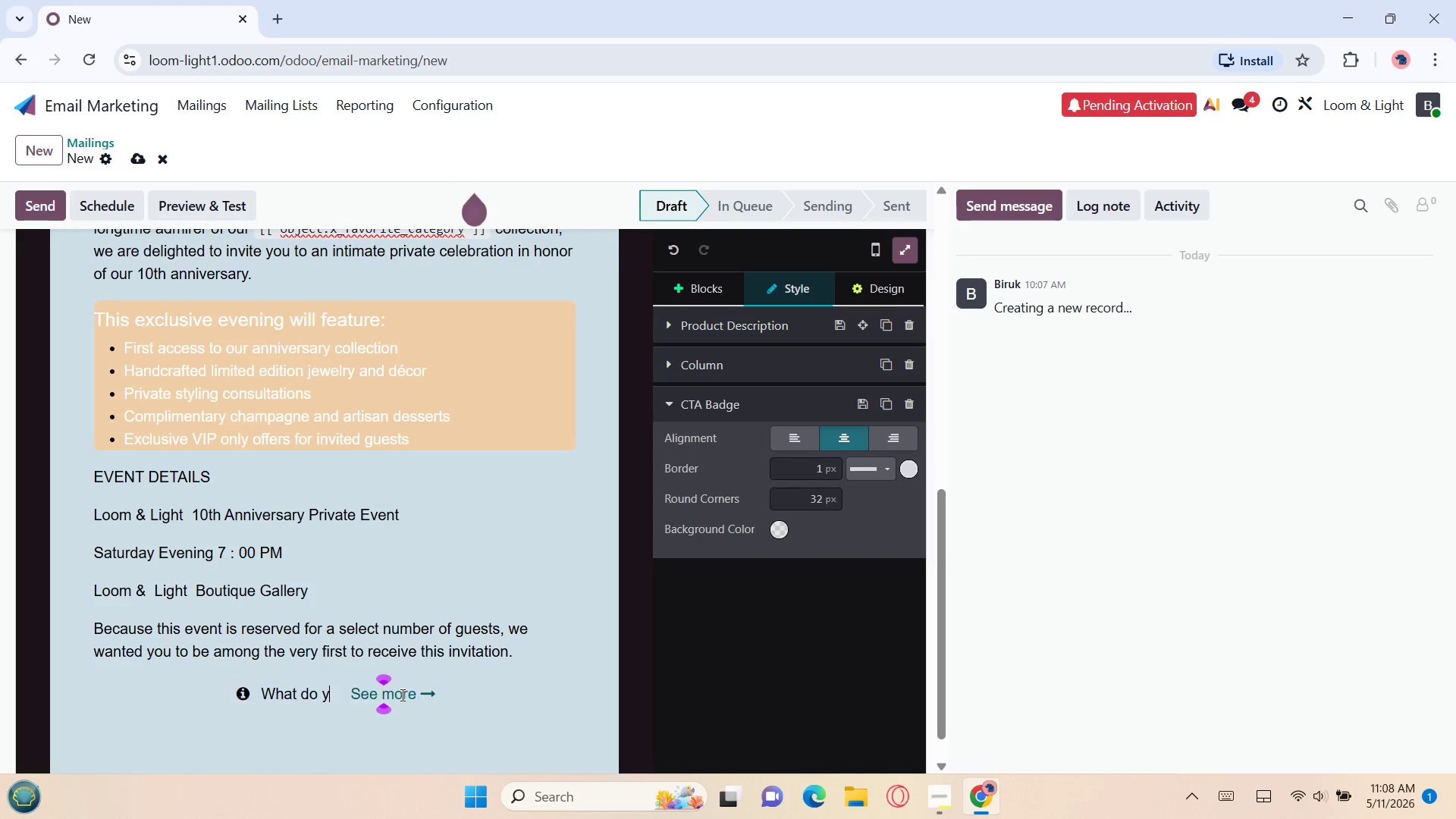 
key(Backspace)
 